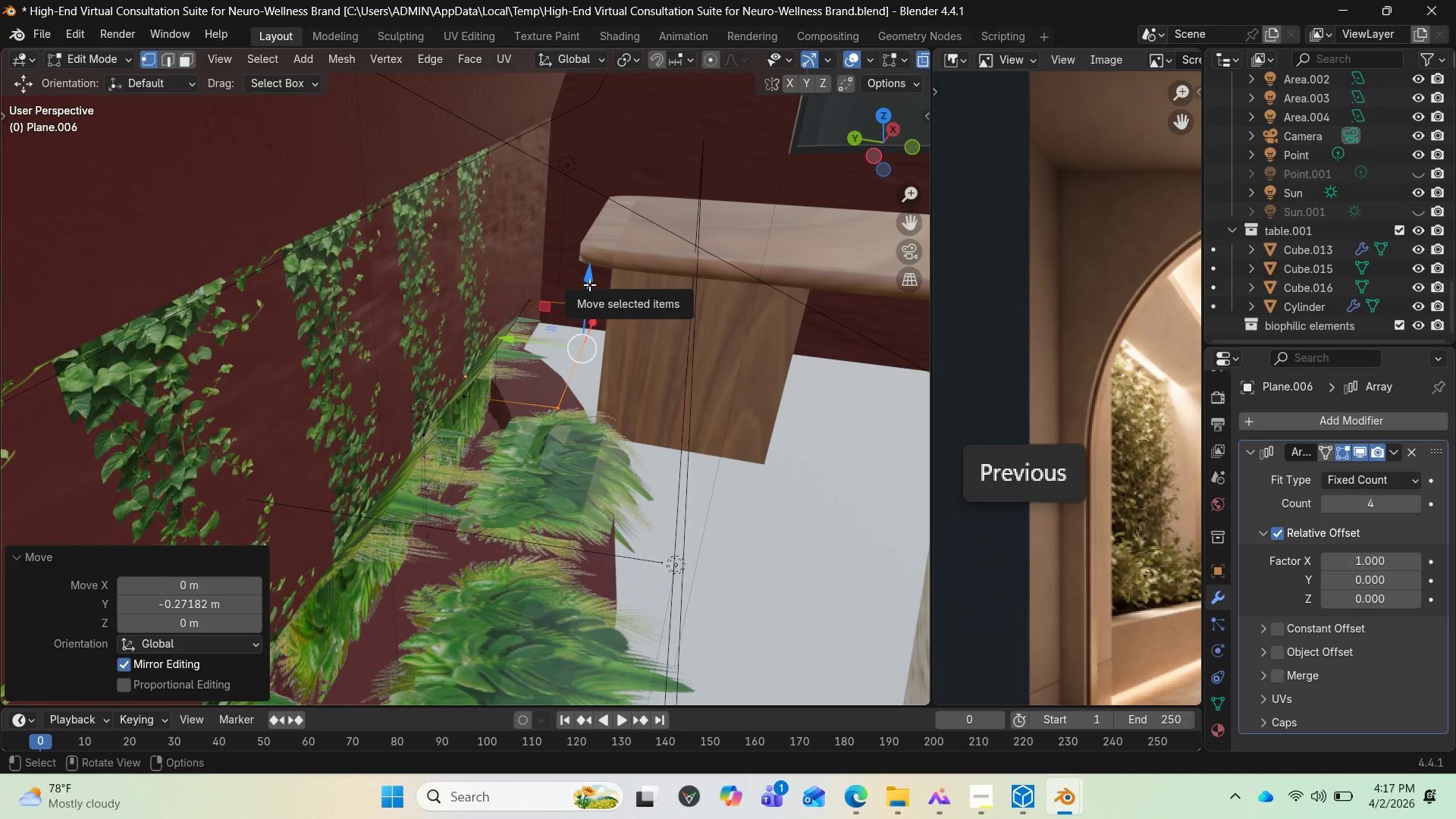 
key(Control+Z)
 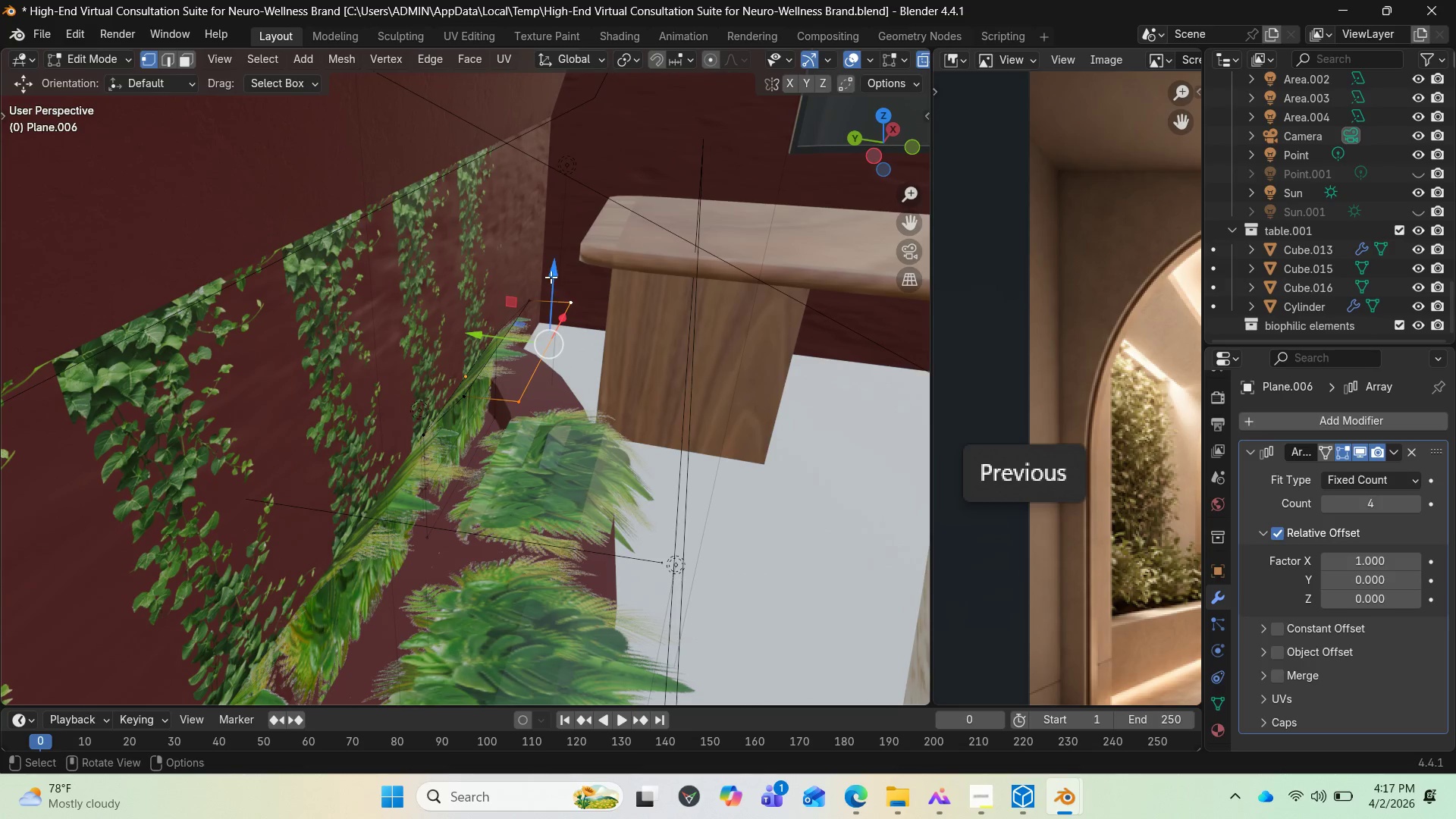 
left_click_drag(start_coordinate=[551, 277], to_coordinate=[554, 321])
 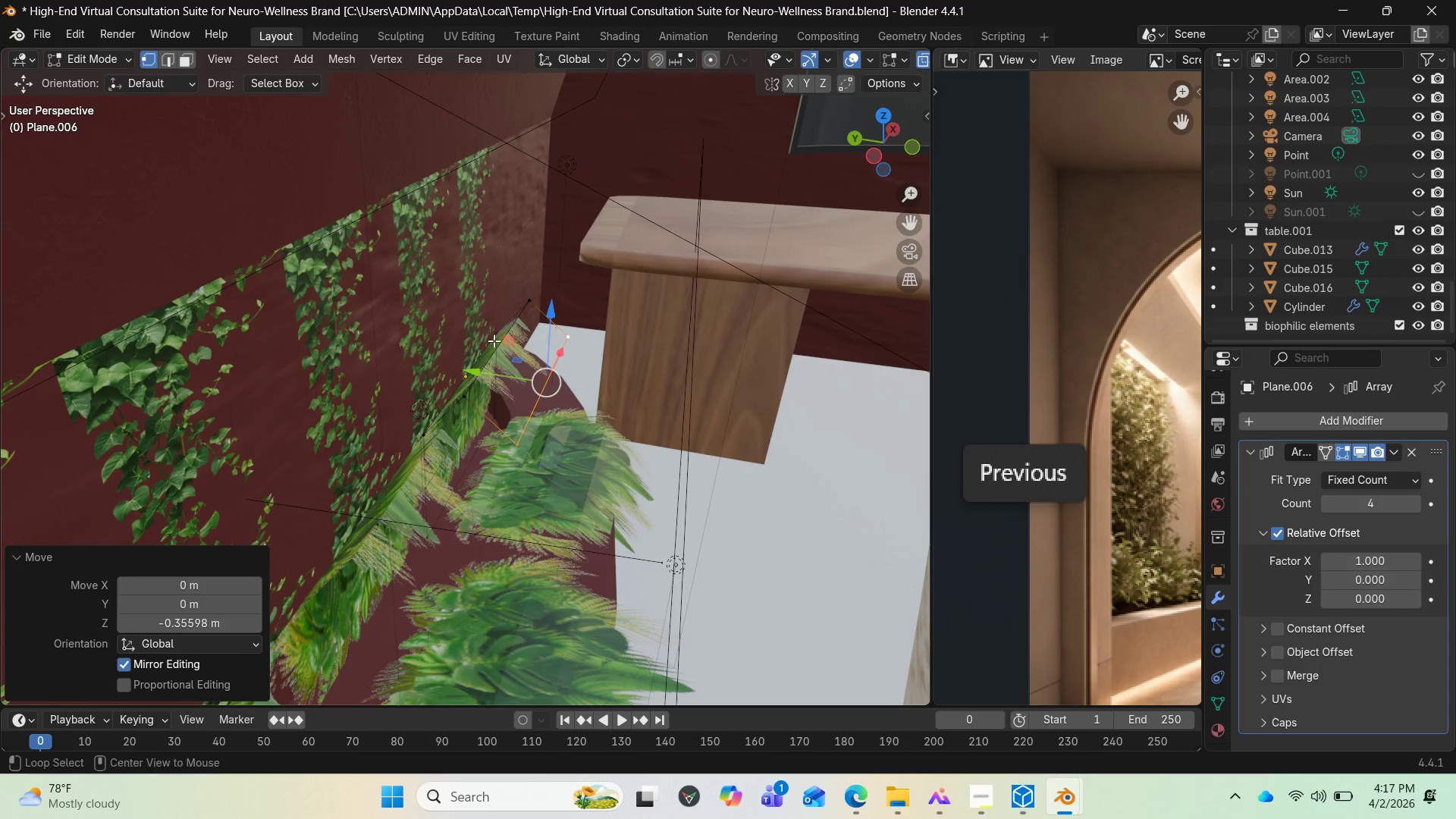 
hold_key(key=AltLeft, duration=2.02)
left_click([494, 343])
 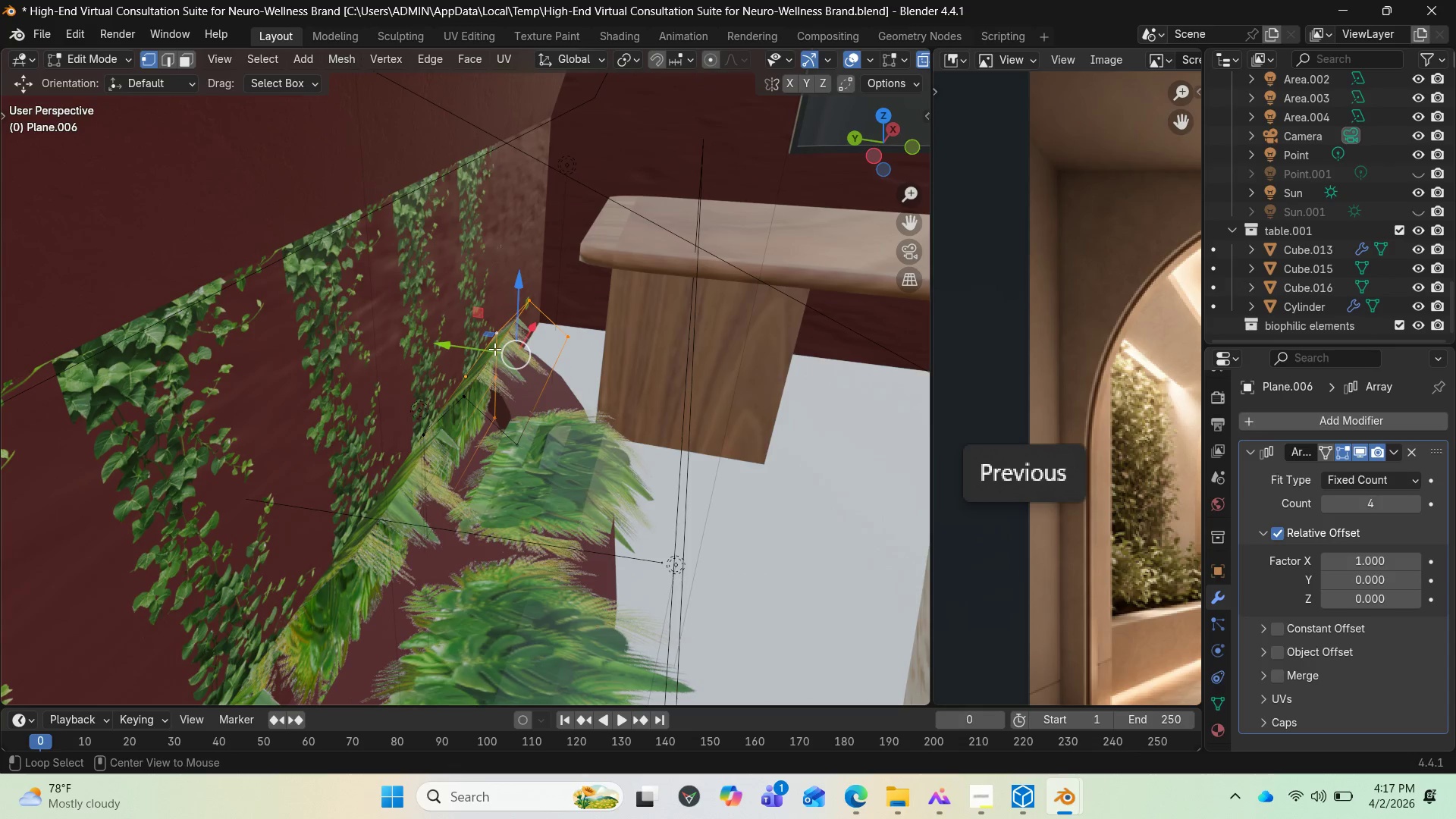 
left_click([494, 349])
 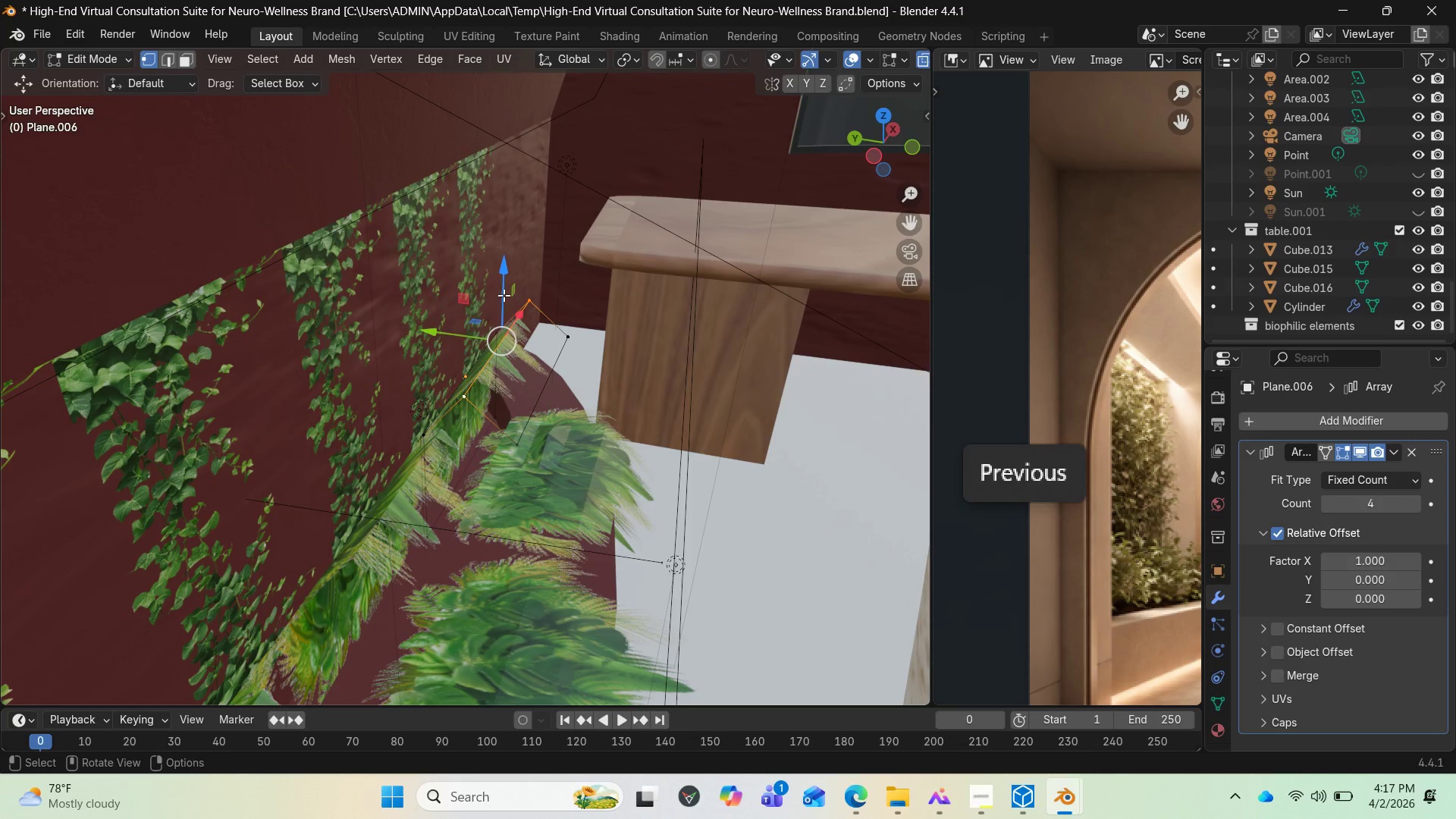 
left_click_drag(start_coordinate=[504, 295], to_coordinate=[502, 330])
 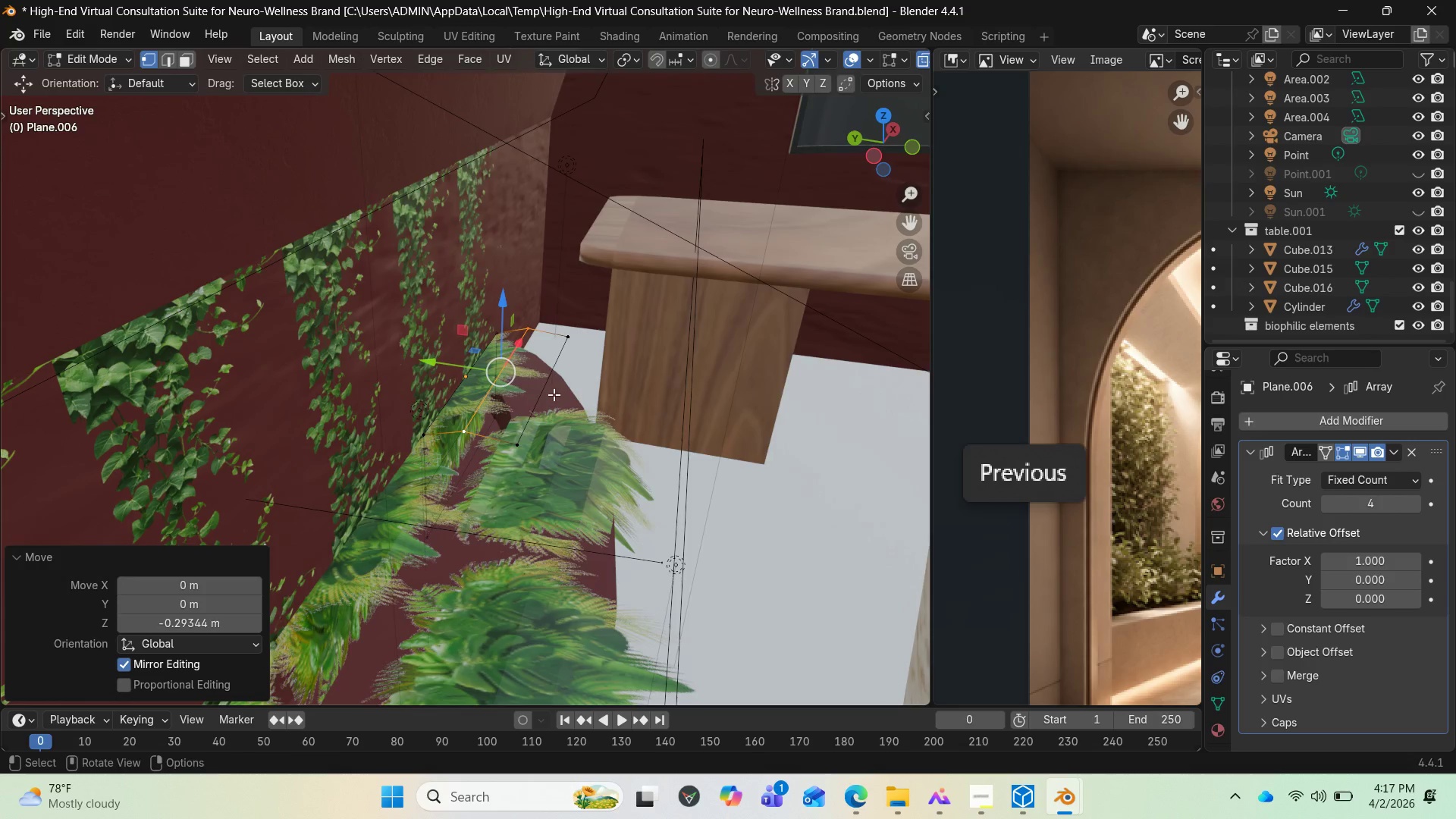 
hold_key(key=AltLeft, duration=1.0)
left_click([547, 393])
 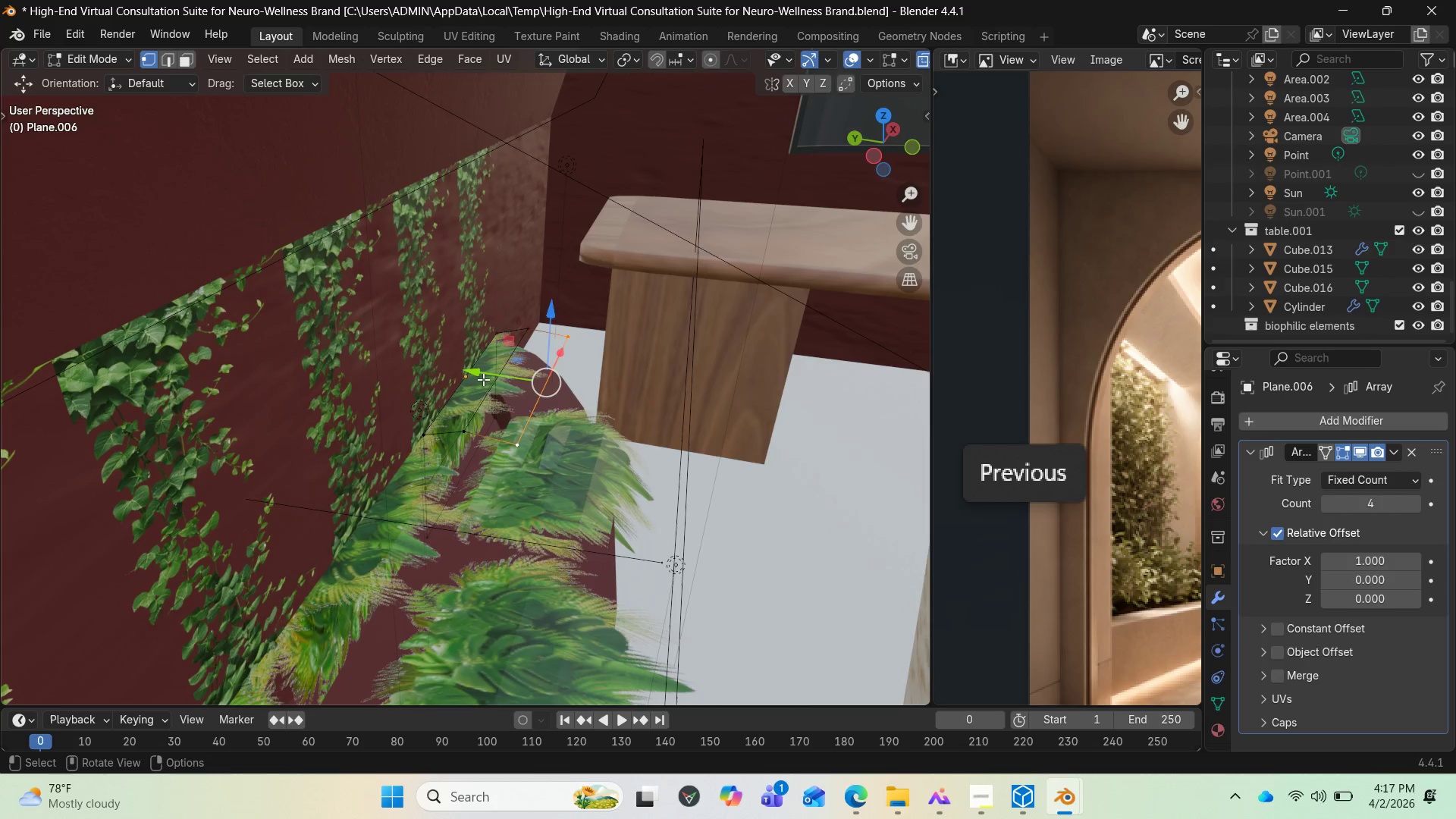 
left_click_drag(start_coordinate=[483, 378], to_coordinate=[494, 382])
 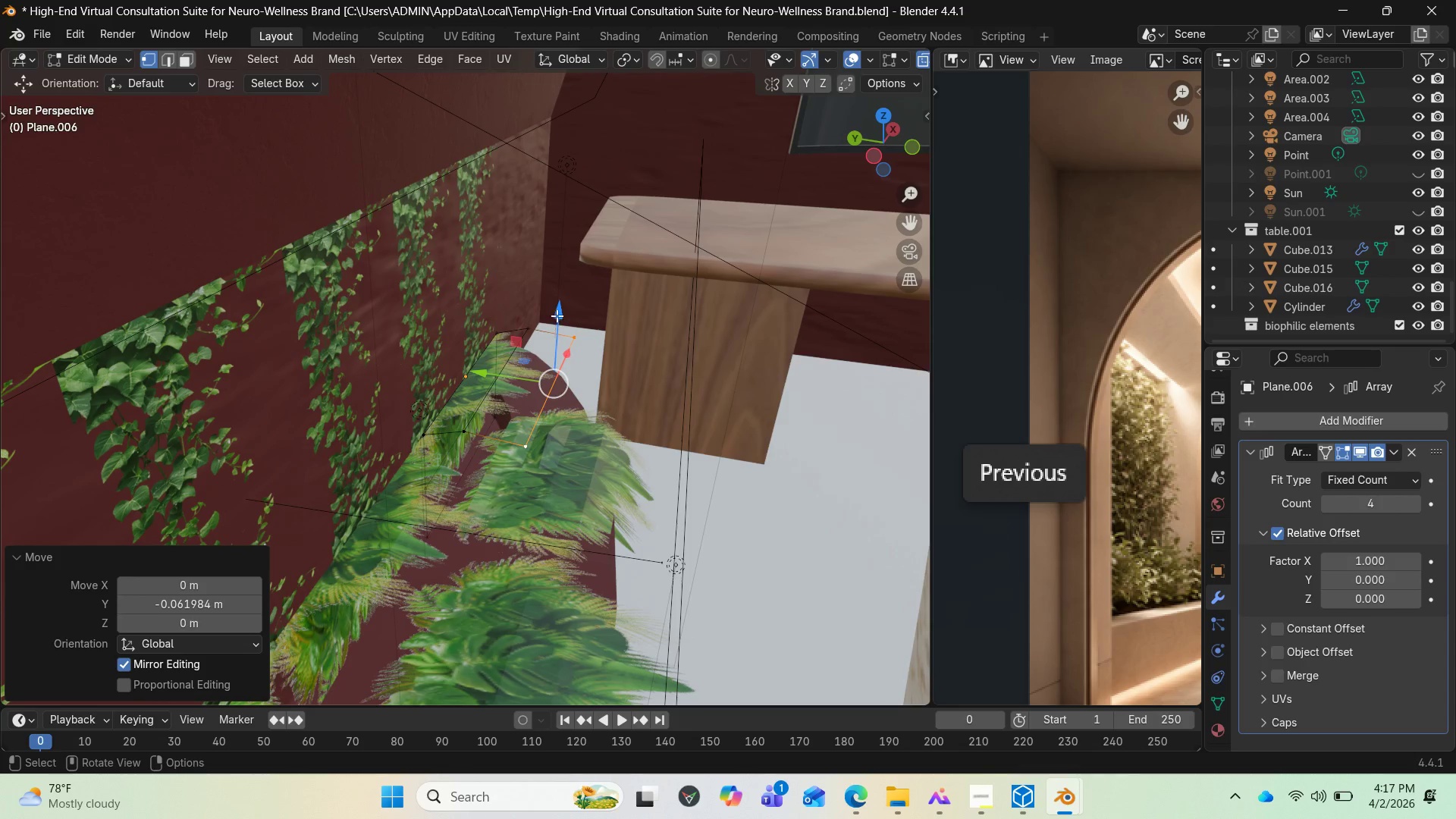 
left_click_drag(start_coordinate=[557, 315], to_coordinate=[554, 340])
 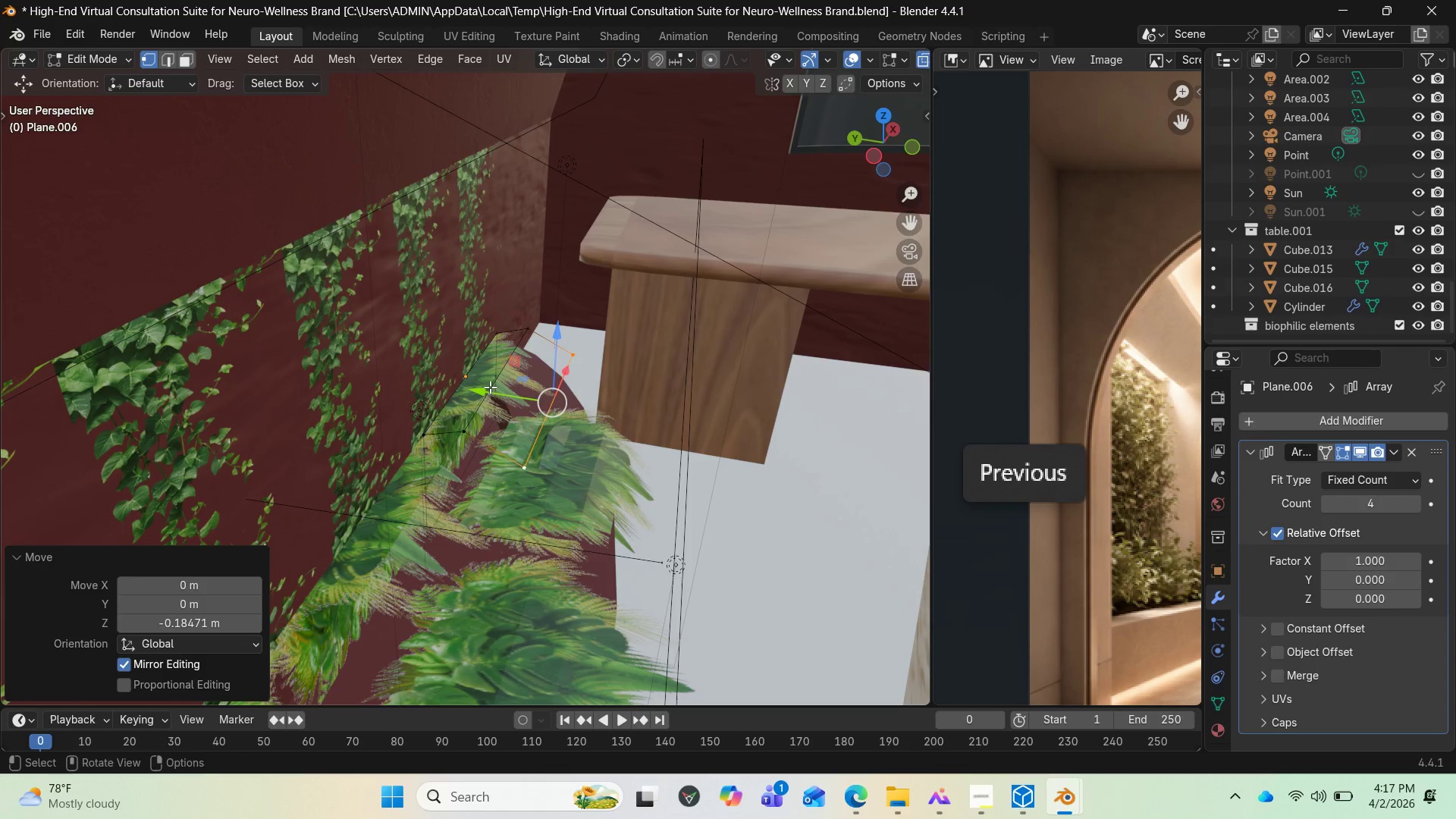 
hold_key(key=AltLeft, duration=0.88)
 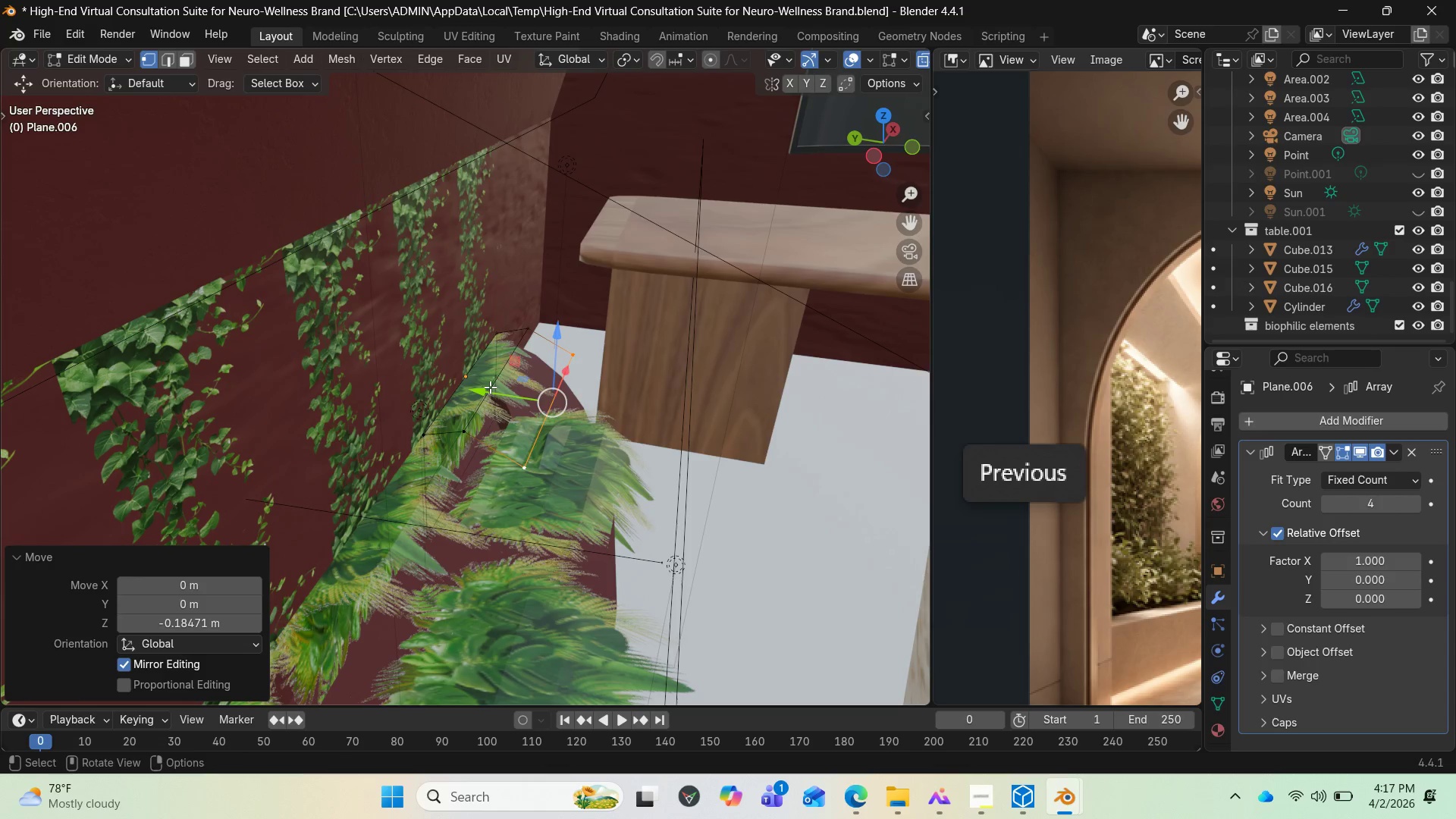 
hold_key(key=AltLeft, duration=0.64)
left_click([489, 387])
 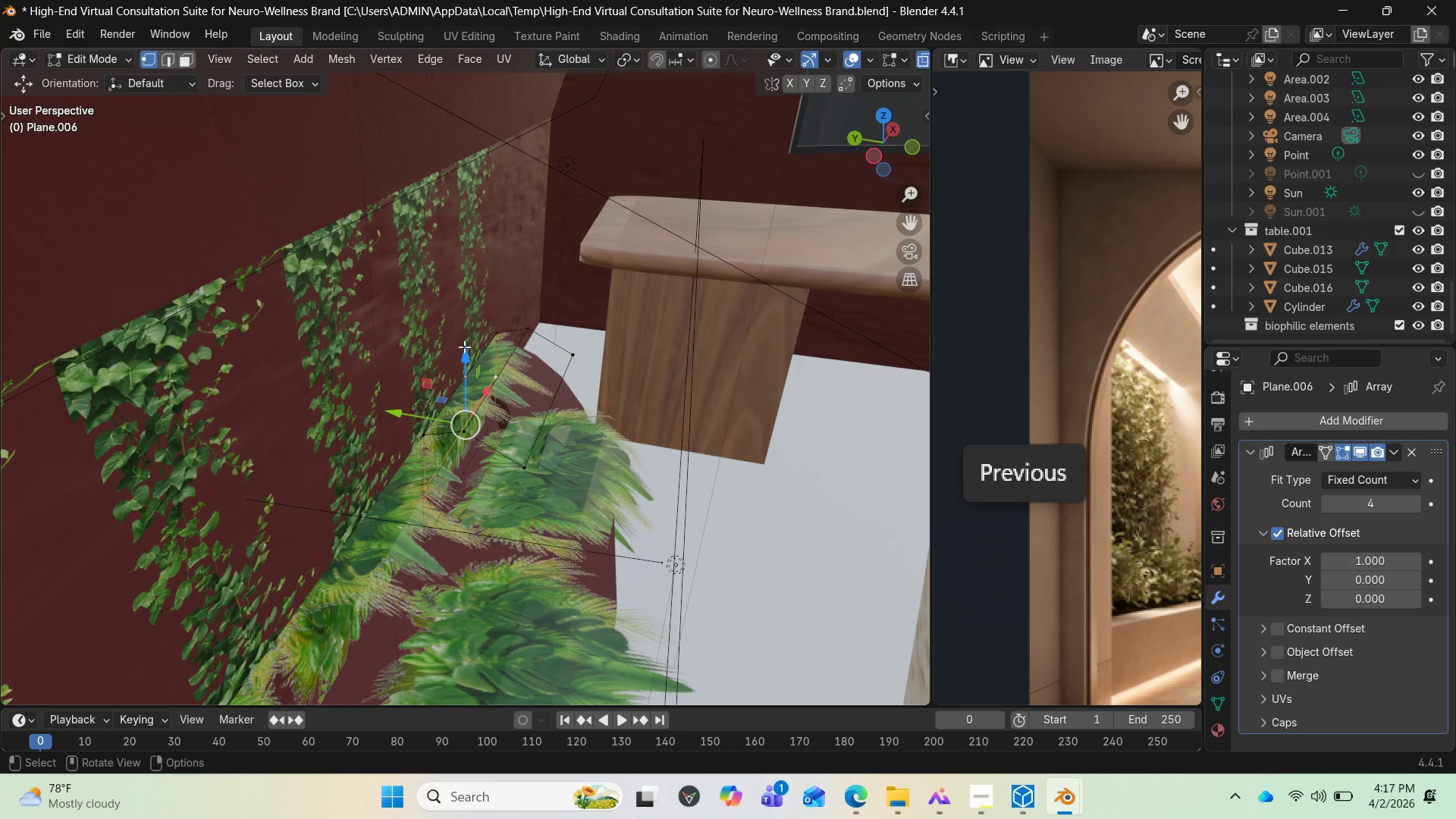 
left_click_drag(start_coordinate=[463, 352], to_coordinate=[466, 362])
 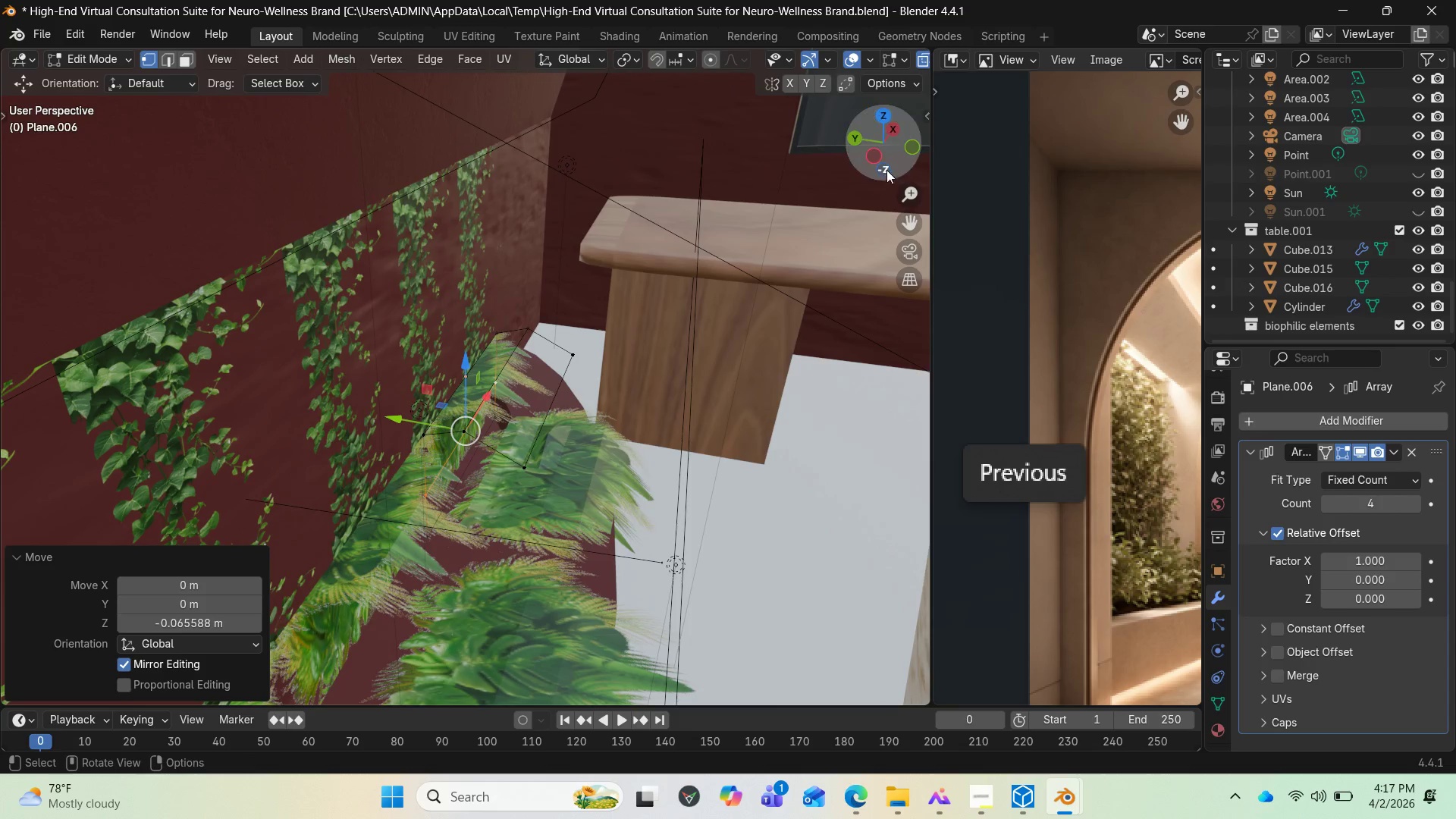 
left_click_drag(start_coordinate=[886, 168], to_coordinate=[871, 167])
 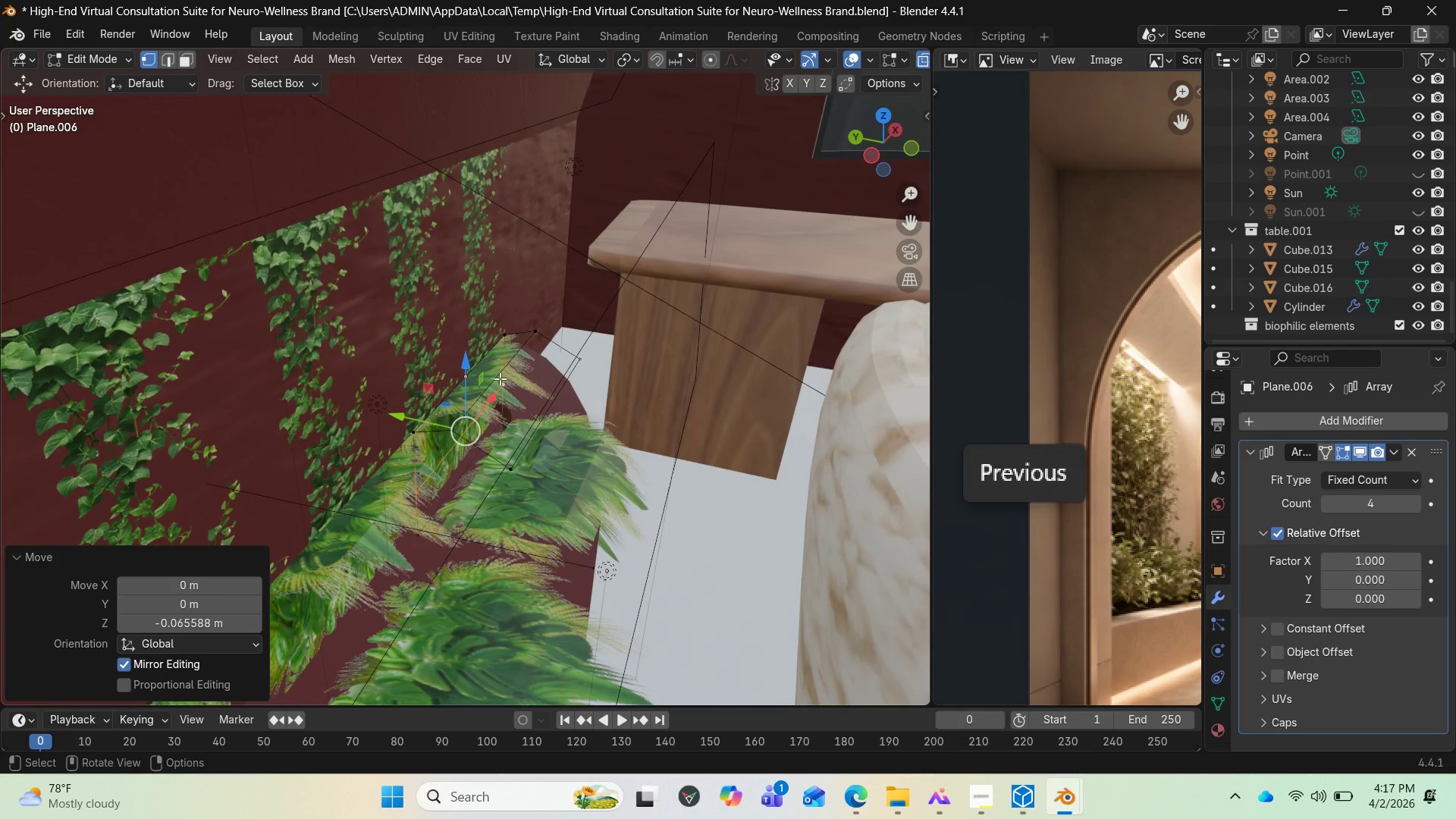 
mouse_move([493, 364])
 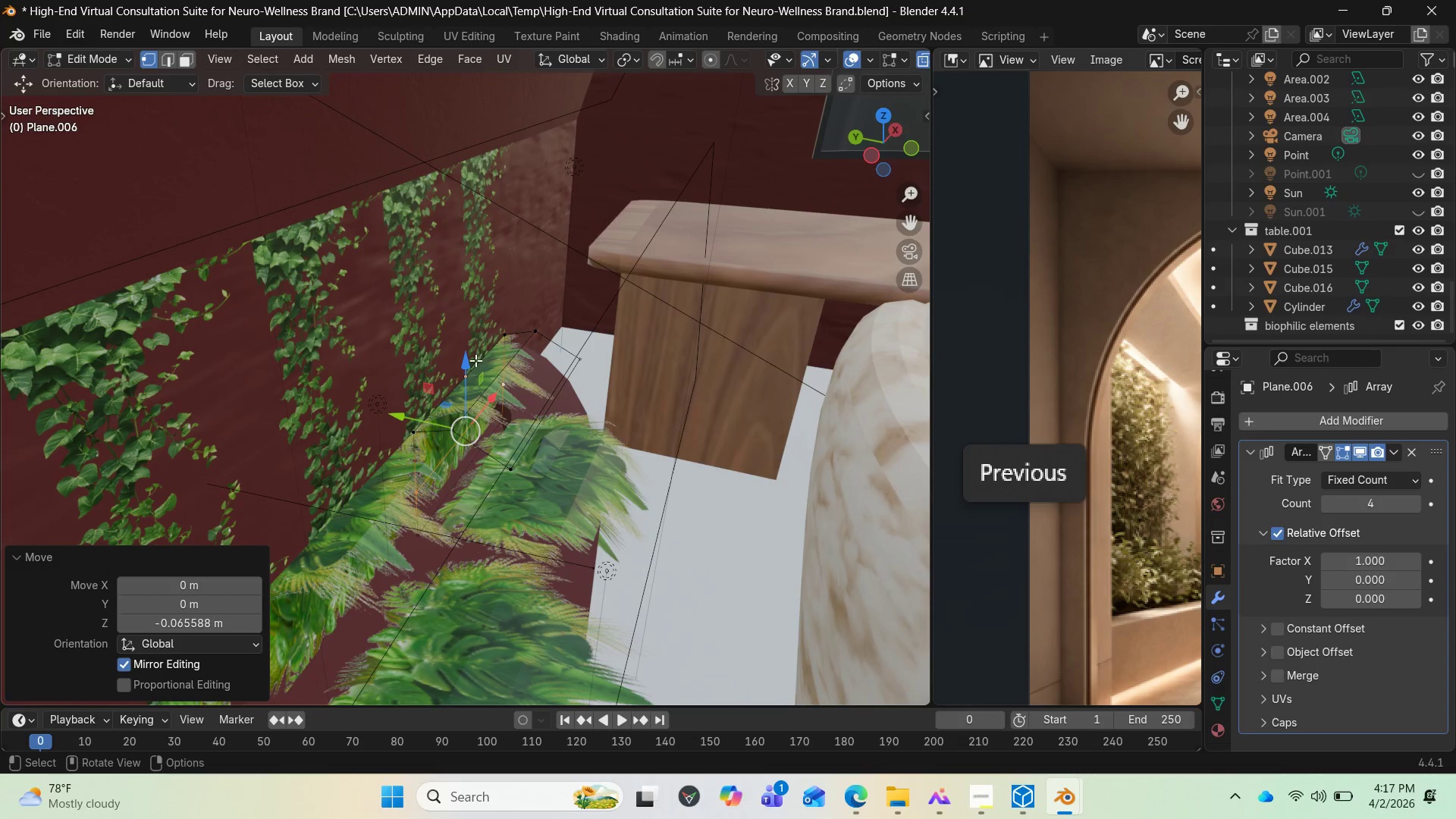 
hold_key(key=AltLeft, duration=2.16)
left_click_drag(start_coordinate=[466, 364], to_coordinate=[469, 374])
 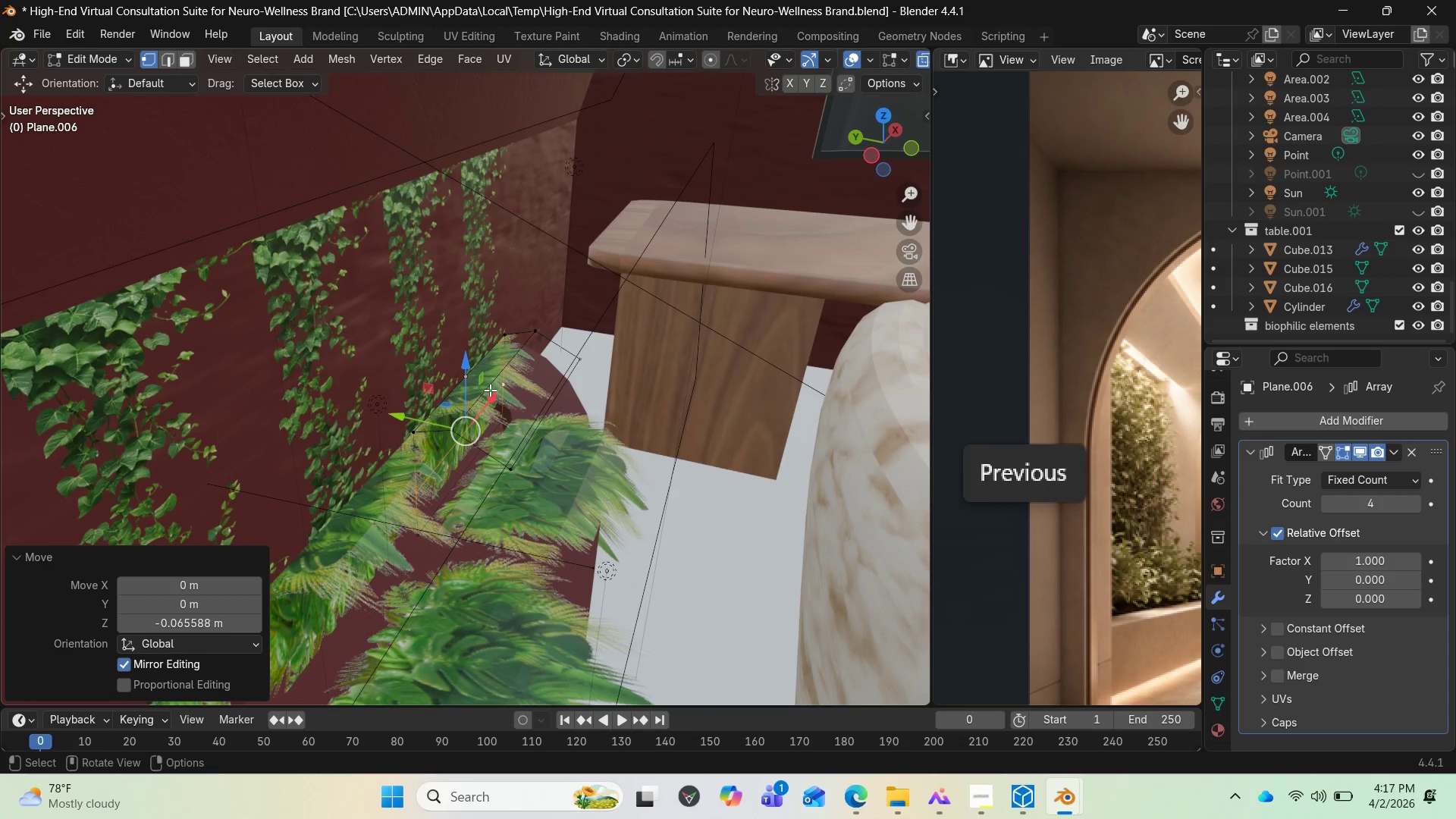 
hold_key(key=AltLeft, duration=0.83)
left_click([490, 390])
 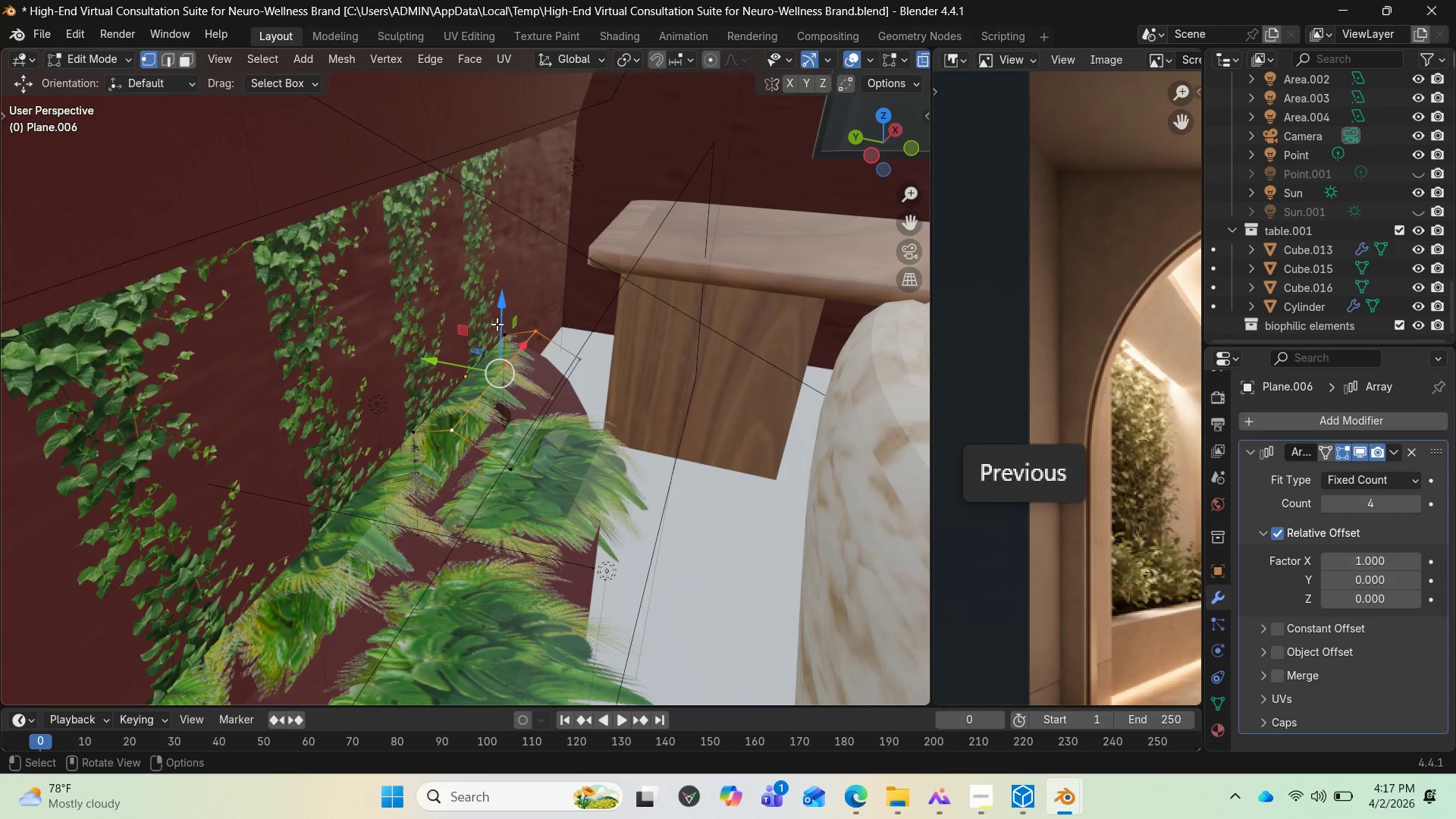 
left_click_drag(start_coordinate=[499, 318], to_coordinate=[508, 337])
 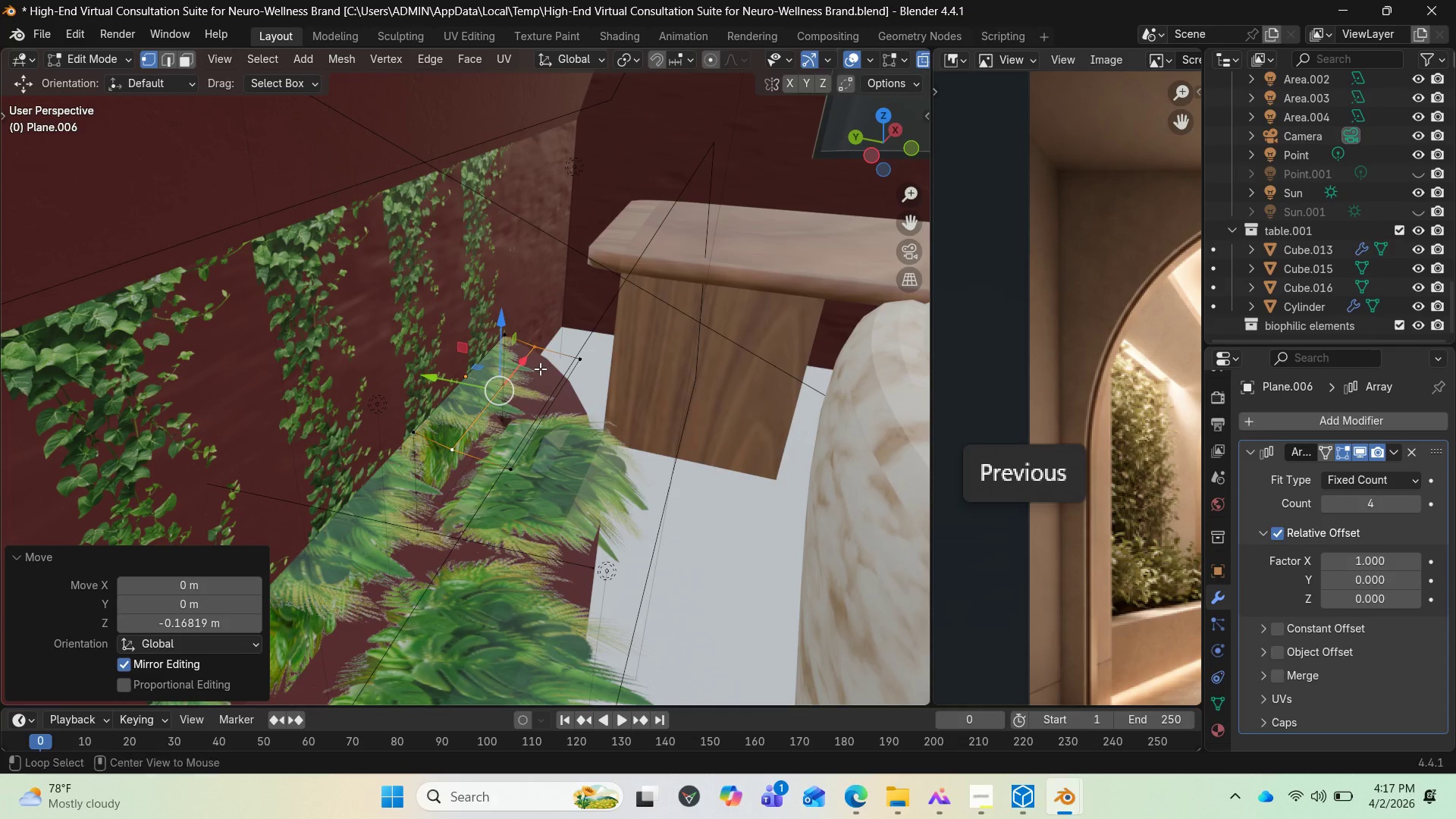 
hold_key(key=AltLeft, duration=1.06)
left_click([551, 388])
 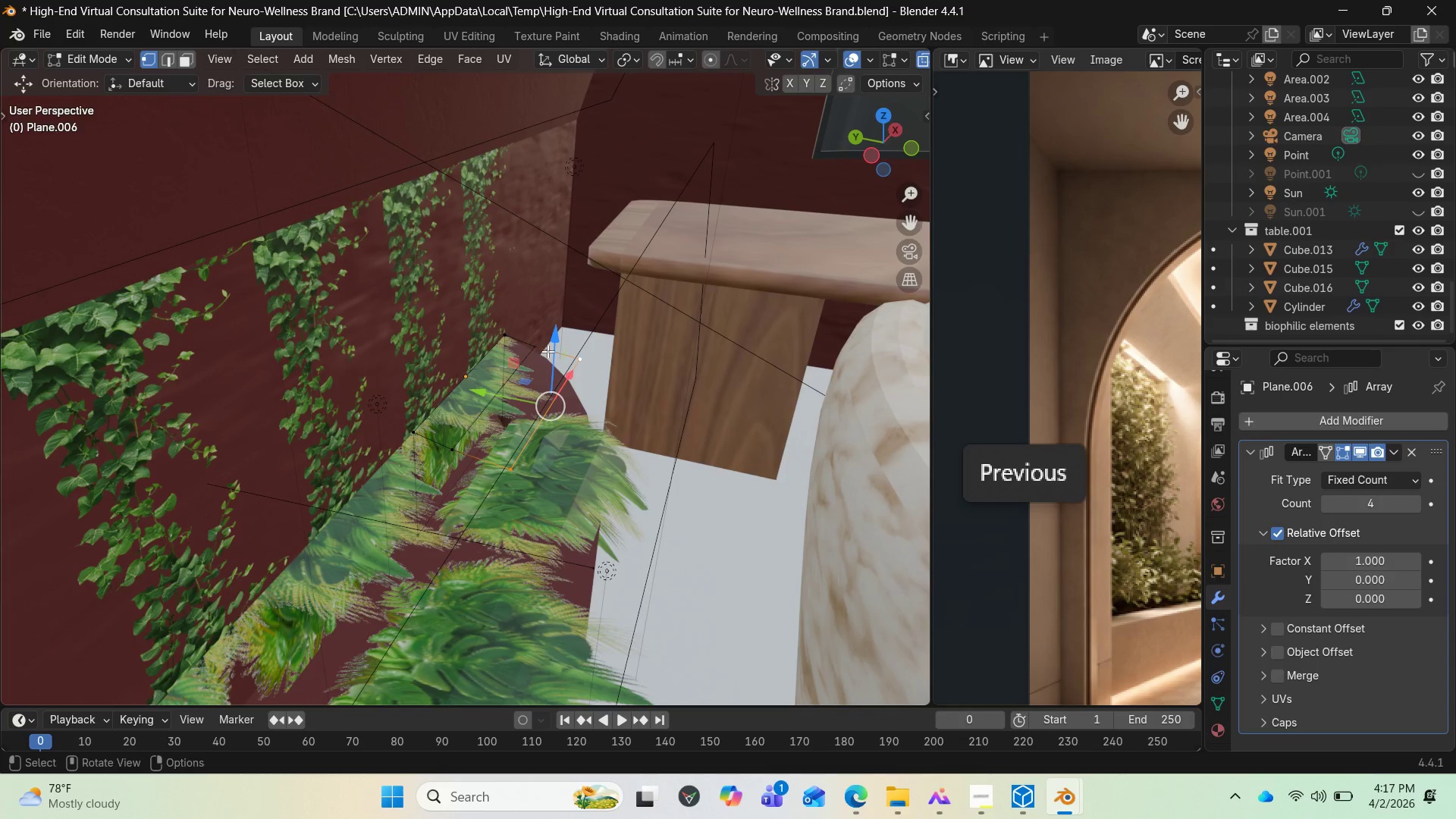 
left_click_drag(start_coordinate=[549, 351], to_coordinate=[536, 375])
 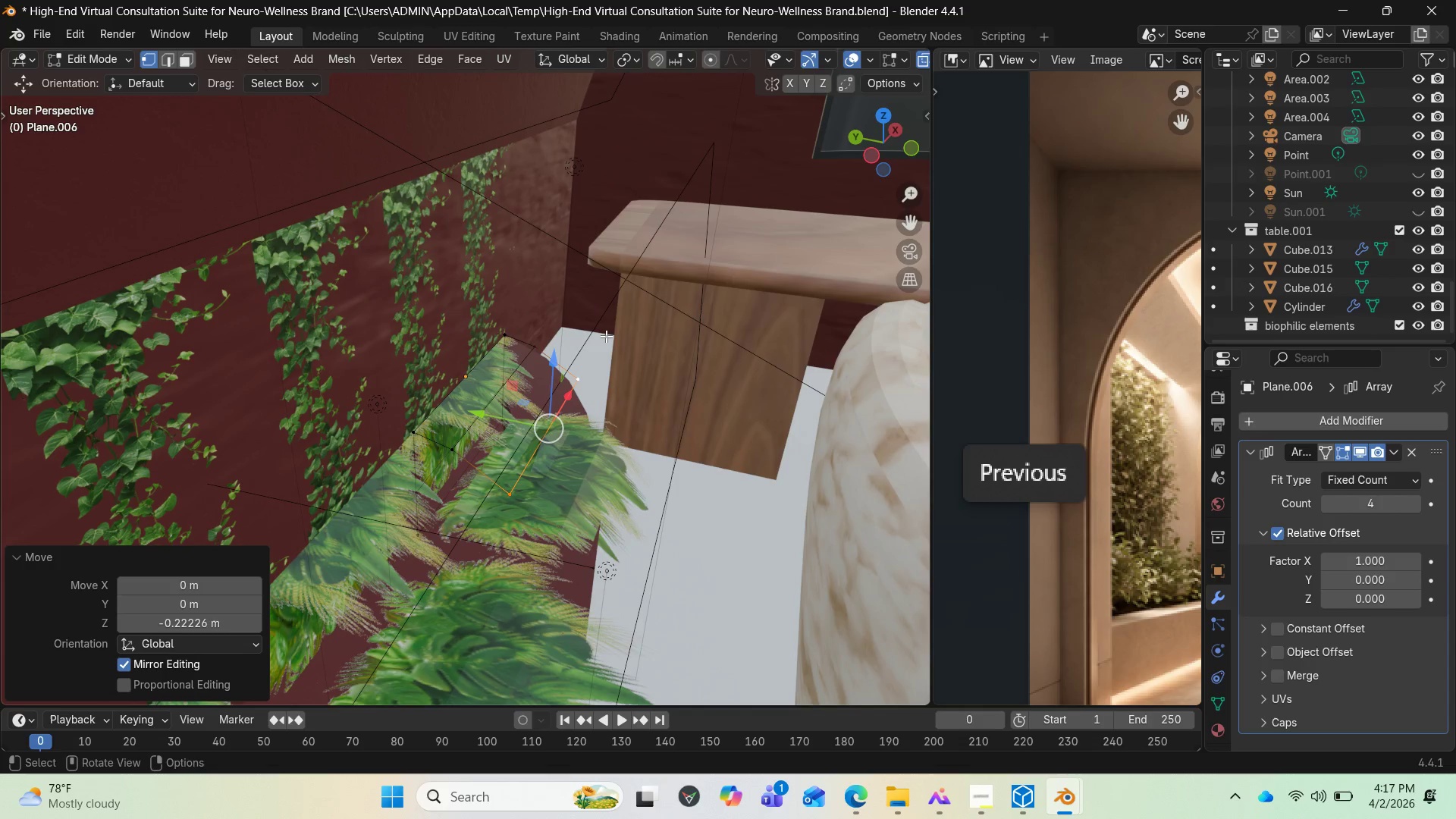 
left_click_drag(start_coordinate=[867, 152], to_coordinate=[915, 129])
 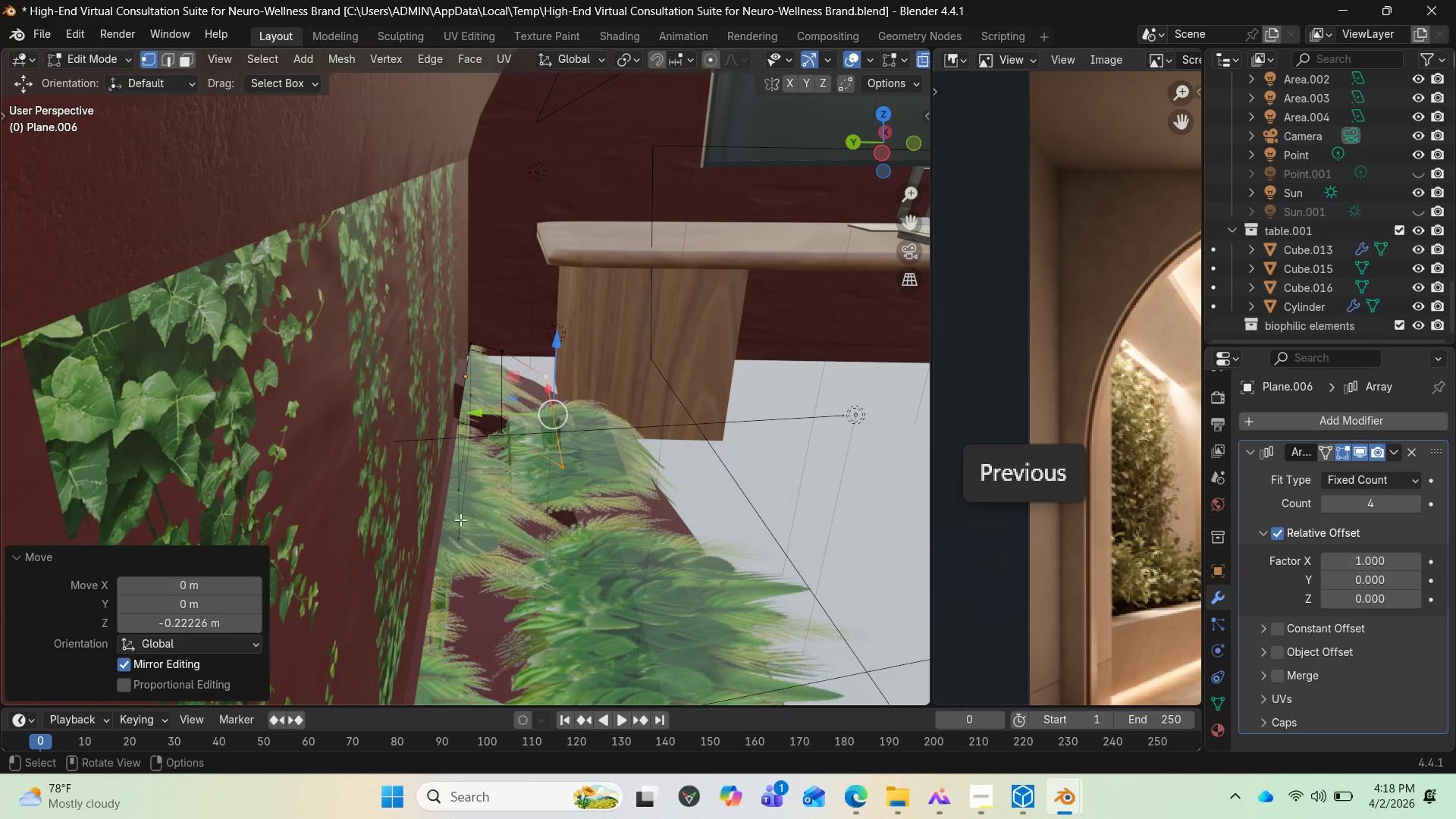 
hold_key(key=AltLeft, duration=0.98)
left_click([449, 519])
 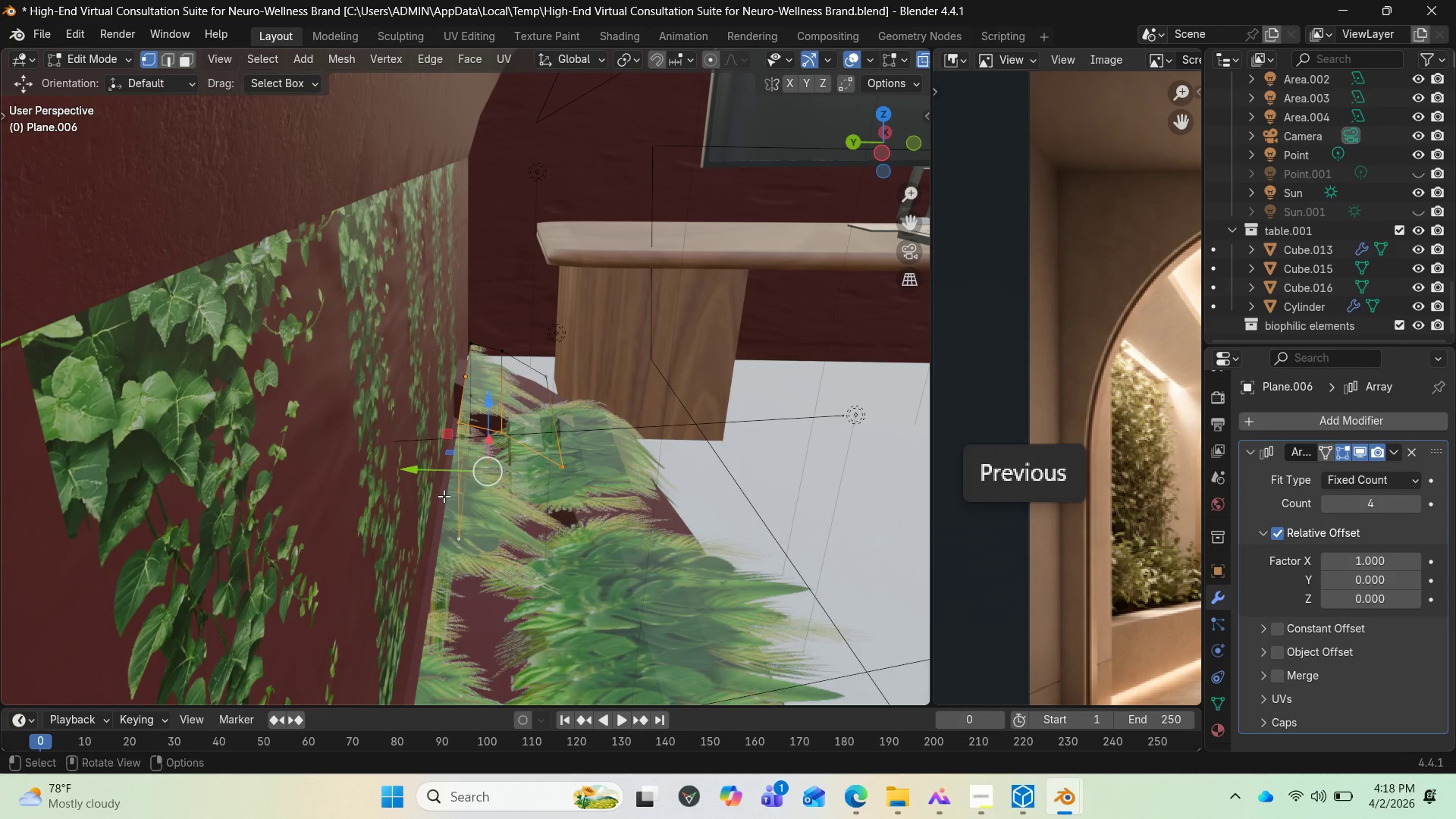 
hold_key(key=AltLeft, duration=0.59)
left_click([445, 496])
 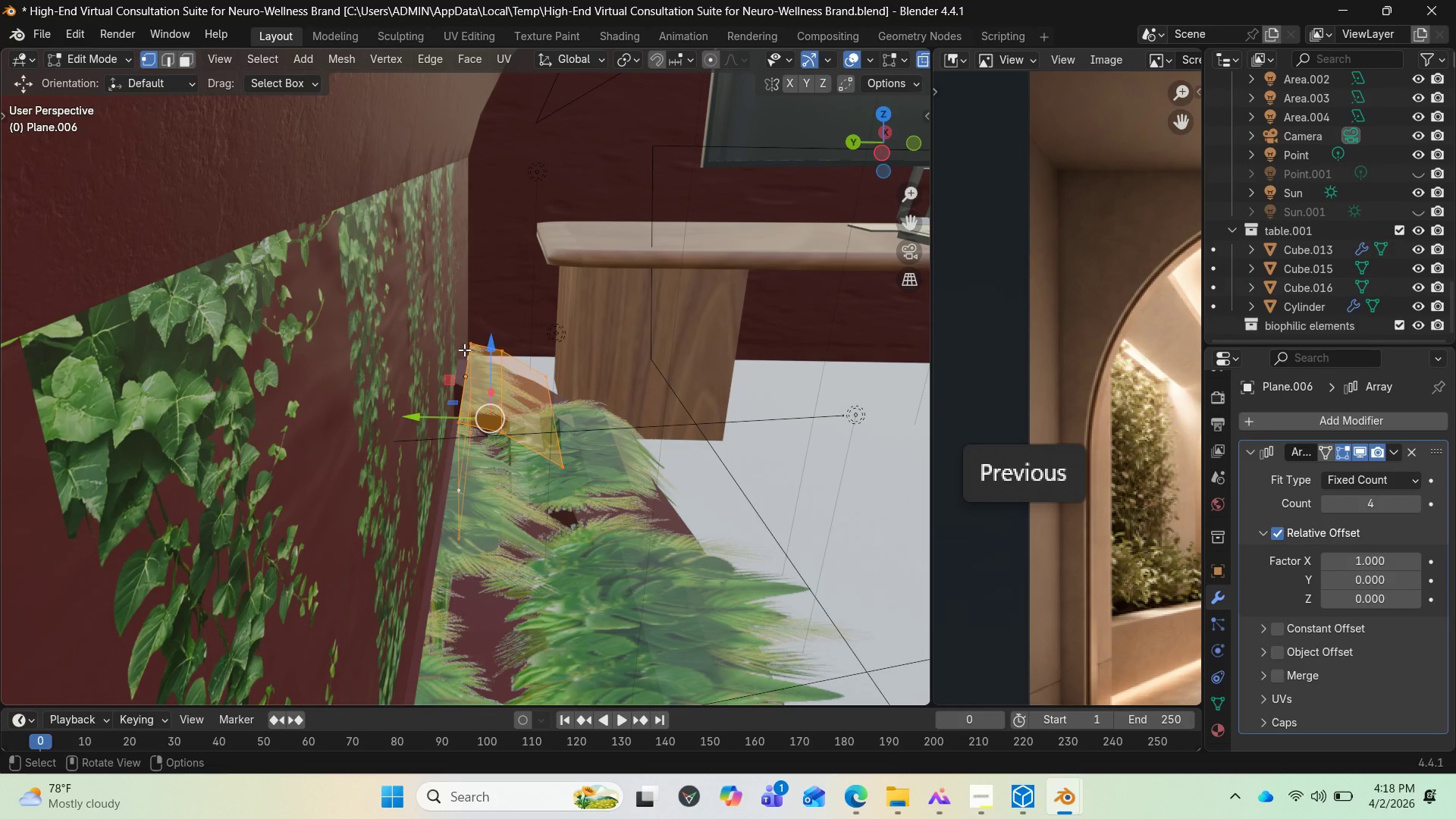 
hold_key(key=AltLeft, duration=1.27)
left_click([465, 361])
 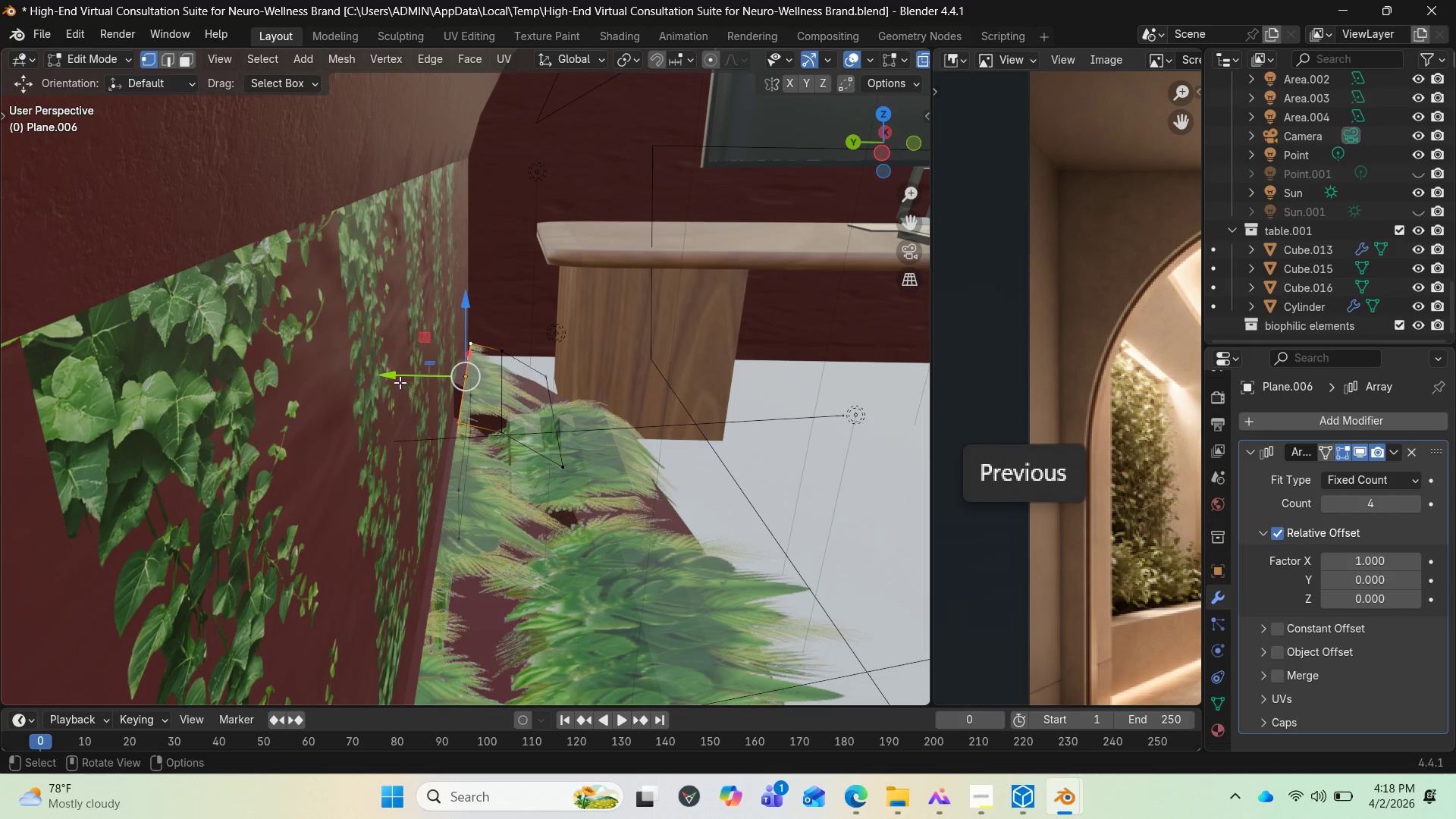 
left_click_drag(start_coordinate=[387, 376], to_coordinate=[403, 381])
 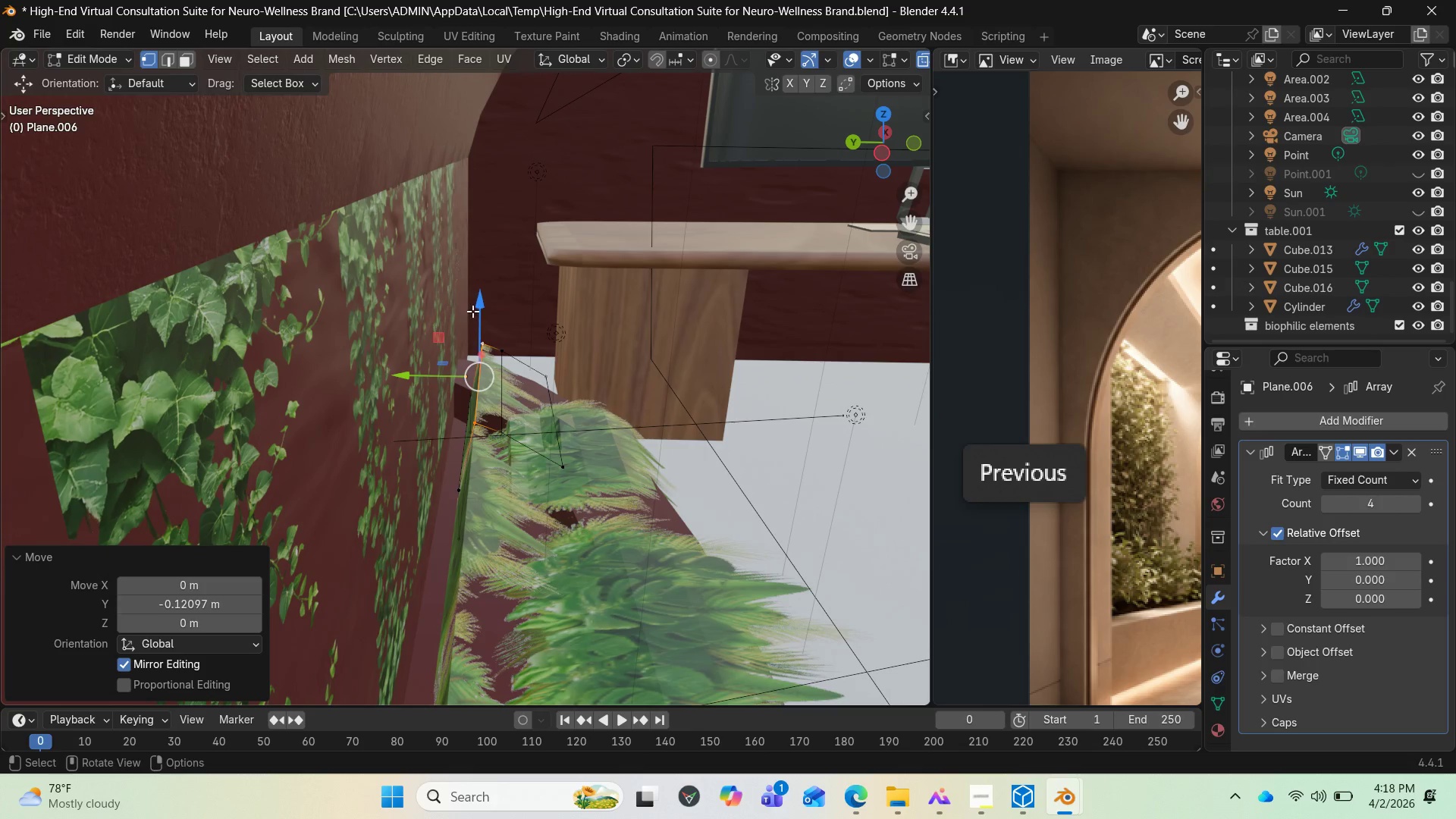 
left_click_drag(start_coordinate=[478, 310], to_coordinate=[488, 322])
 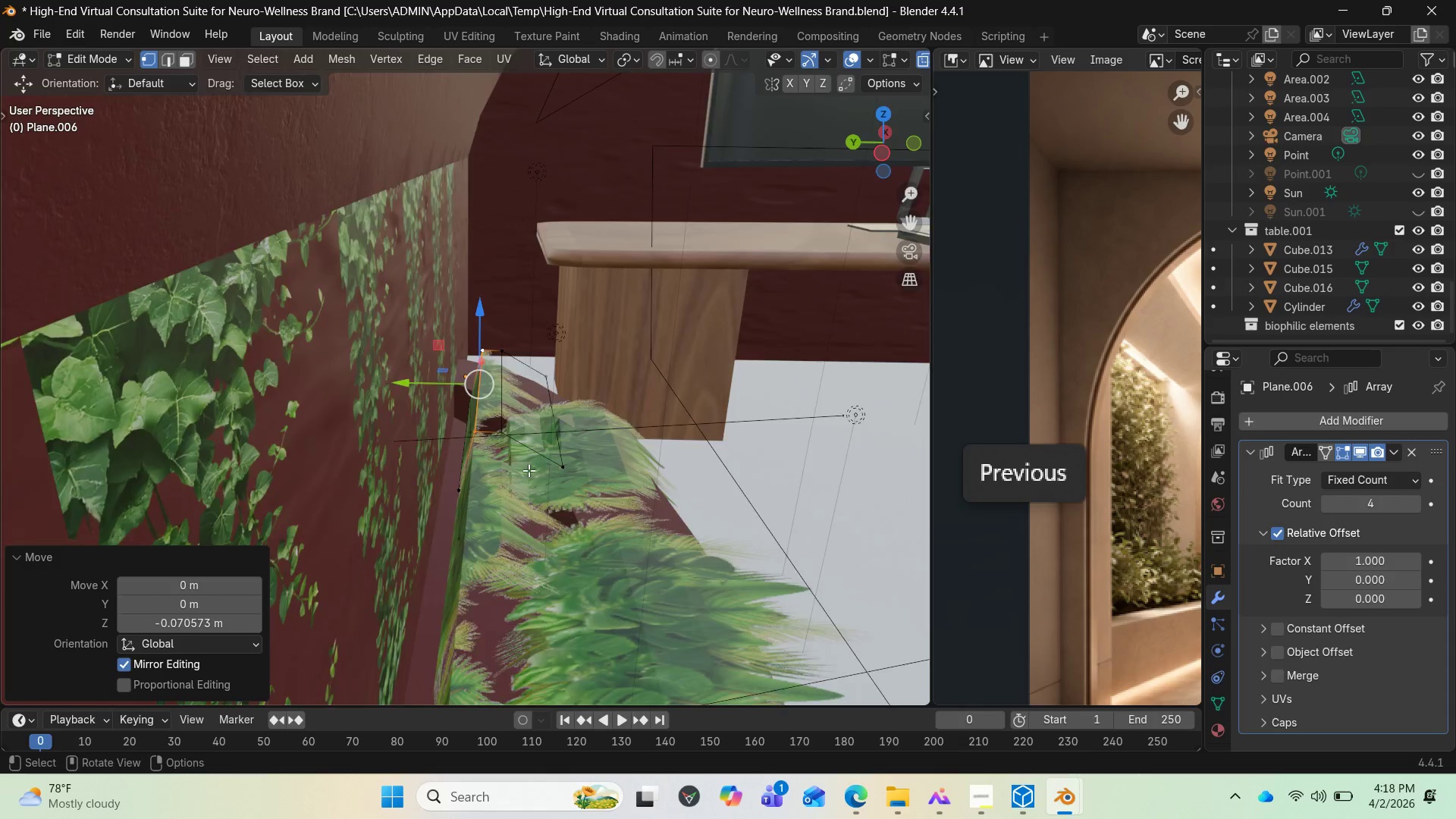 
scroll: coordinate [518, 488], scroll_direction: down, amount: 3.0
 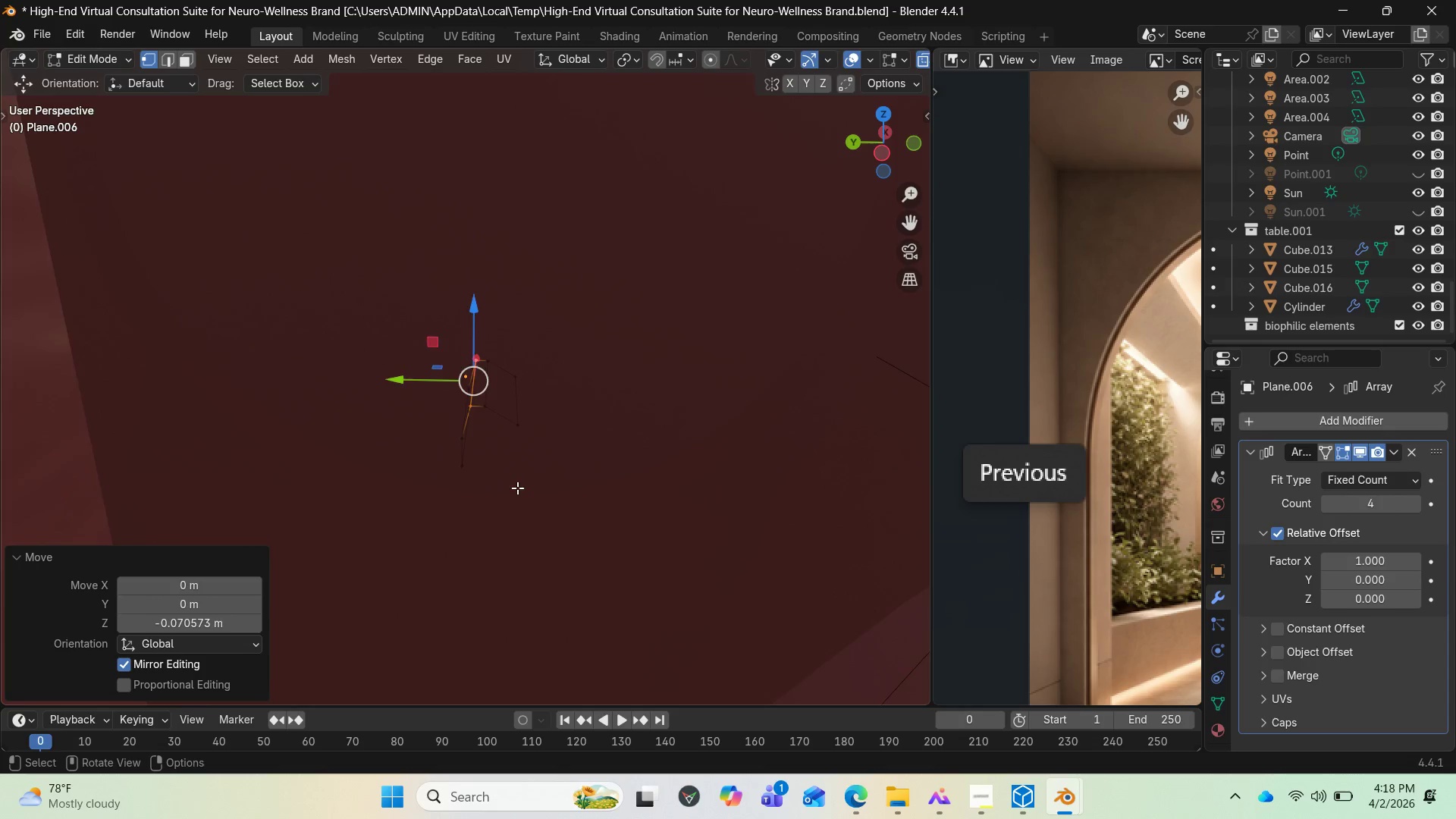 
scroll: coordinate [517, 488], scroll_direction: up, amount: 1.0
 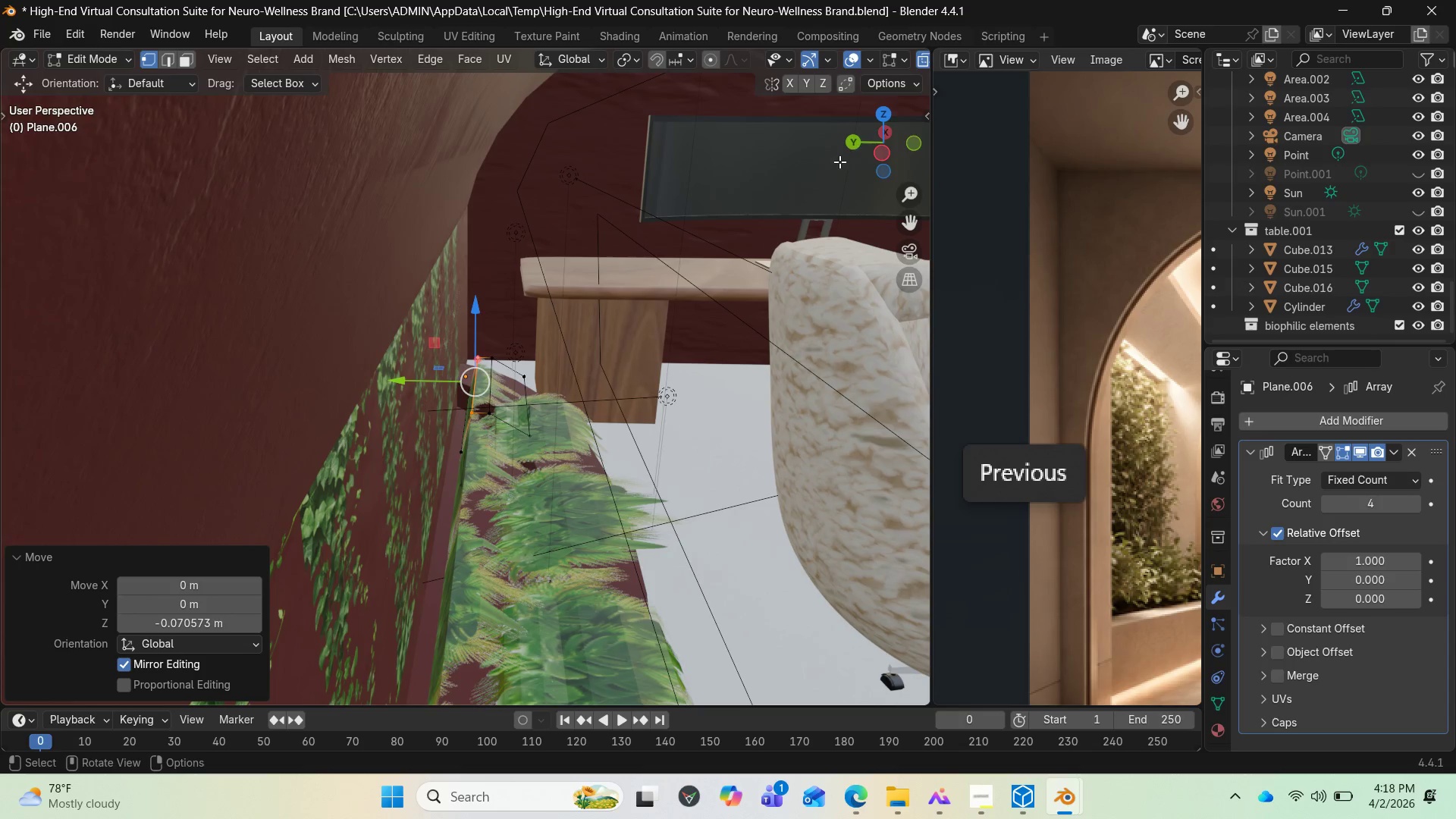 
left_click_drag(start_coordinate=[878, 149], to_coordinate=[855, 139])
 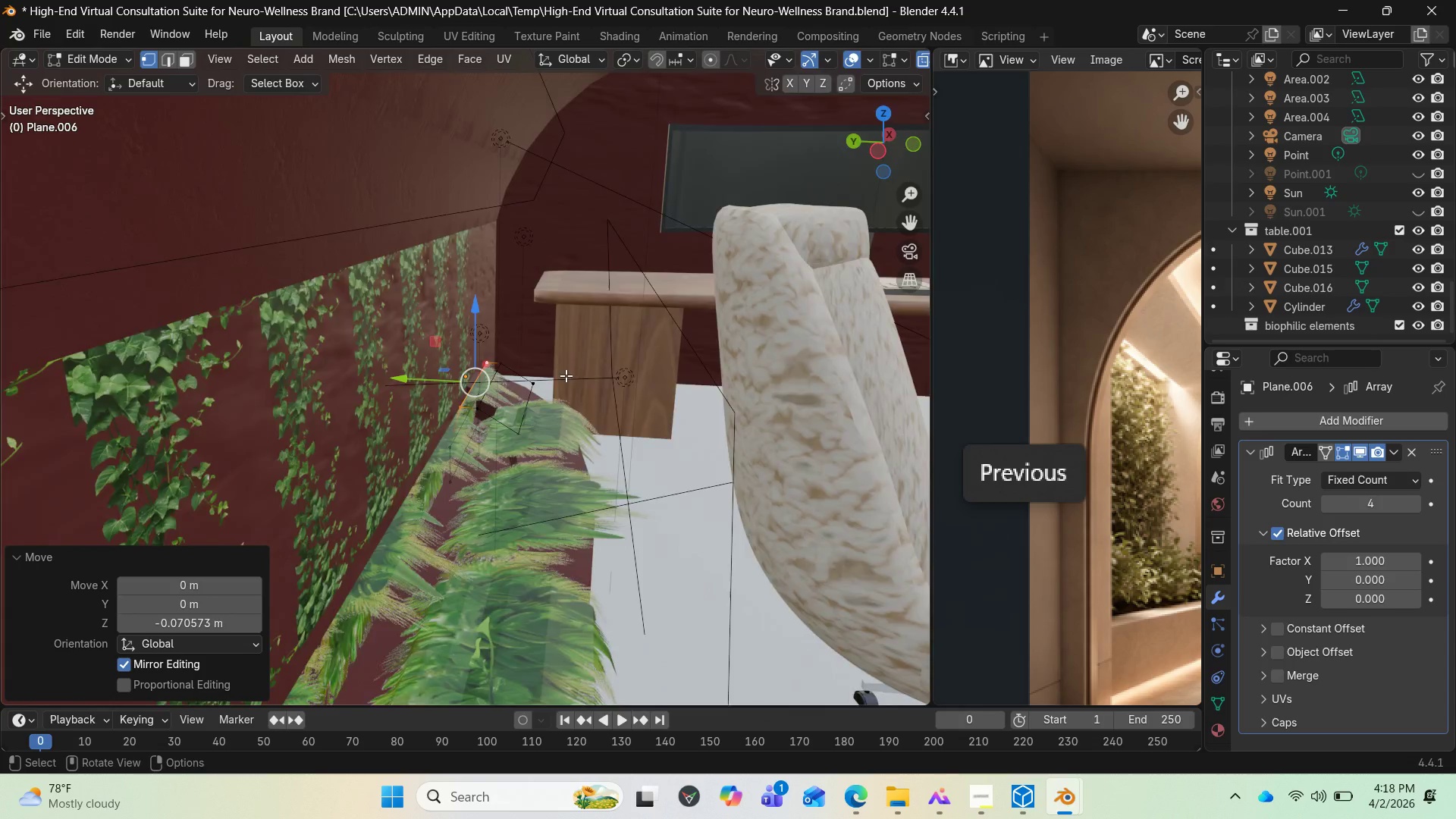 
scroll: coordinate [517, 371], scroll_direction: down, amount: 3.0
 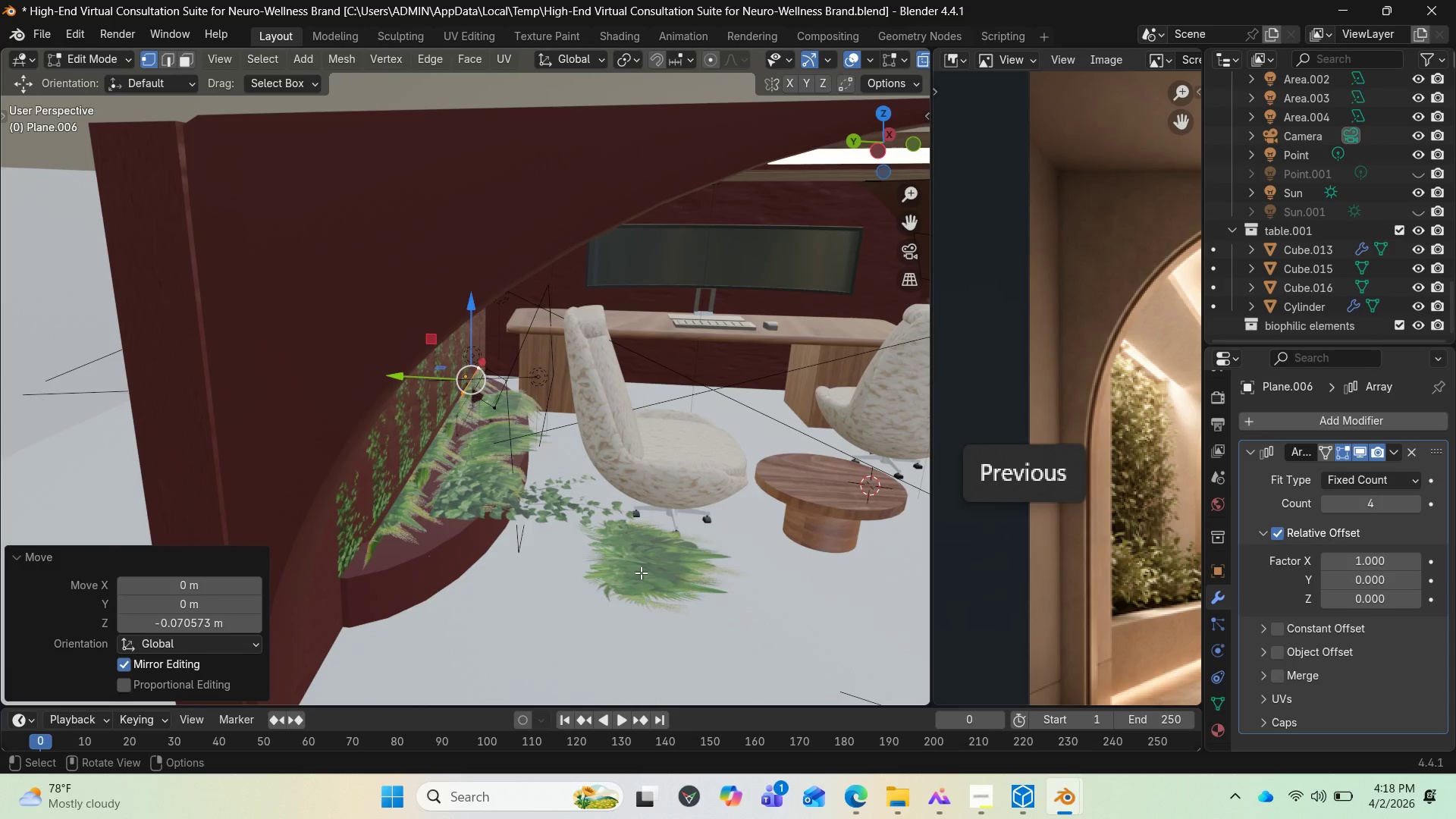 
key(Tab)
 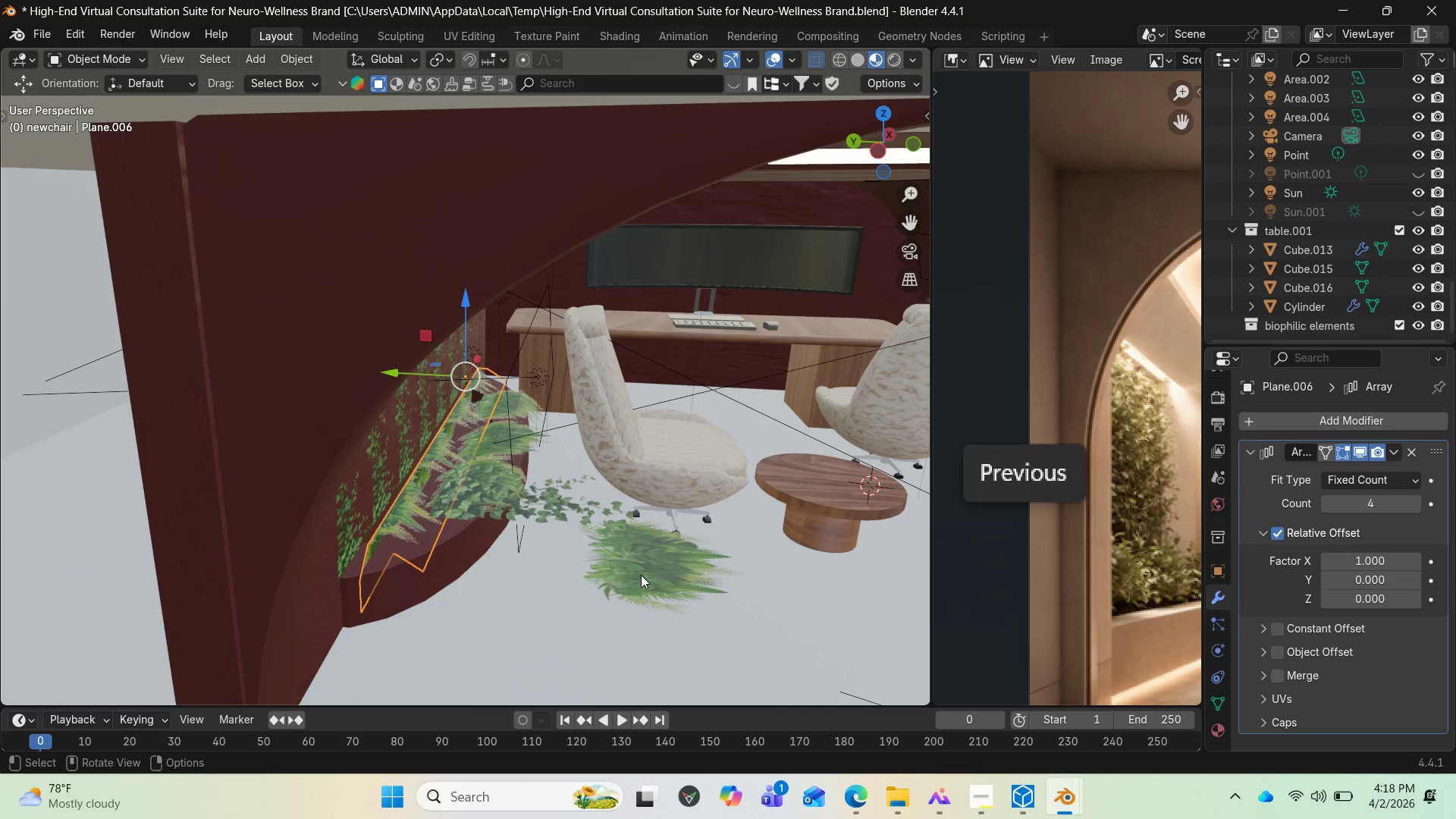 
left_click([641, 575])
 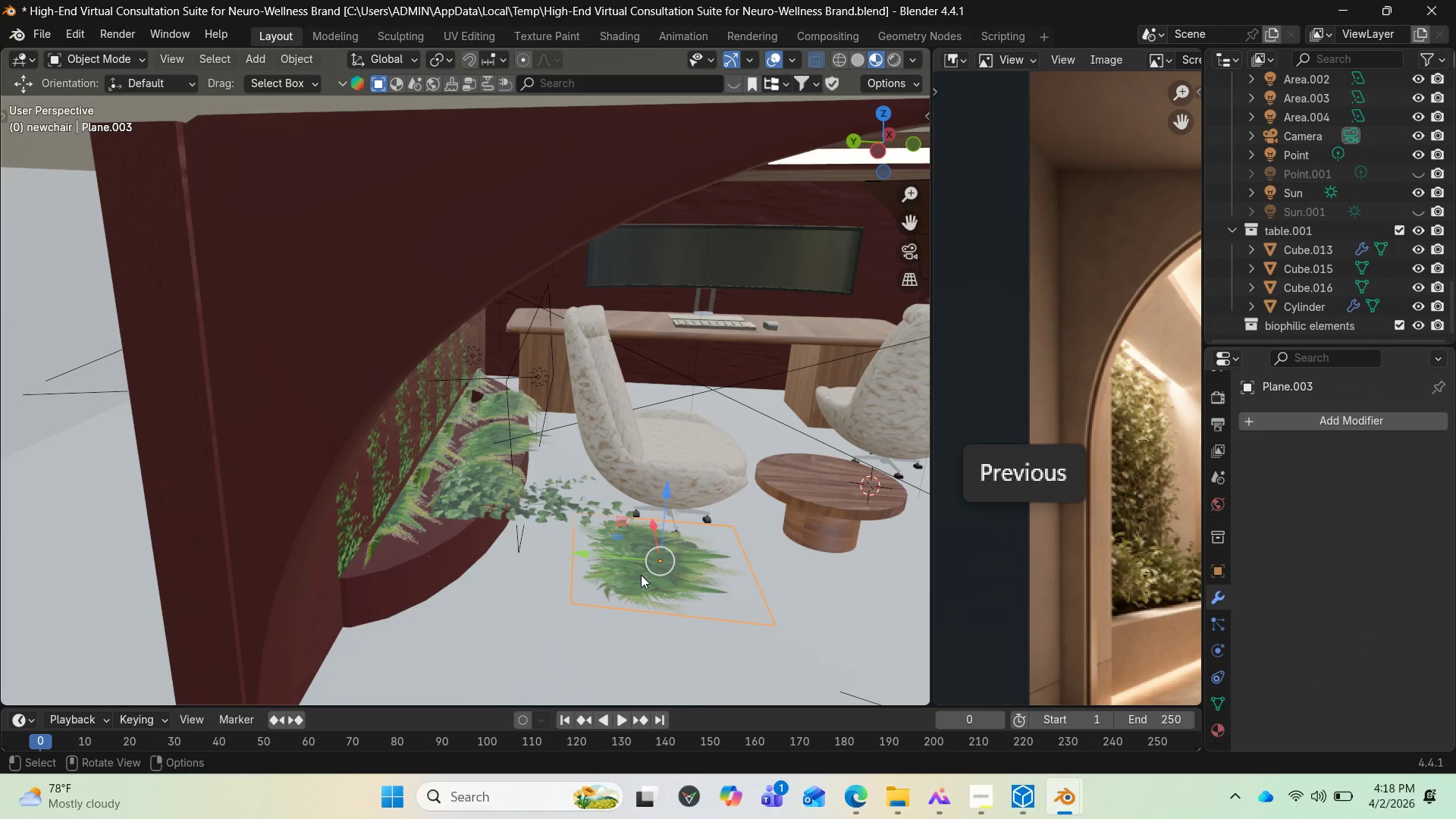 
key(Shift+D)
 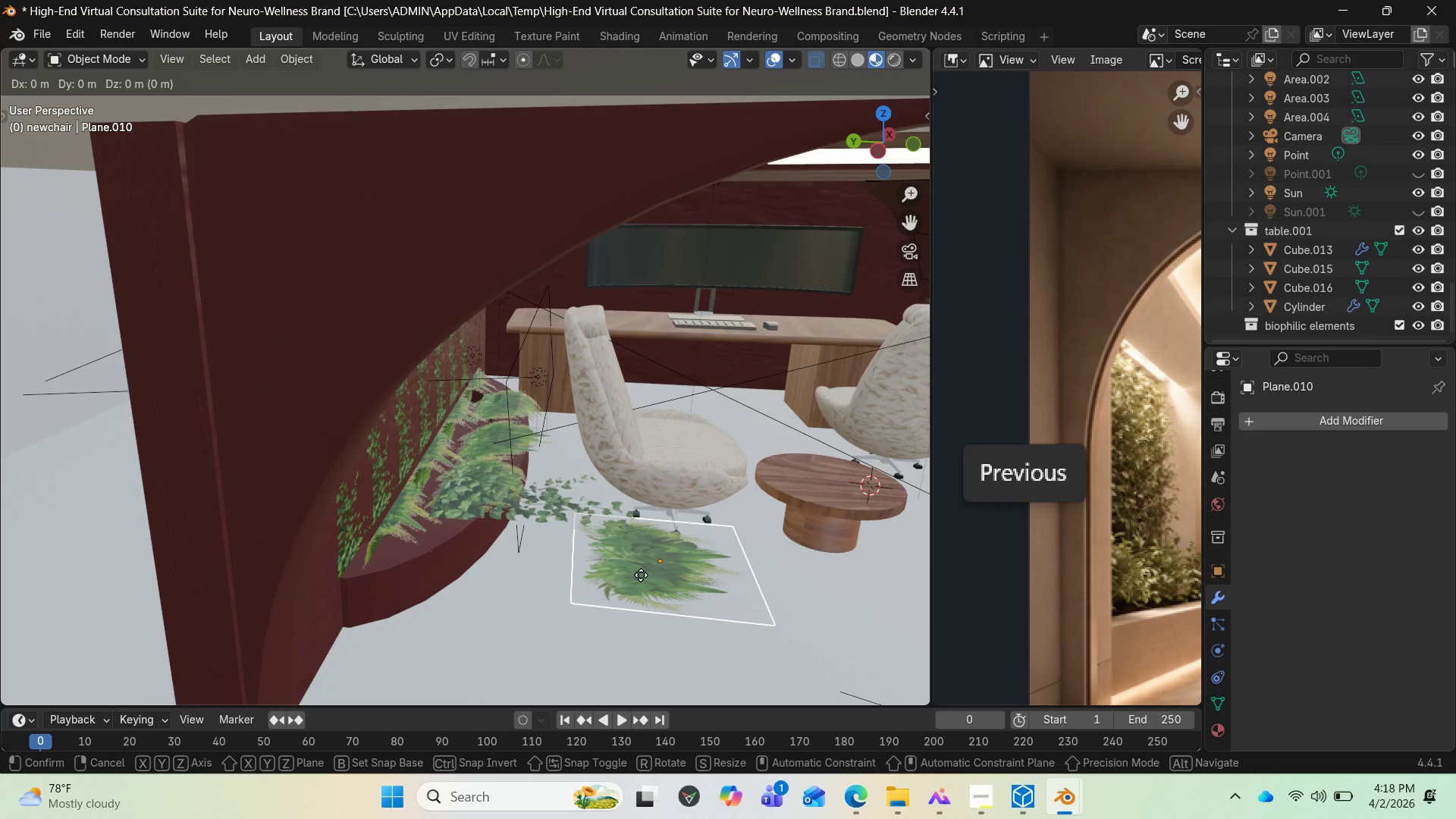 
key(Enter)
 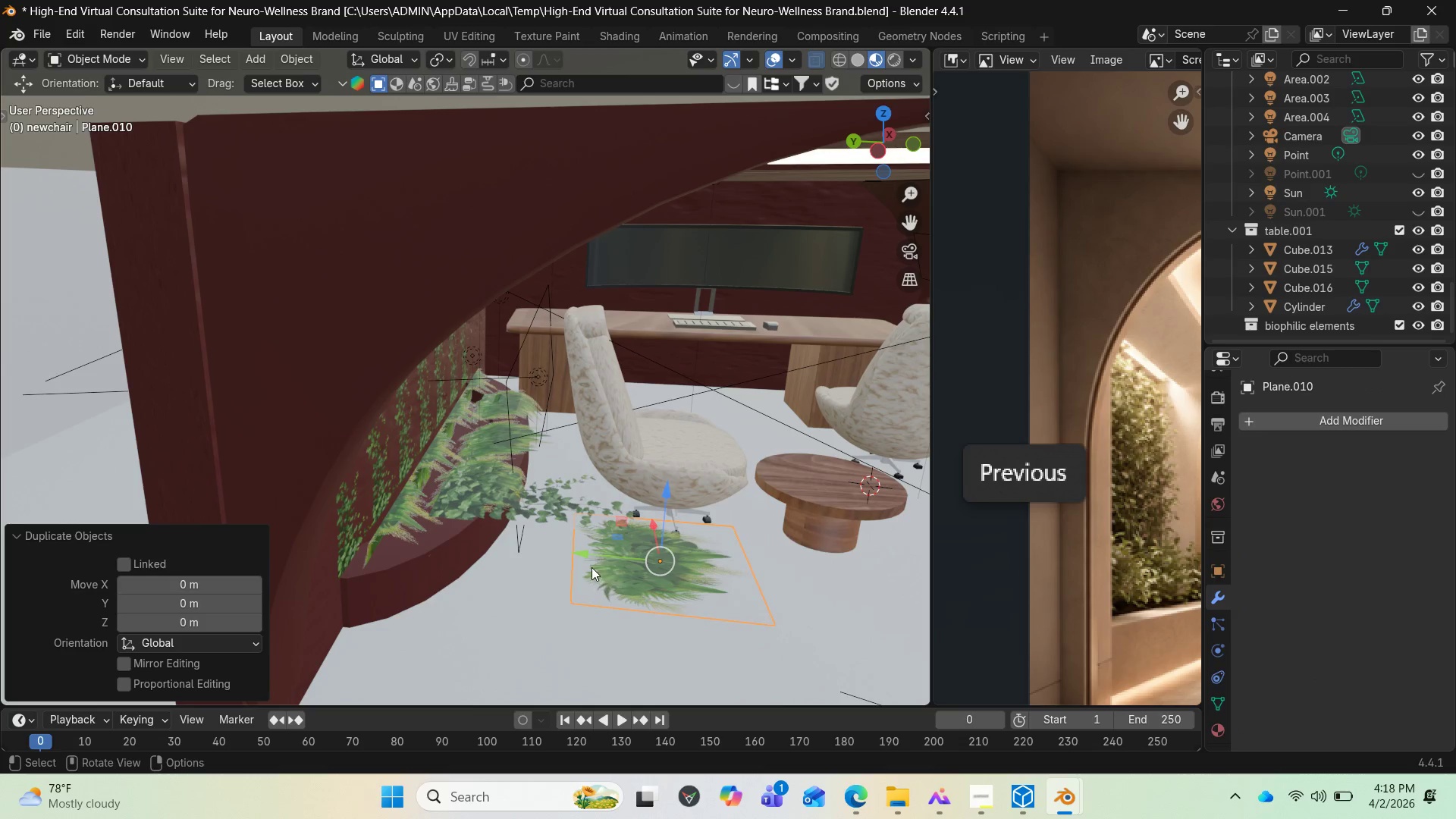 
left_click_drag(start_coordinate=[583, 551], to_coordinate=[364, 557])
 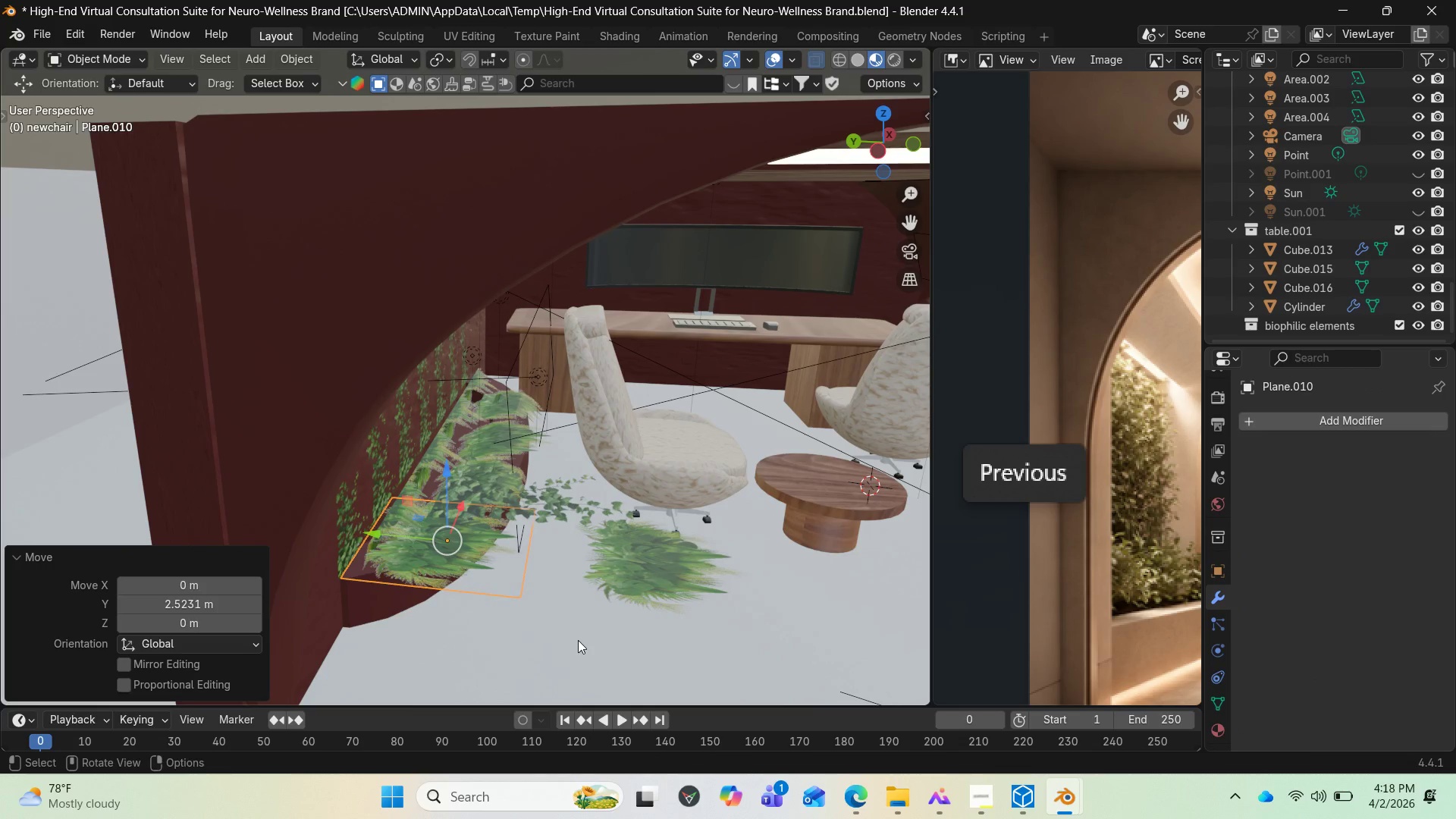 
type(rx)
 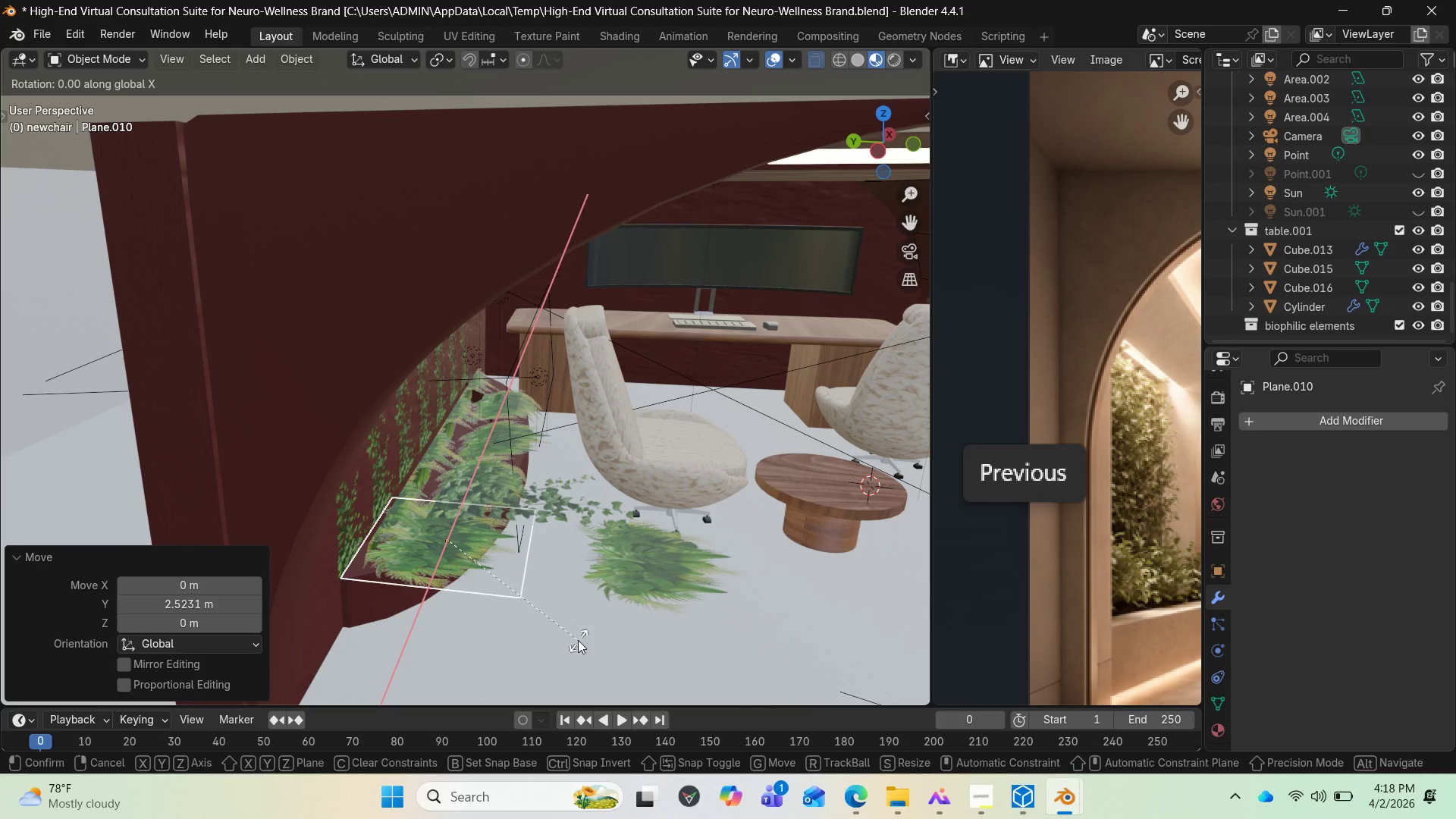 
type(-90)
 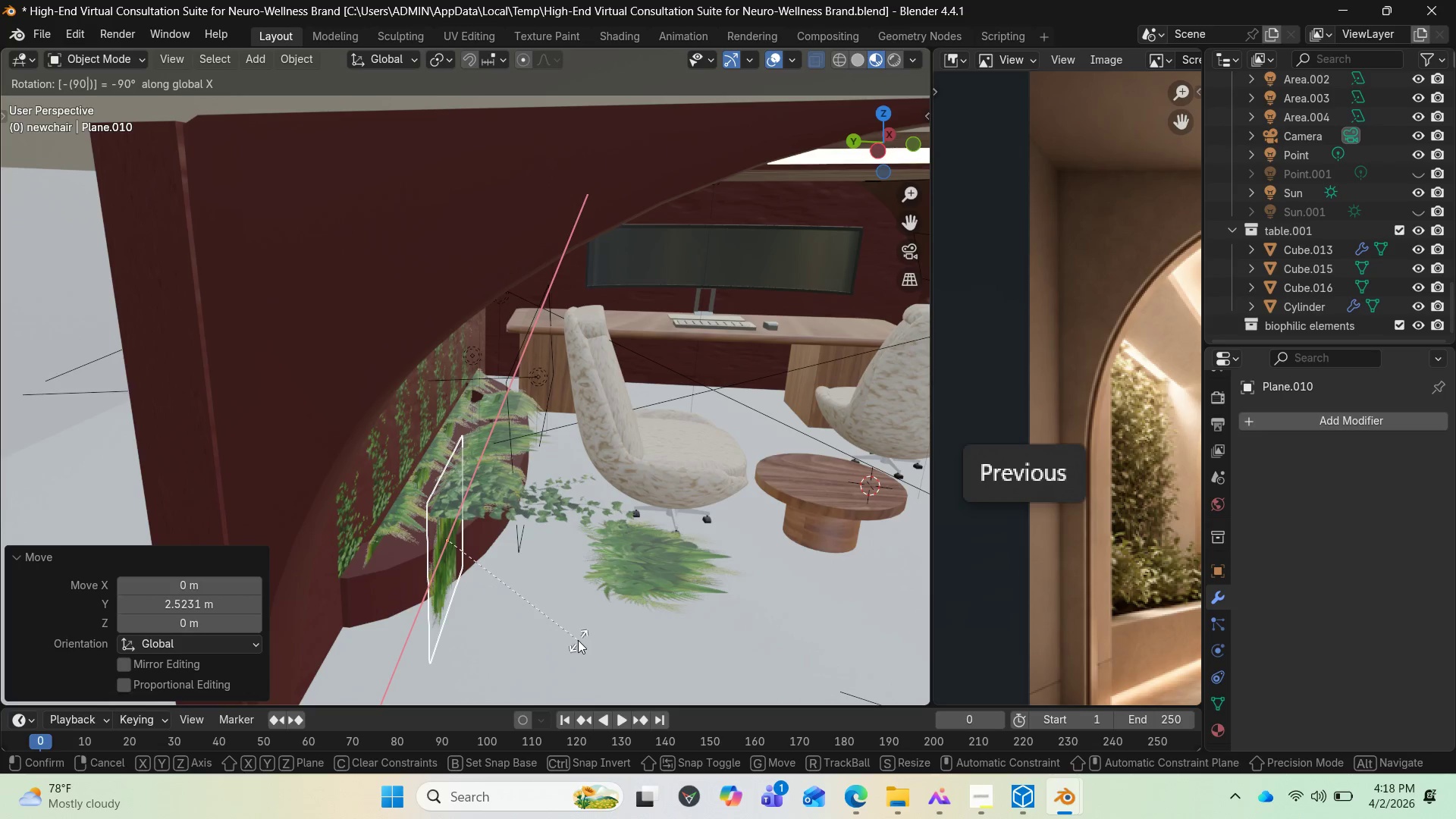 
key(Enter)
 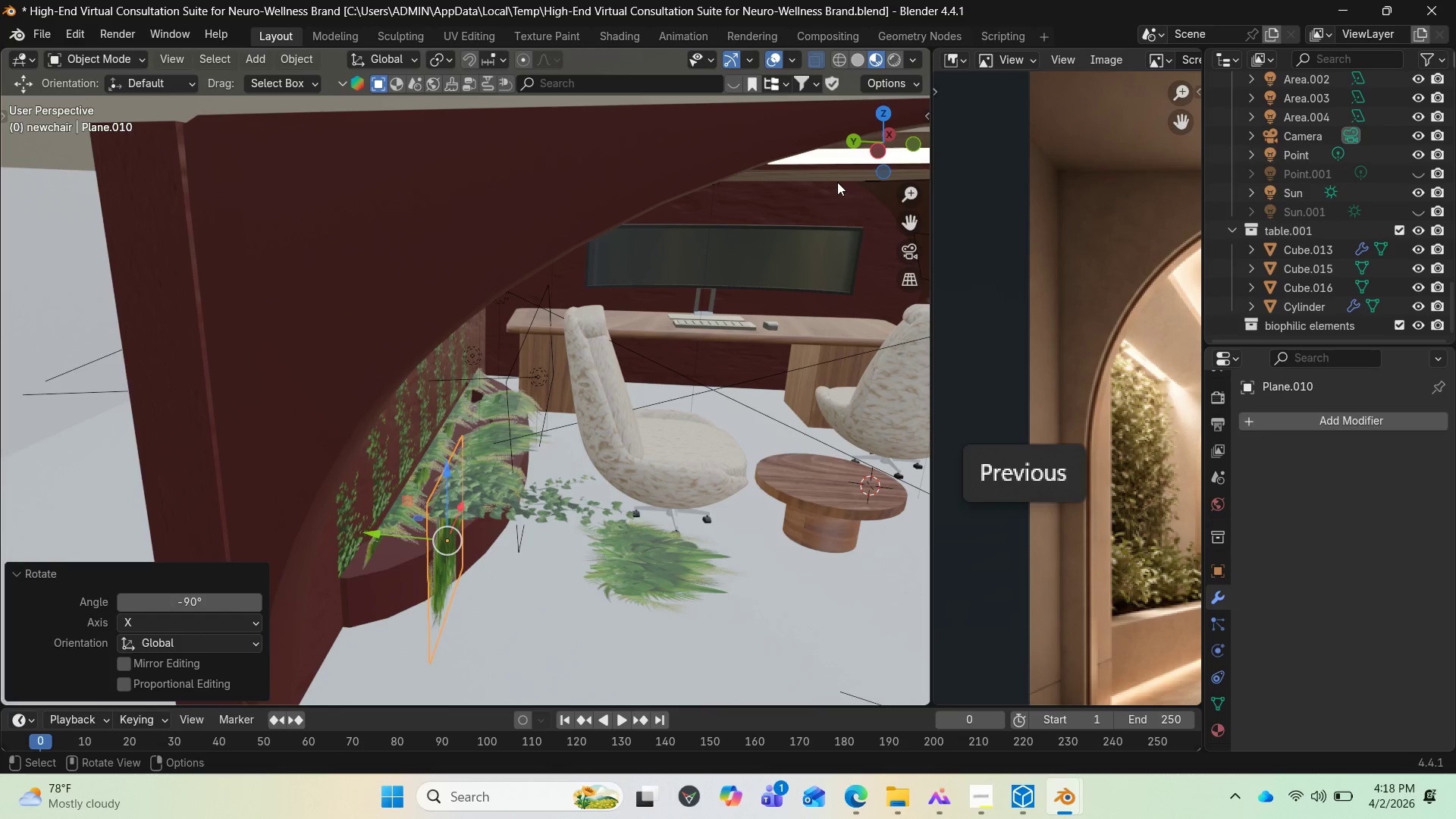 
left_click_drag(start_coordinate=[872, 171], to_coordinate=[824, 169])
 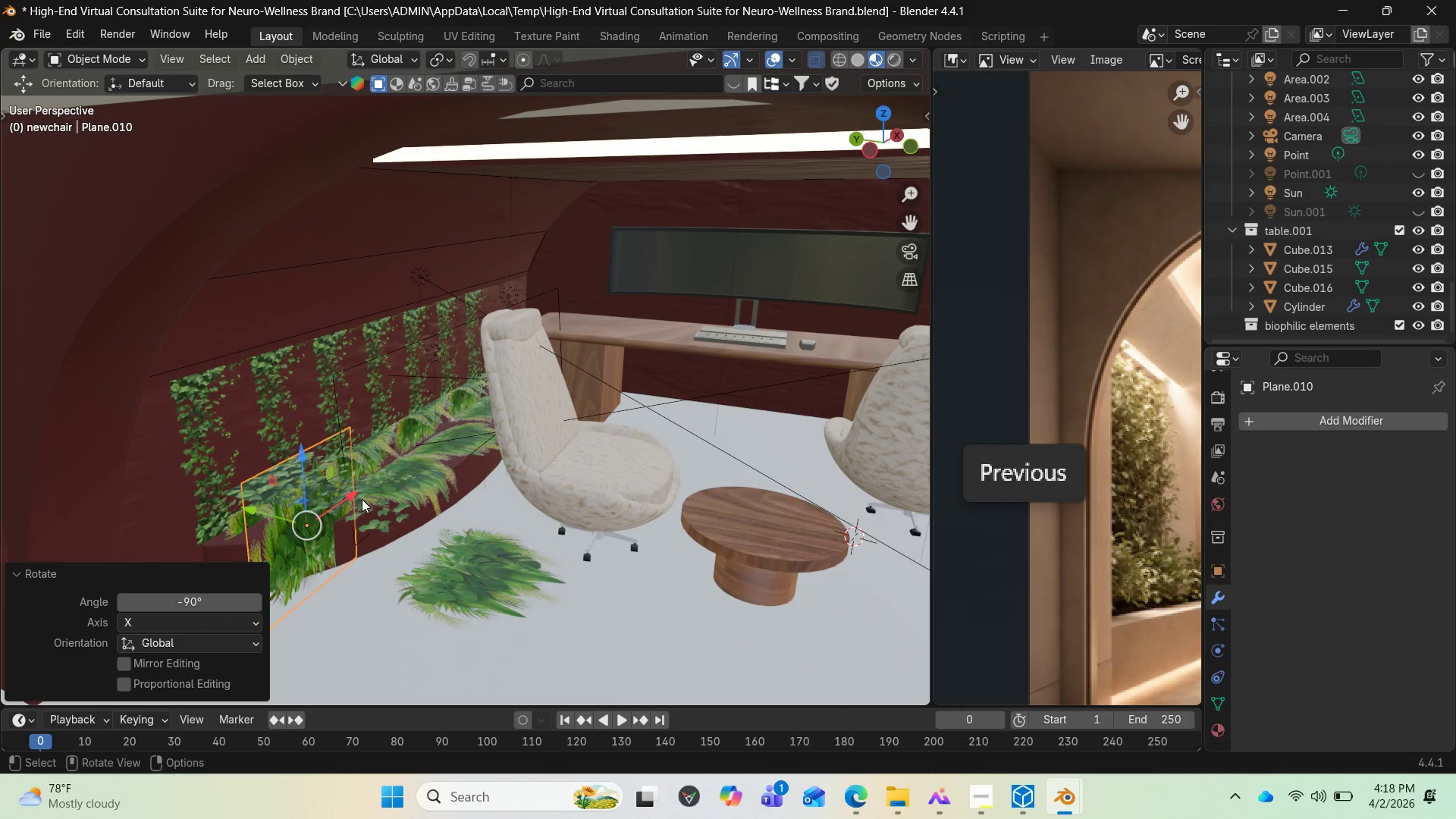 
left_click_drag(start_coordinate=[354, 491], to_coordinate=[403, 463])
 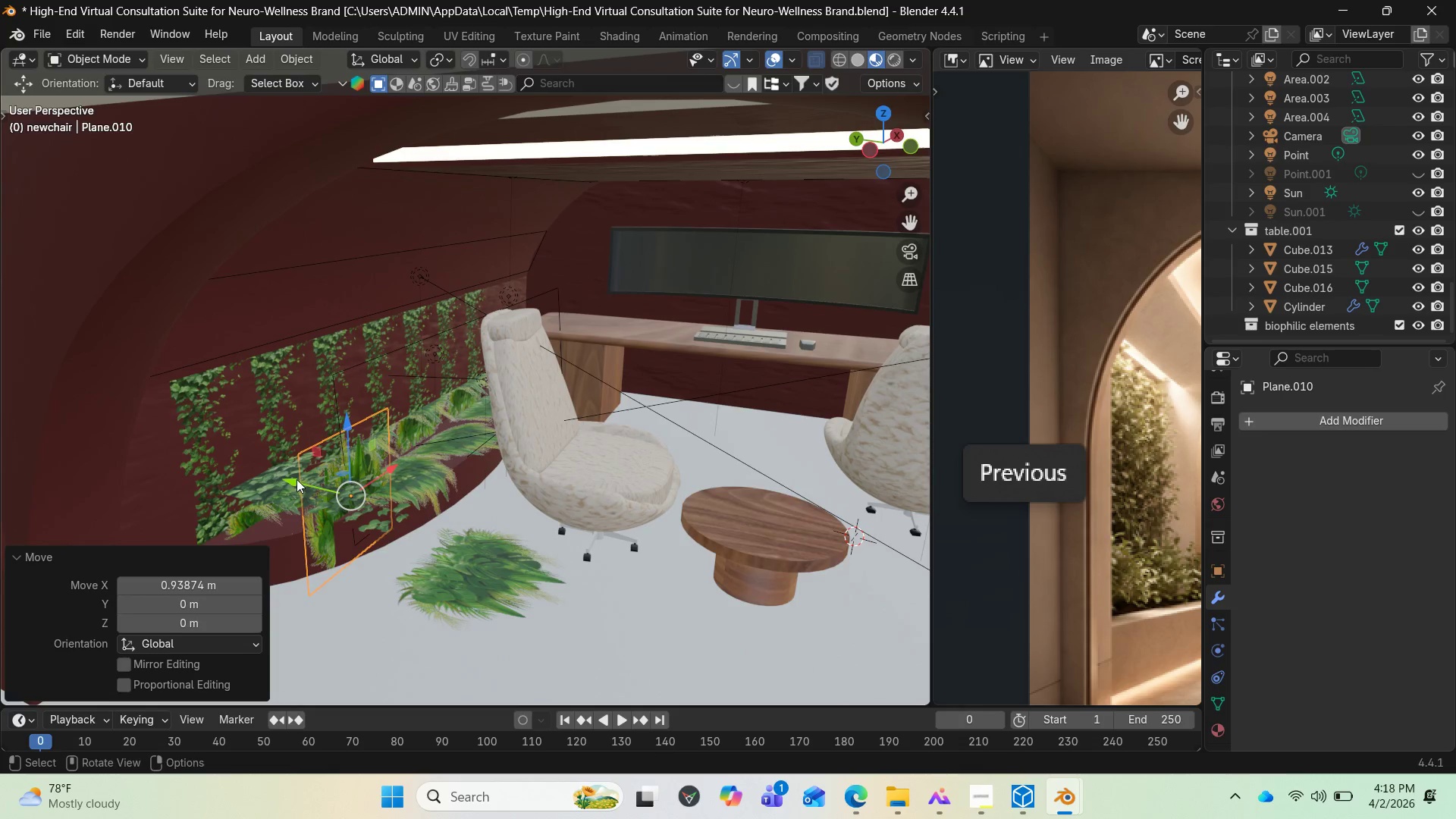 
left_click_drag(start_coordinate=[293, 476], to_coordinate=[231, 426])
 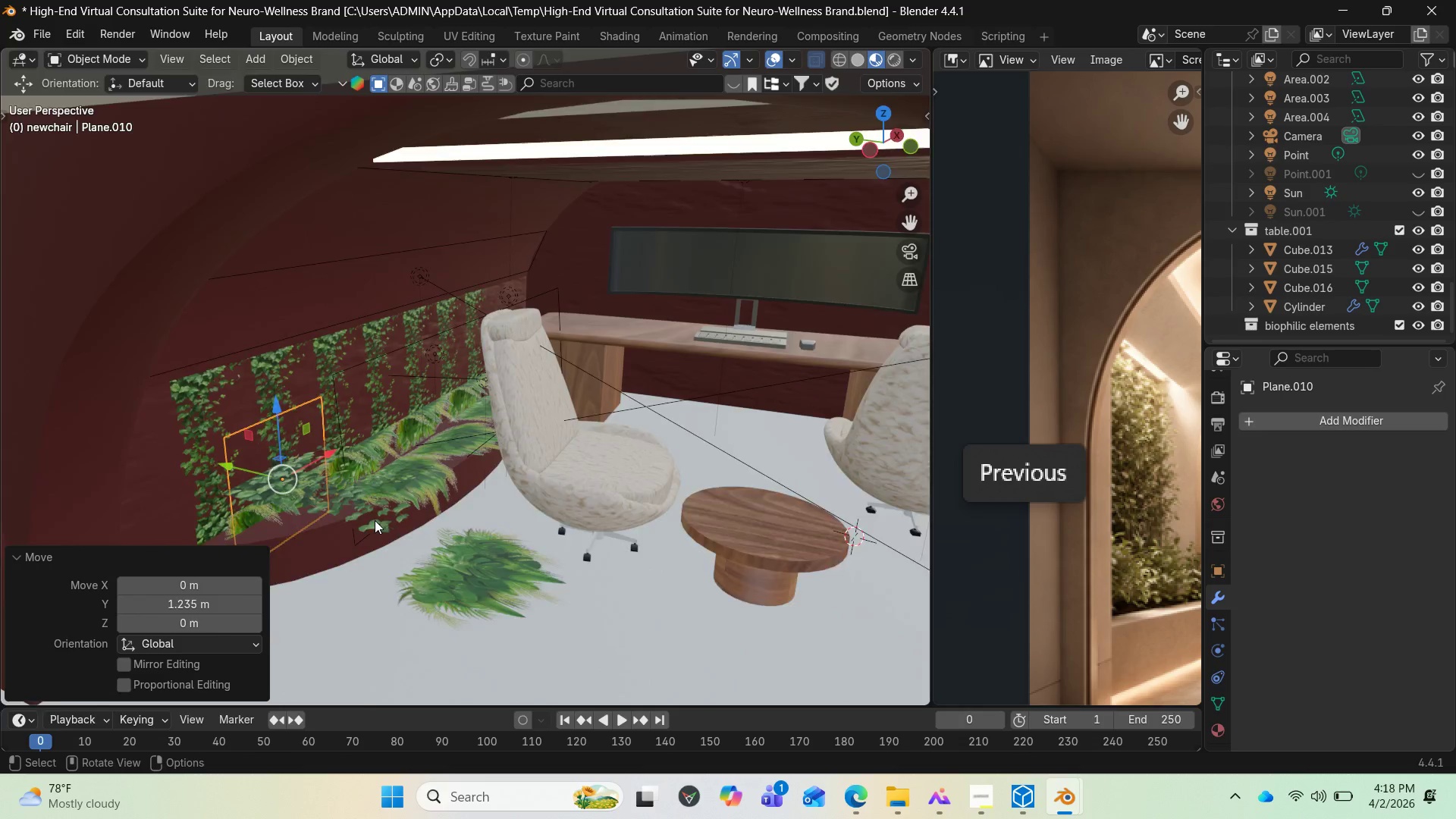 
scroll: coordinate [375, 520], scroll_direction: up, amount: 2.0
 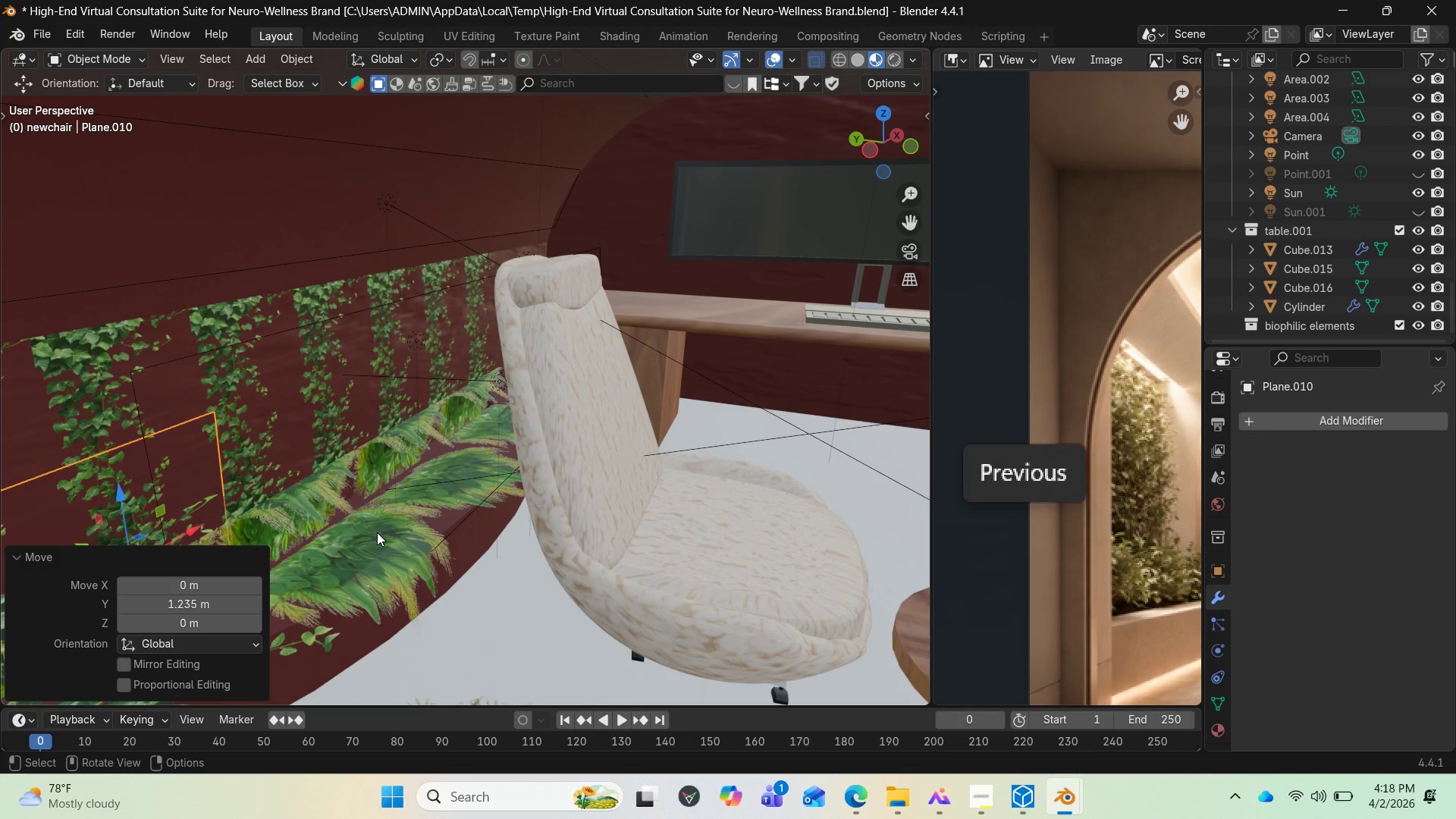 
key(NumpadDecimal)
 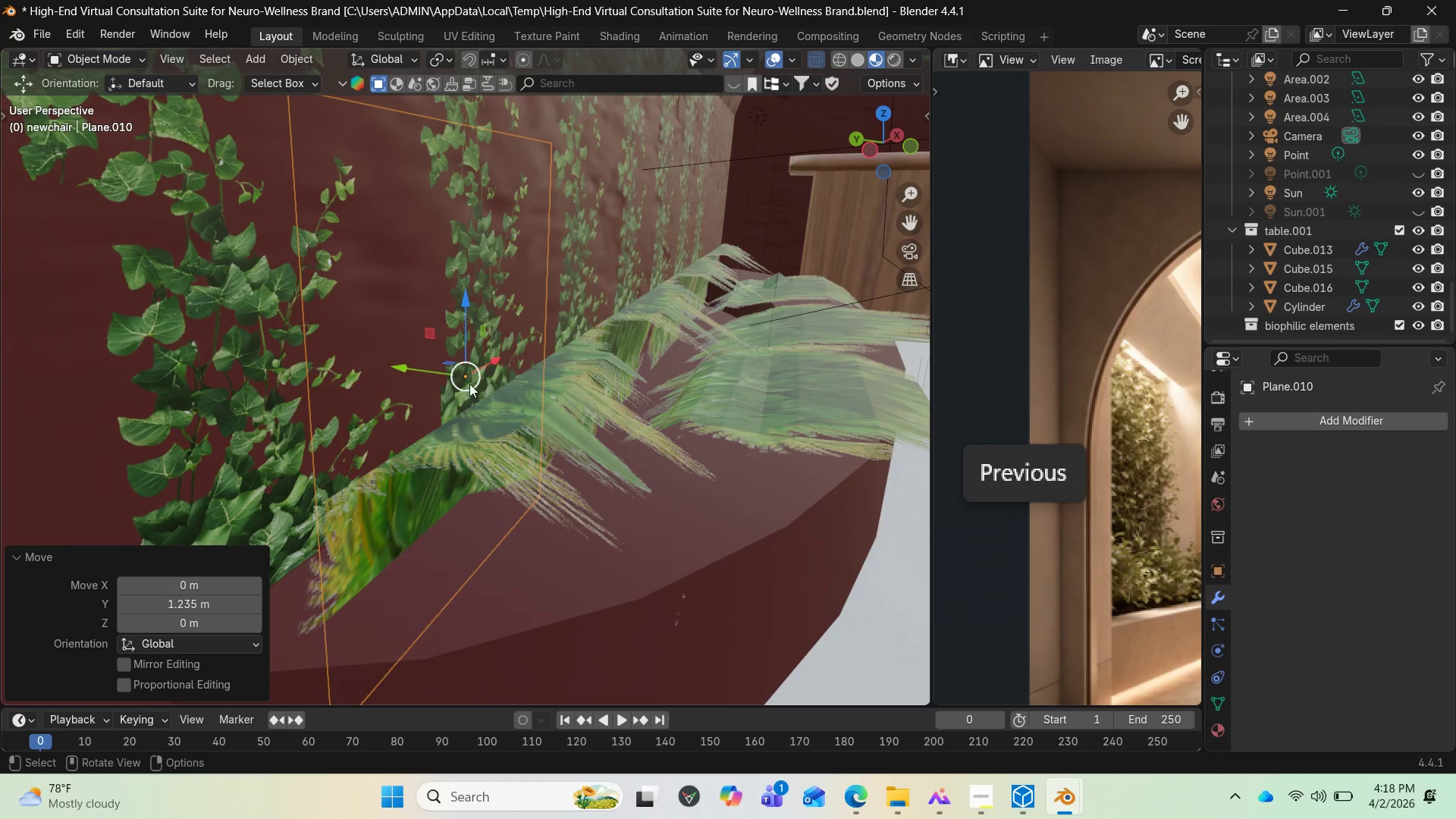 
left_click_drag(start_coordinate=[404, 366], to_coordinate=[440, 377])
 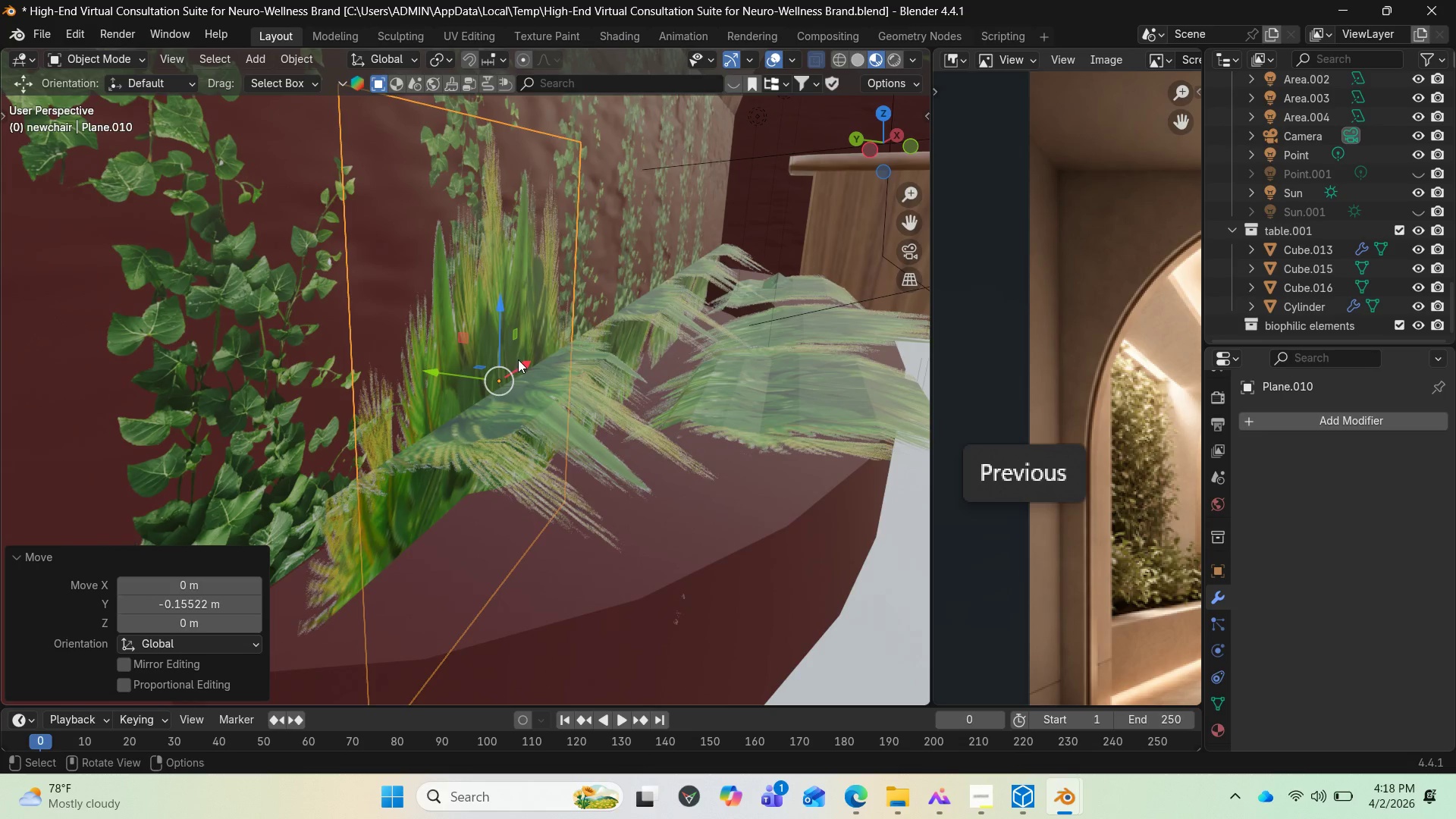 
left_click_drag(start_coordinate=[518, 359], to_coordinate=[482, 398])
 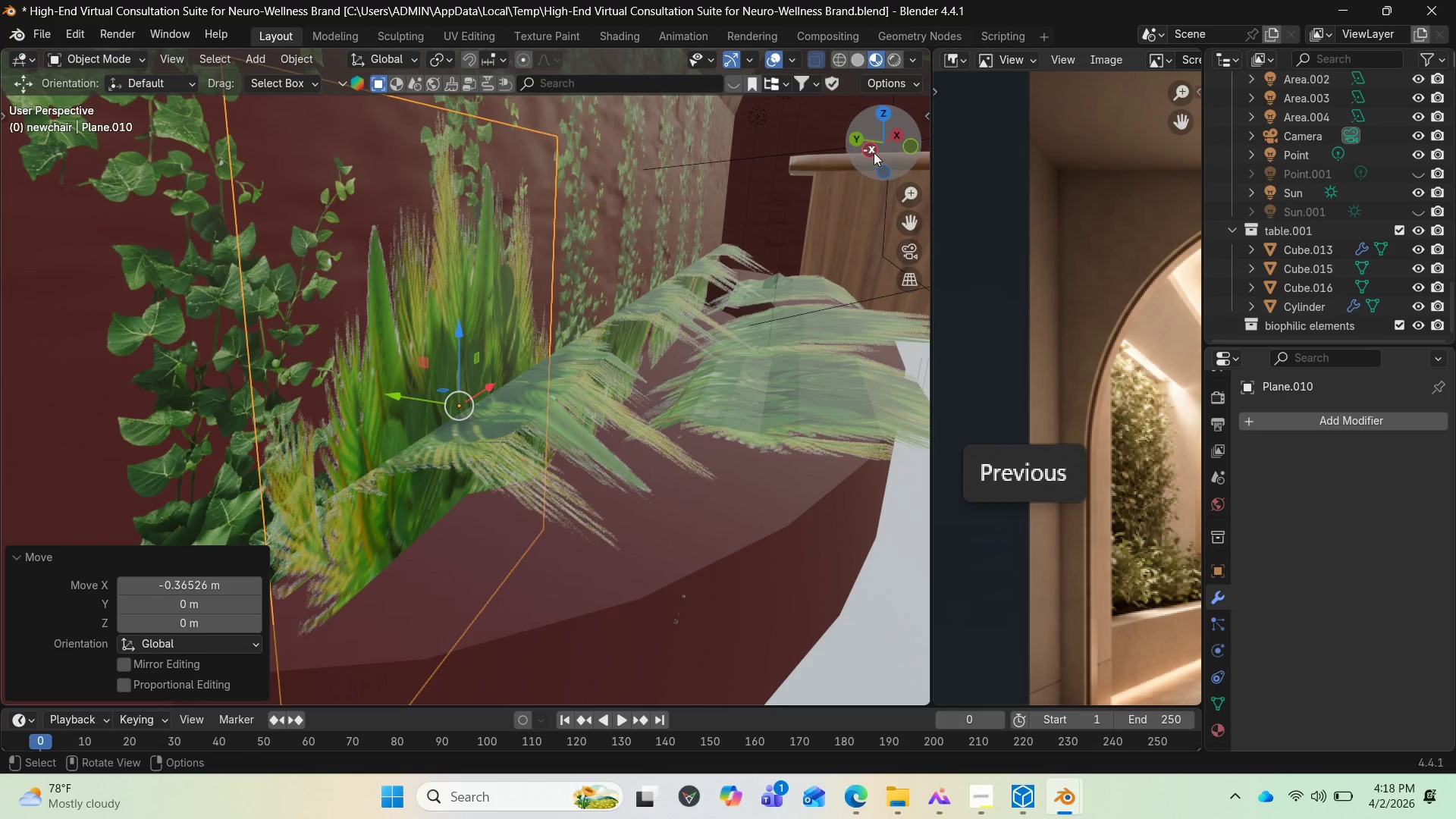 
left_click_drag(start_coordinate=[877, 149], to_coordinate=[723, 174])
 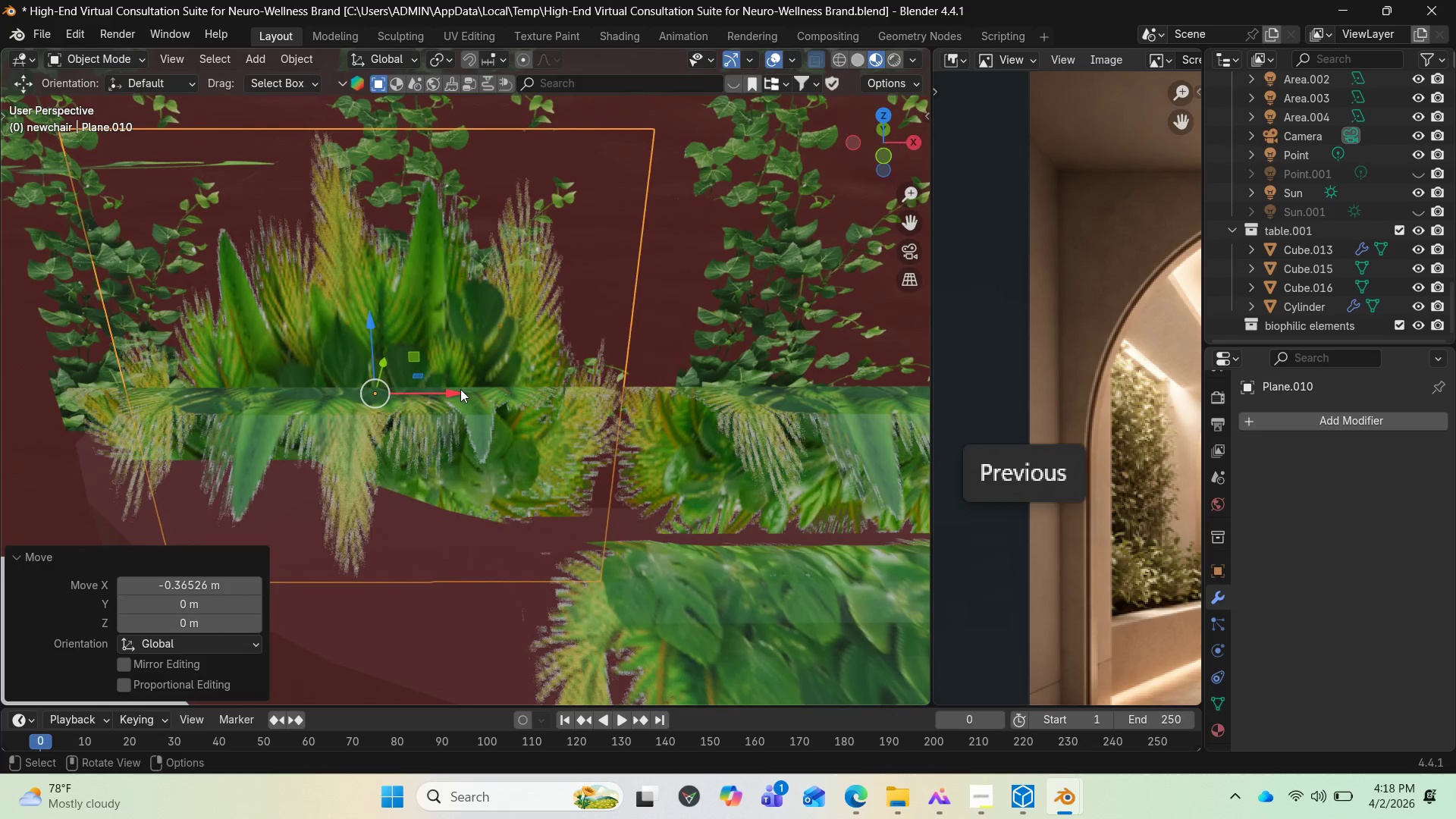 
left_click_drag(start_coordinate=[456, 388], to_coordinate=[410, 386])
 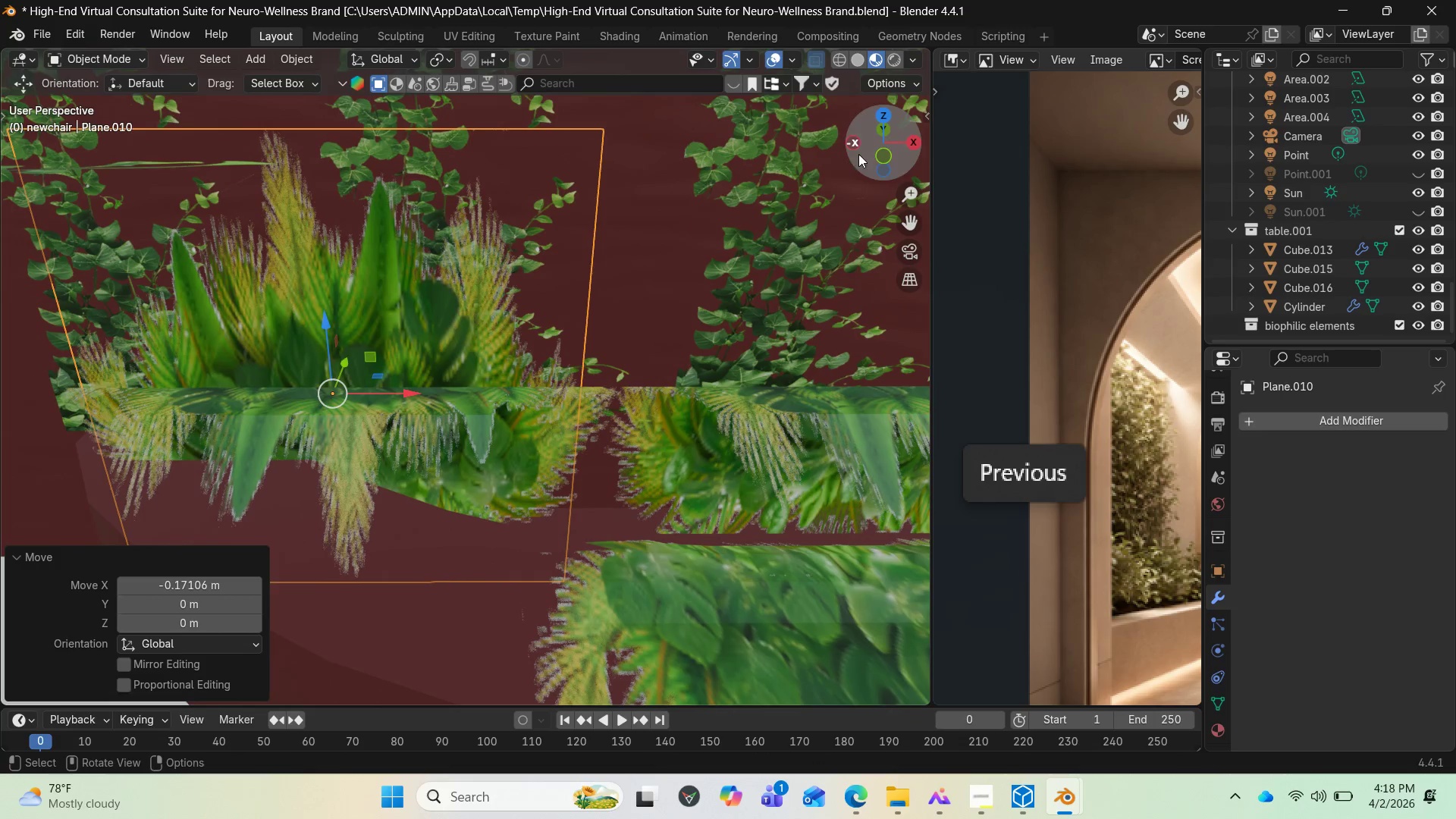 
left_click_drag(start_coordinate=[869, 150], to_coordinate=[136, 117])
 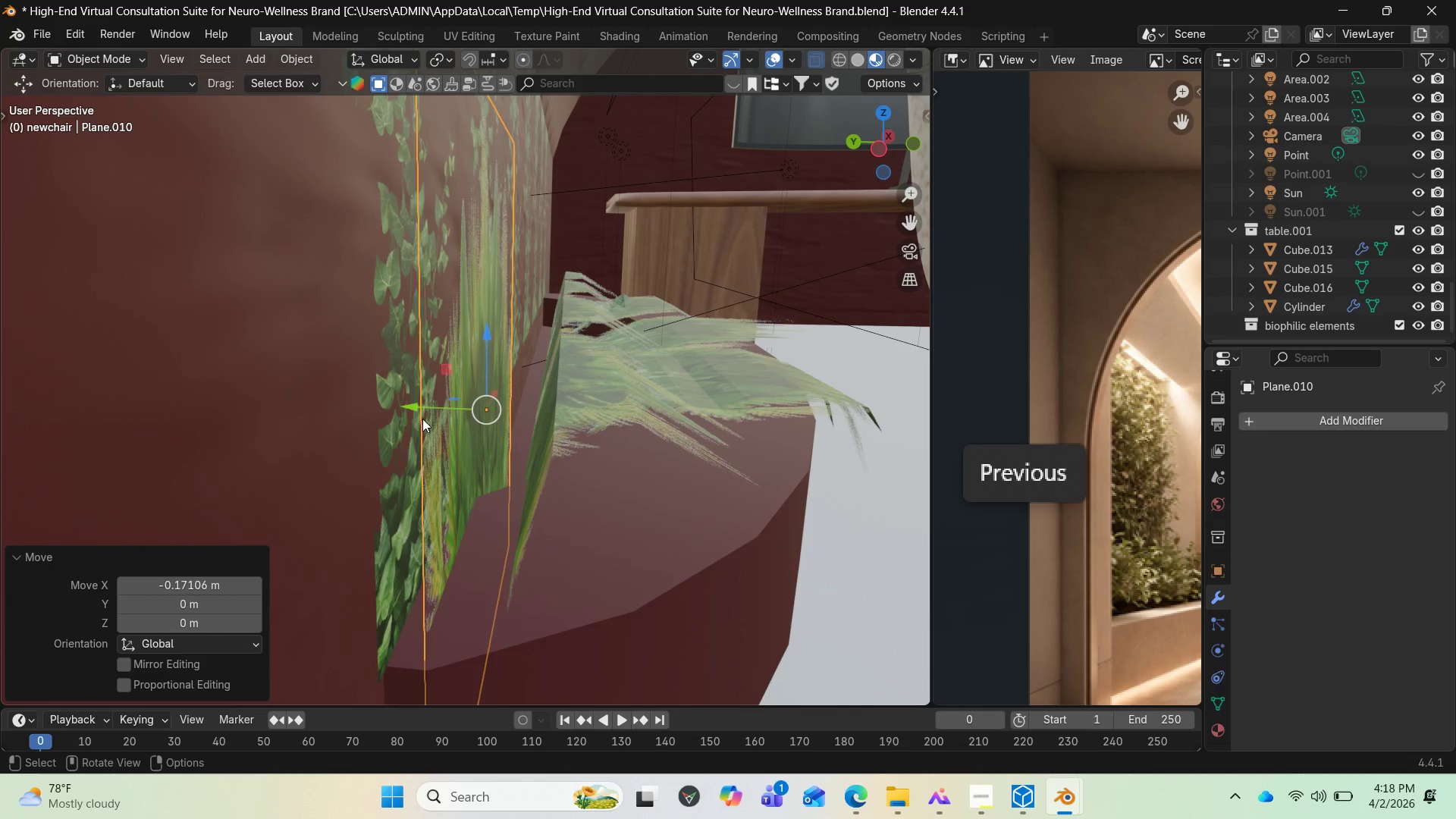 
left_click_drag(start_coordinate=[412, 406], to_coordinate=[434, 409])
 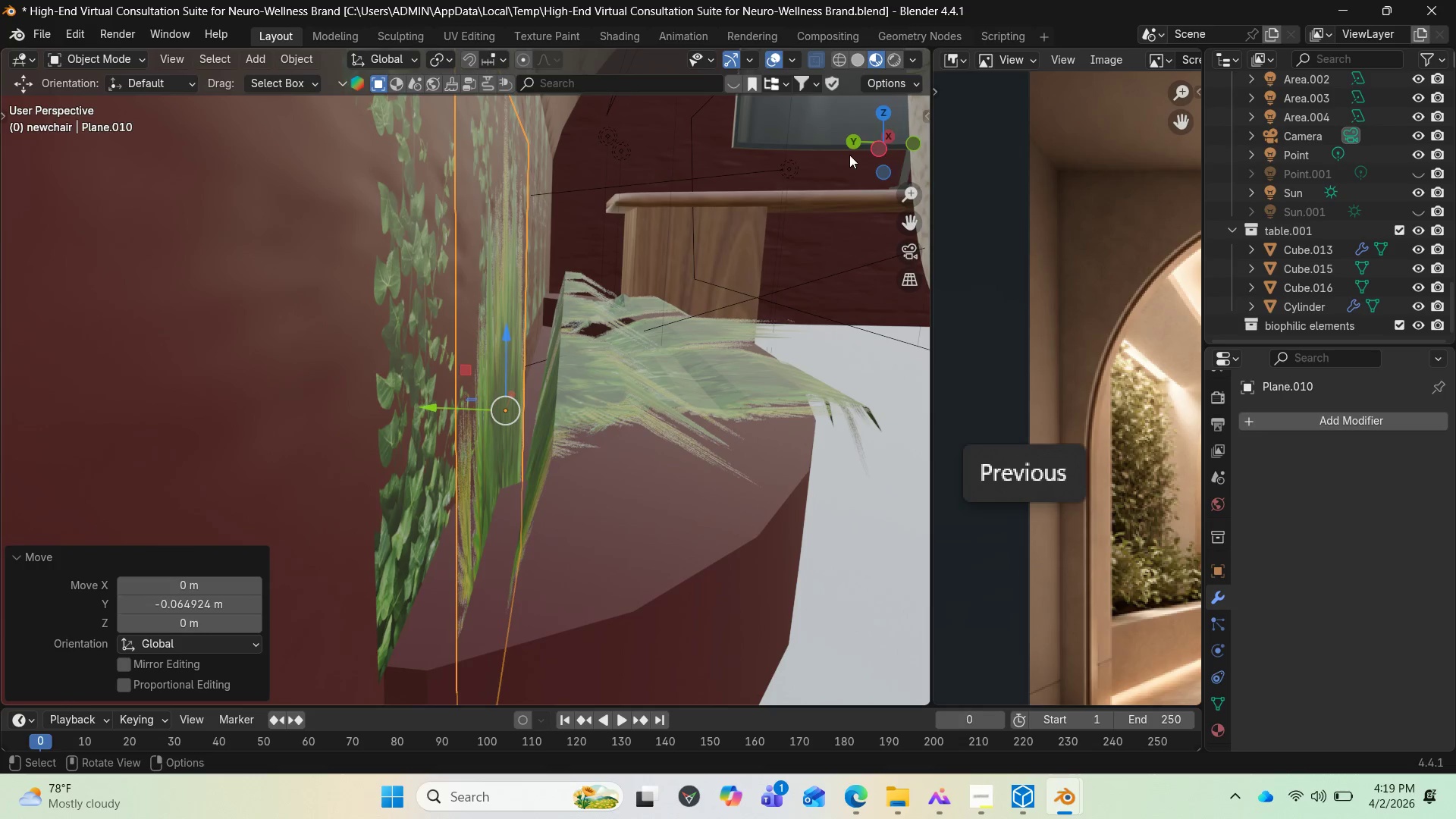 
left_click_drag(start_coordinate=[854, 149], to_coordinate=[585, 189])
 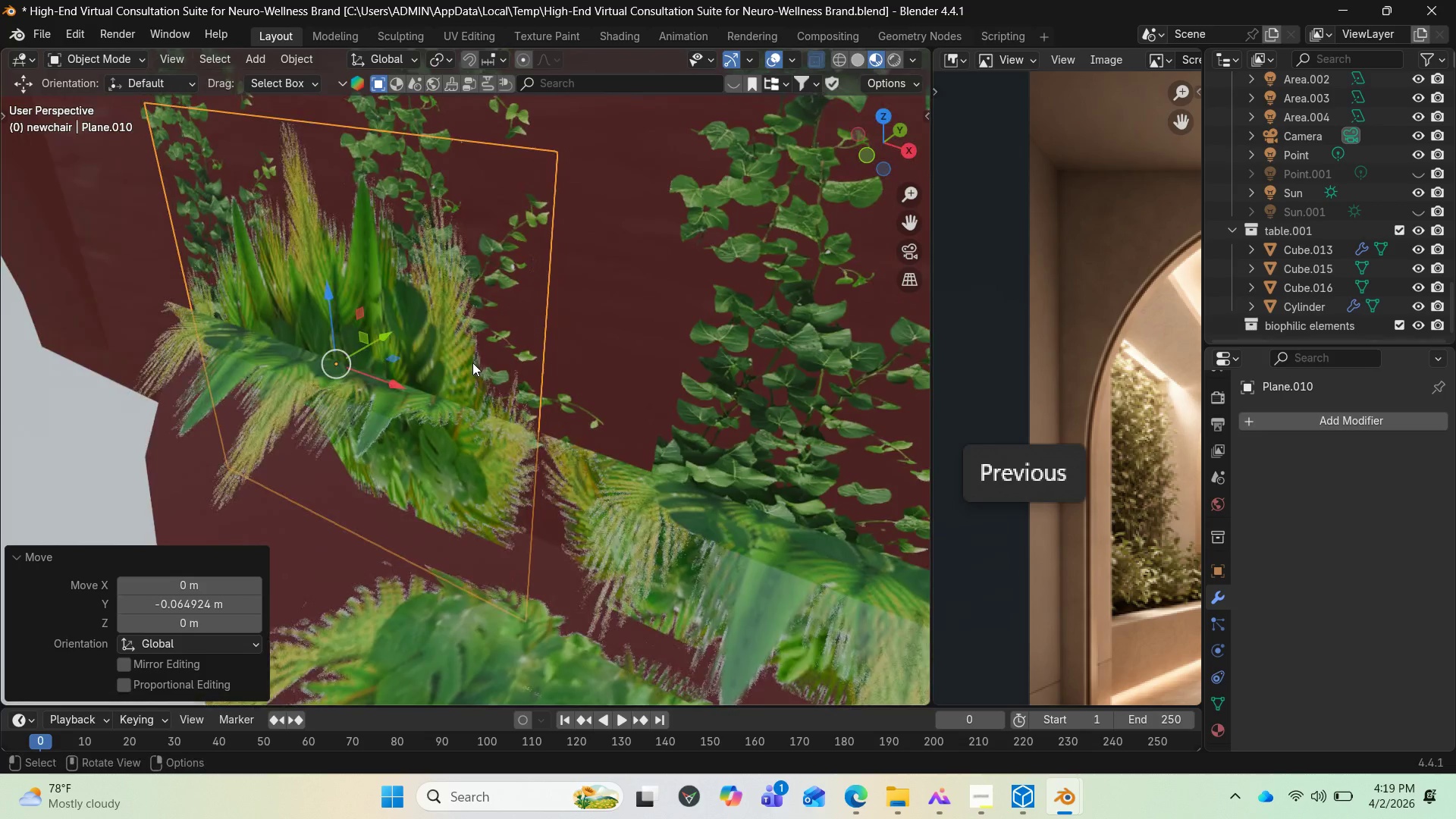 
scroll: coordinate [524, 410], scroll_direction: down, amount: 2.0
 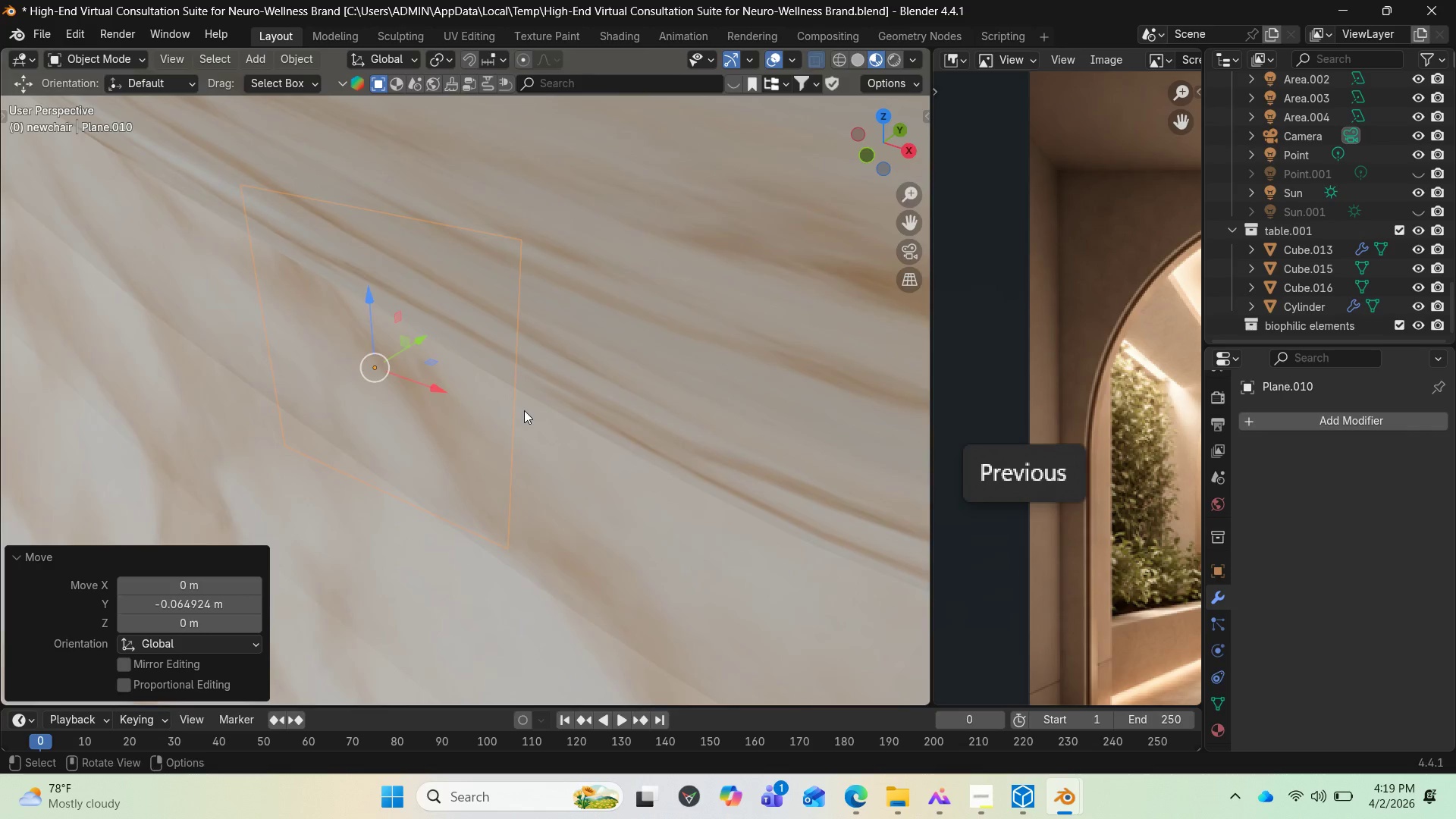 
scroll: coordinate [526, 409], scroll_direction: up, amount: 2.0
 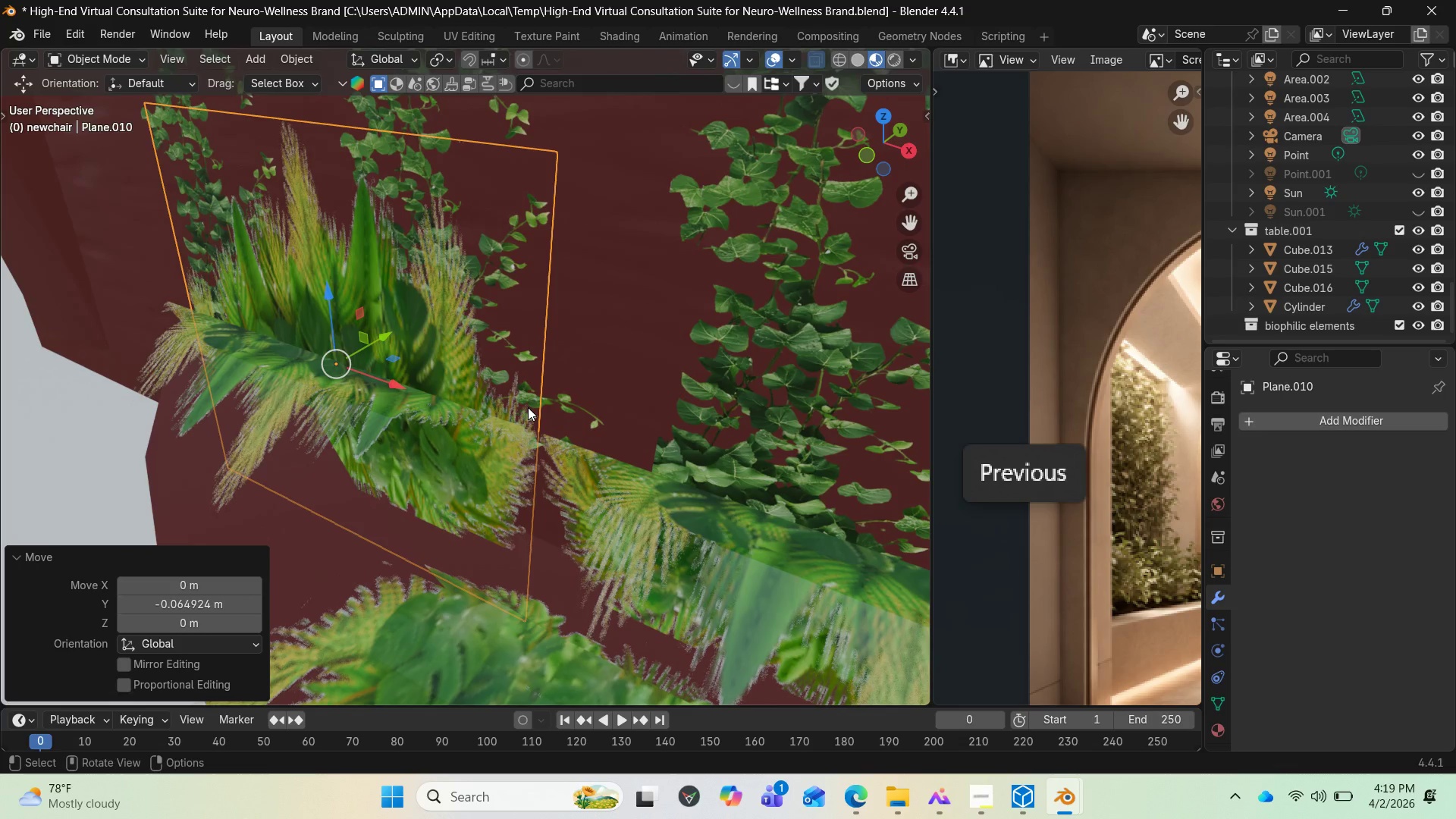 
key(Shift+D)
 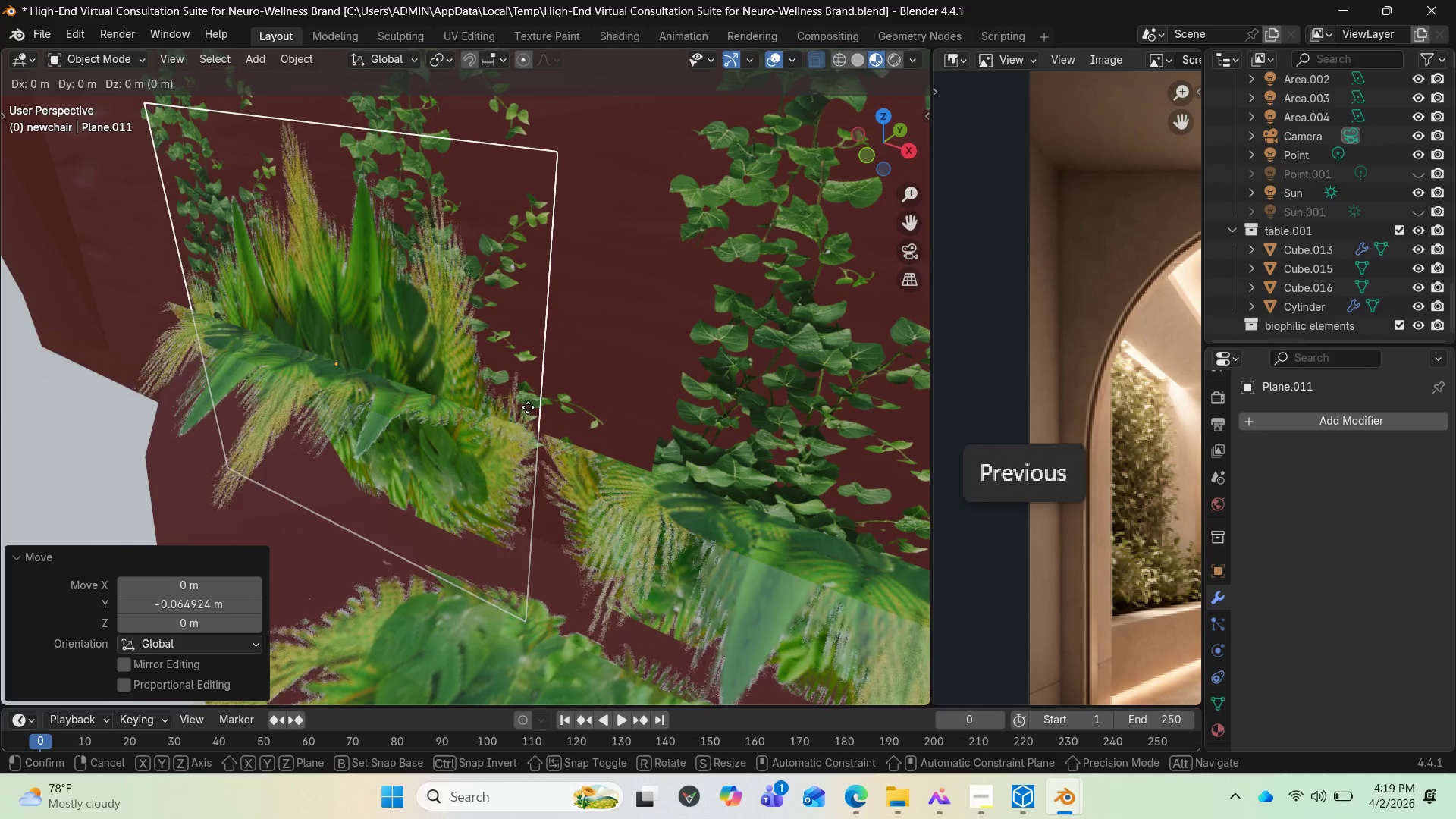 
key(Enter)
 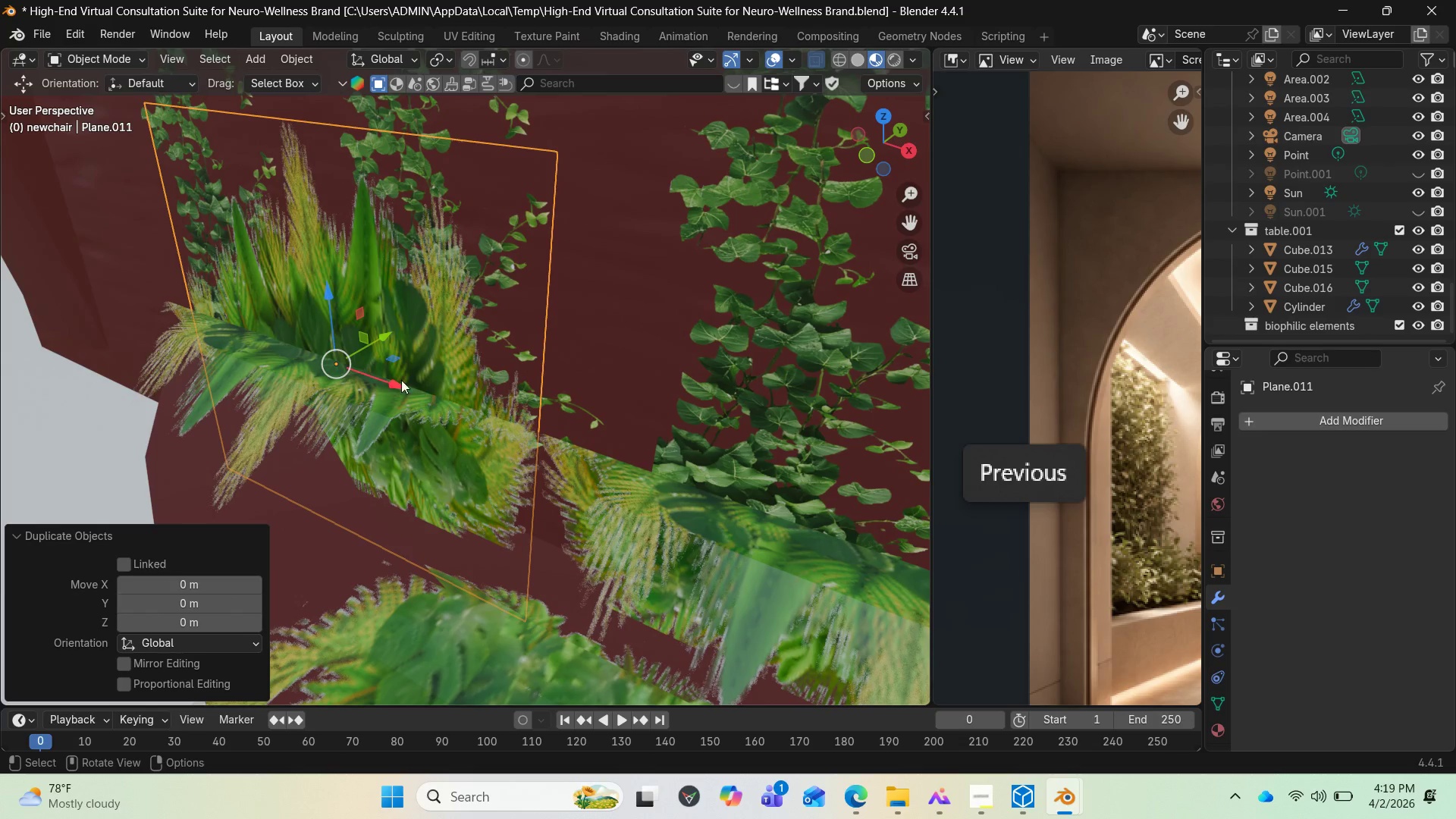 
left_click_drag(start_coordinate=[397, 379], to_coordinate=[909, 500])
 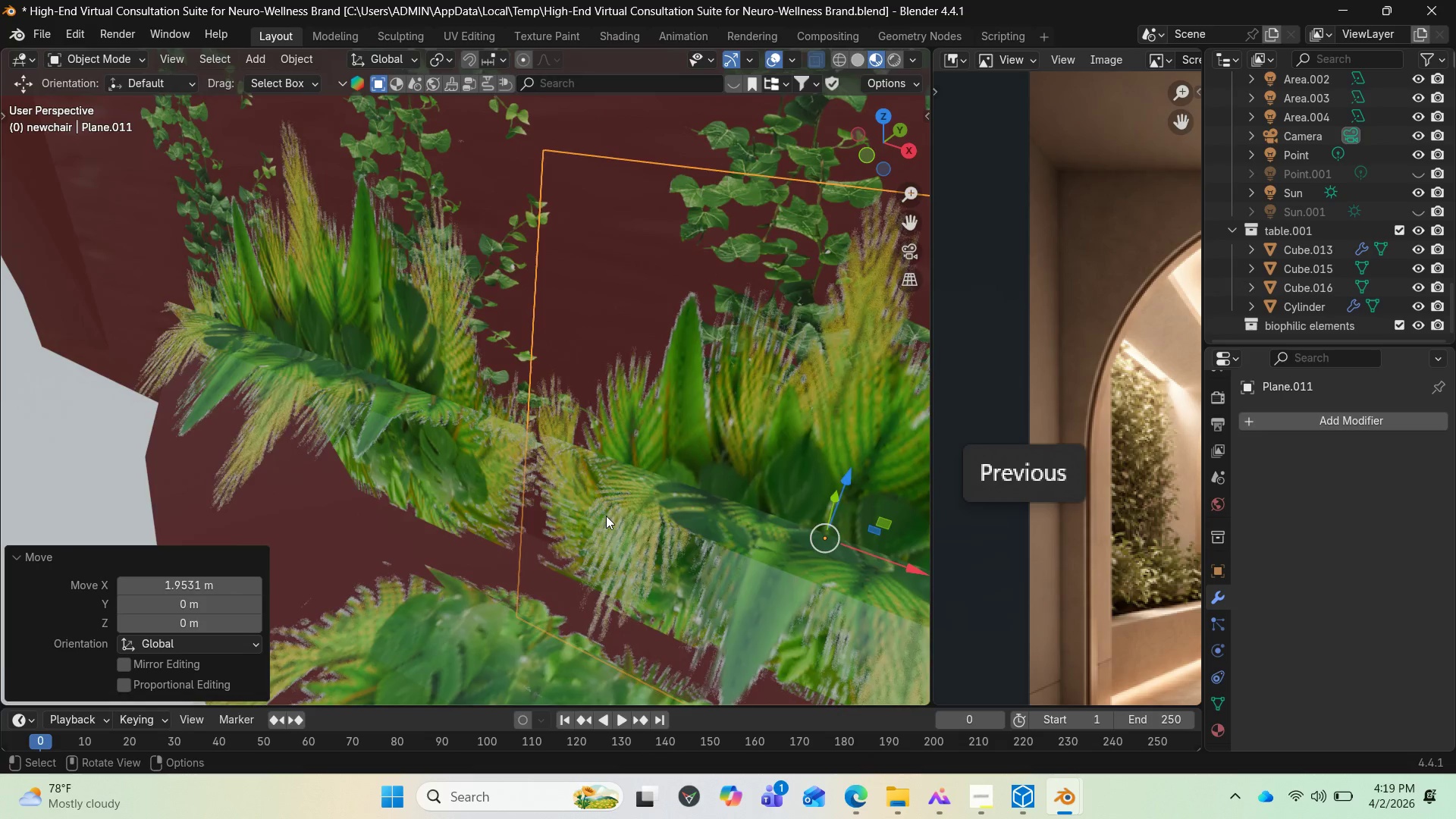 
scroll: coordinate [447, 544], scroll_direction: down, amount: 2.0
 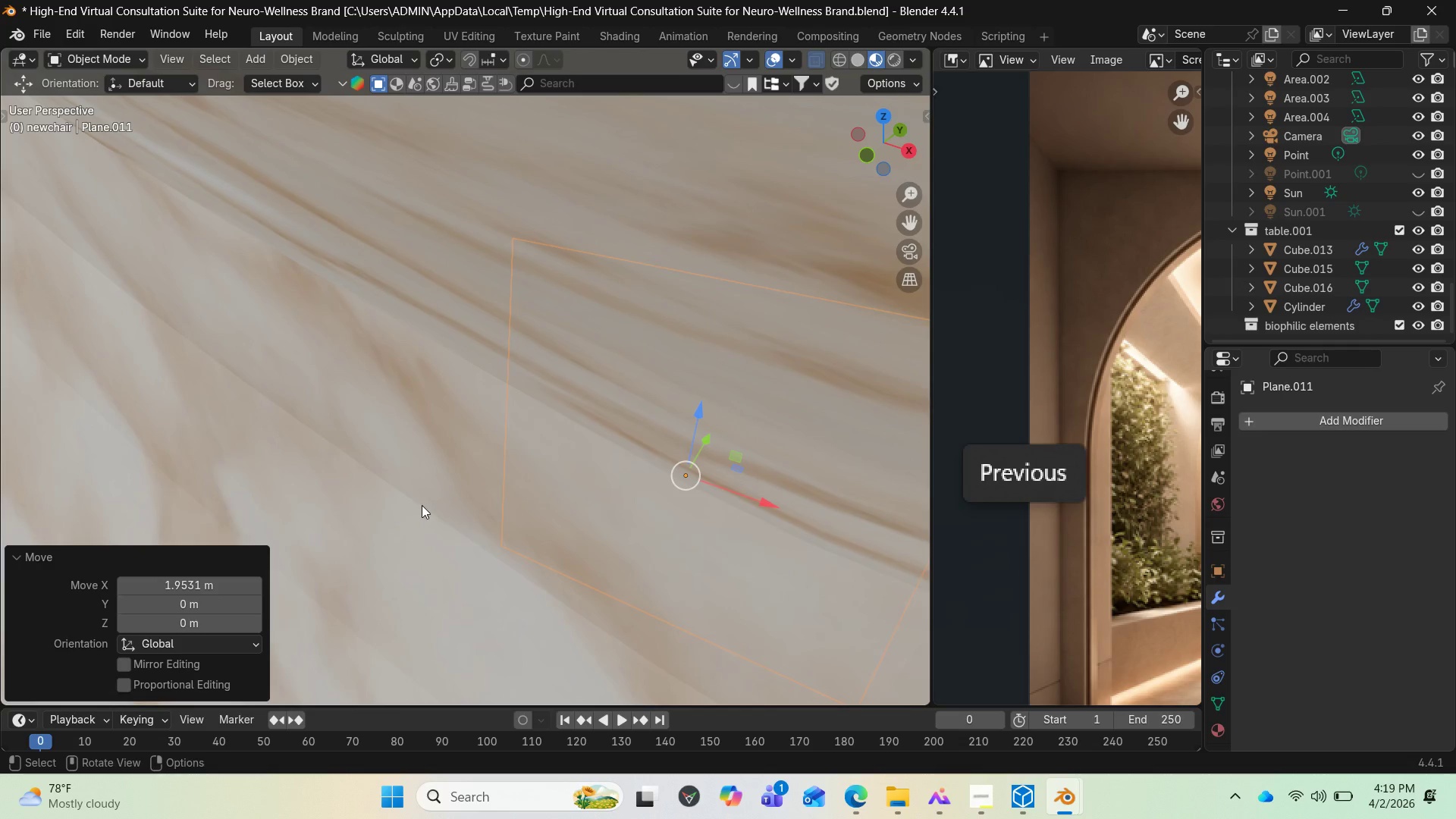 
scroll: coordinate [424, 501], scroll_direction: up, amount: 2.0
 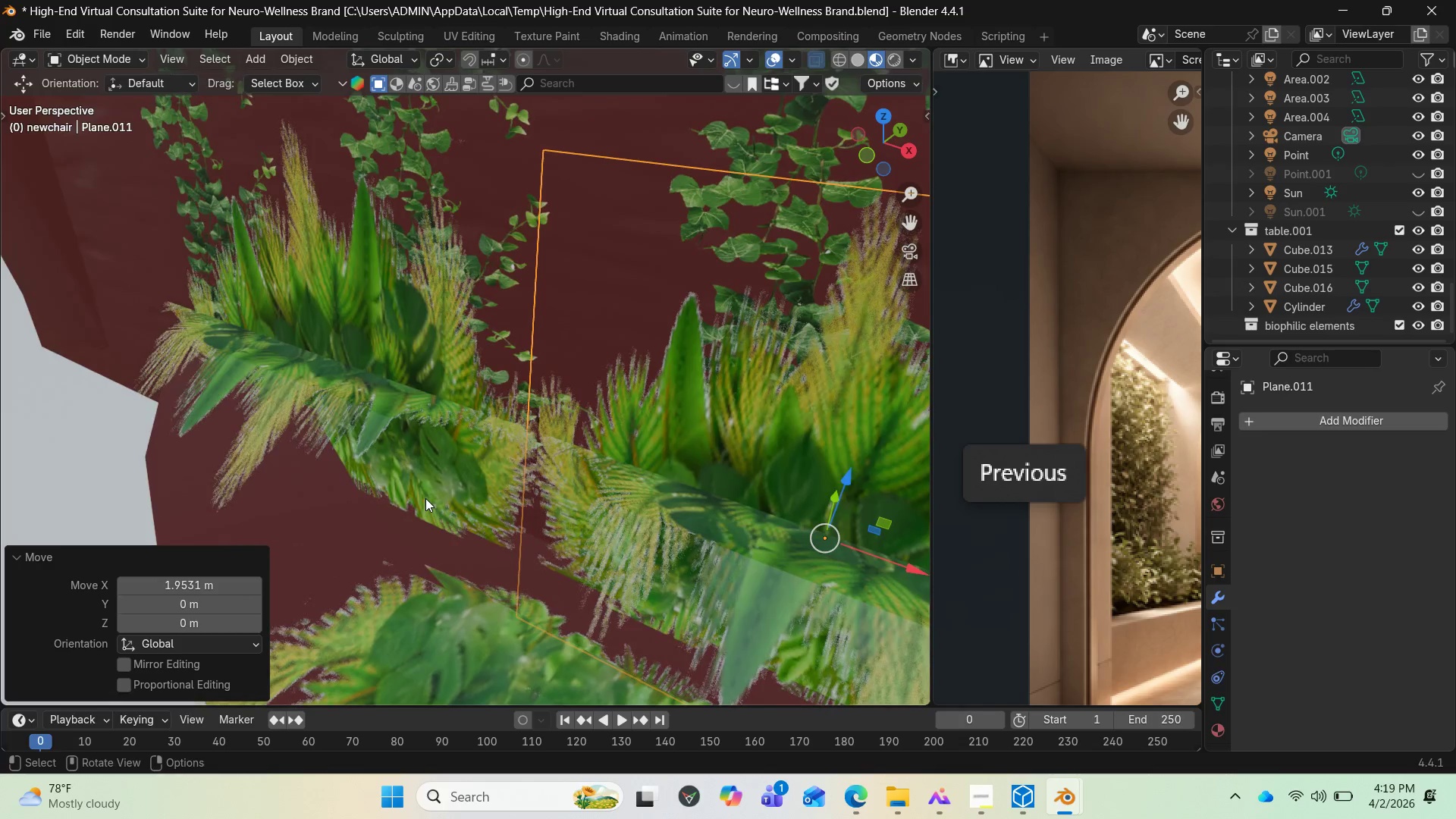 
key(NumpadDecimal)
 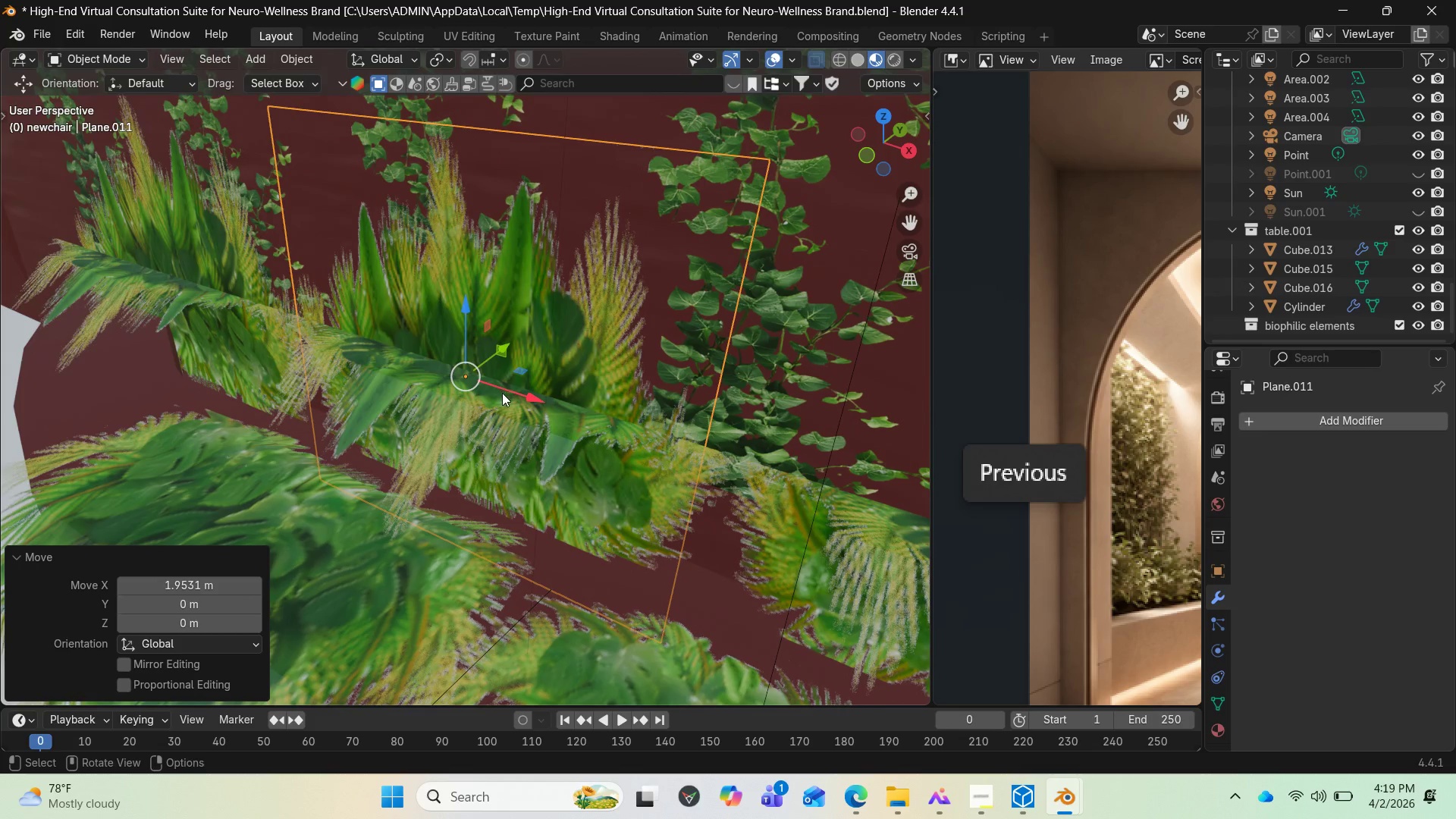 
left_click_drag(start_coordinate=[524, 399], to_coordinate=[646, 431])
 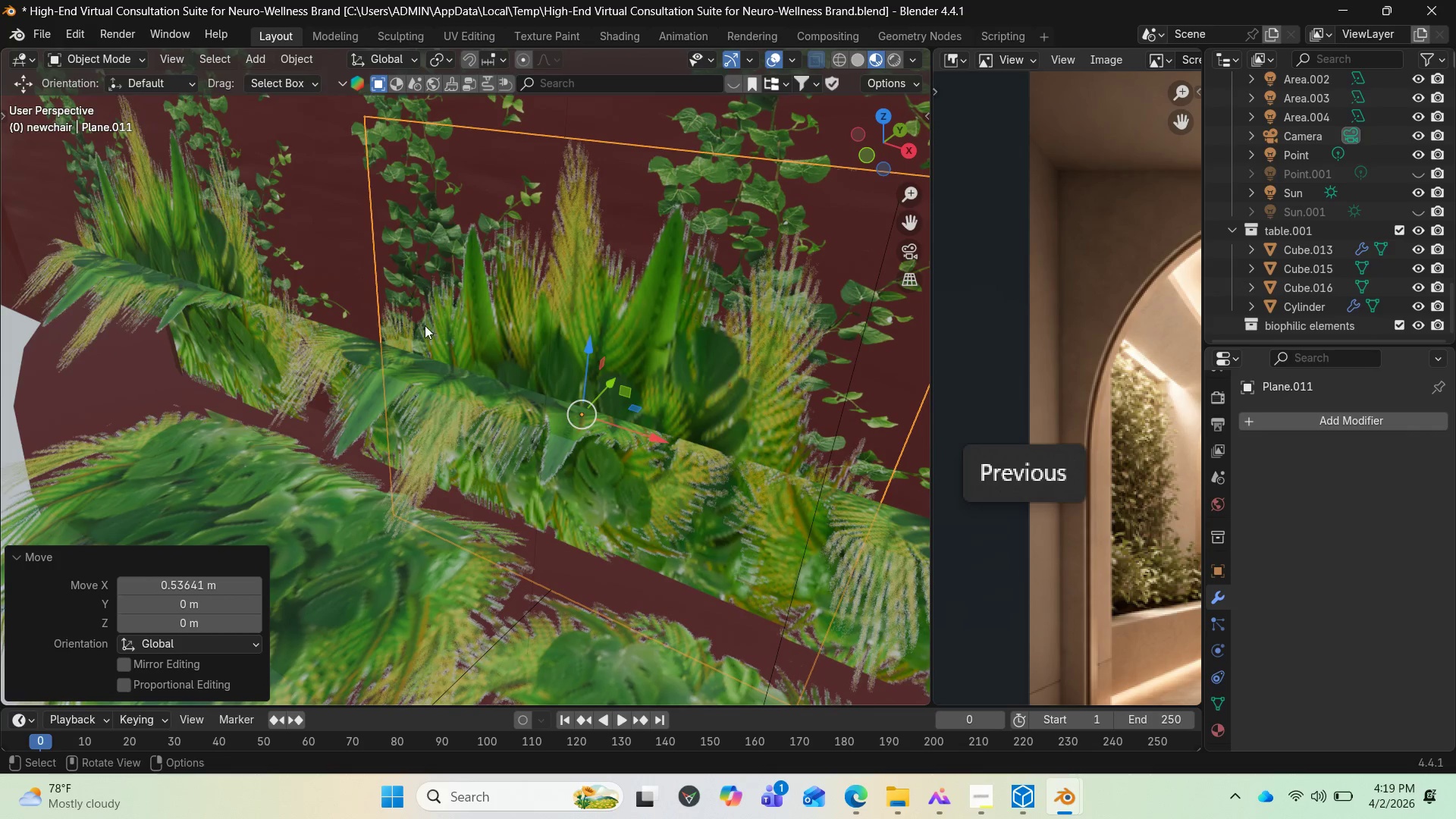 
left_click([243, 244])
 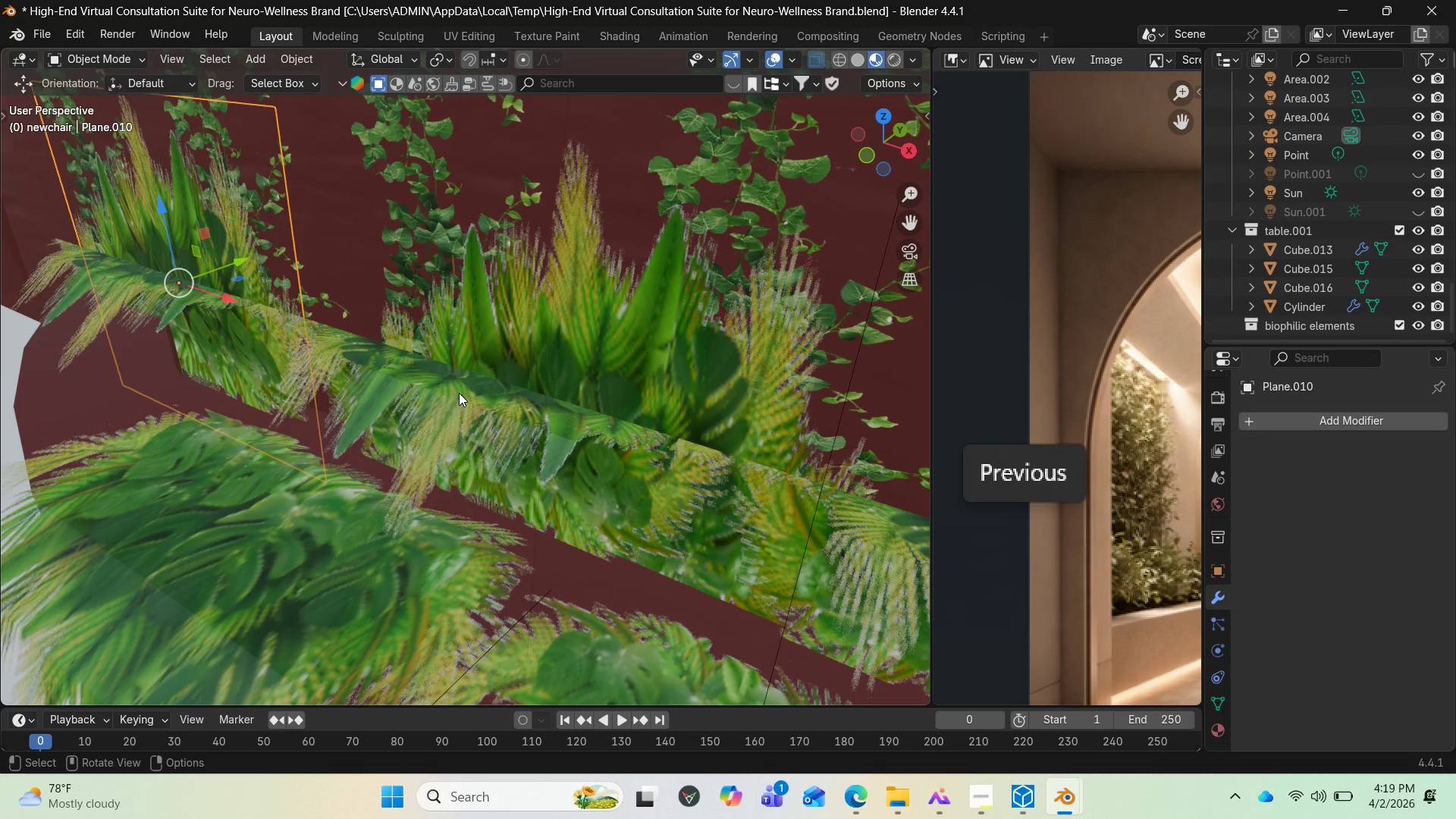 
key(S)
 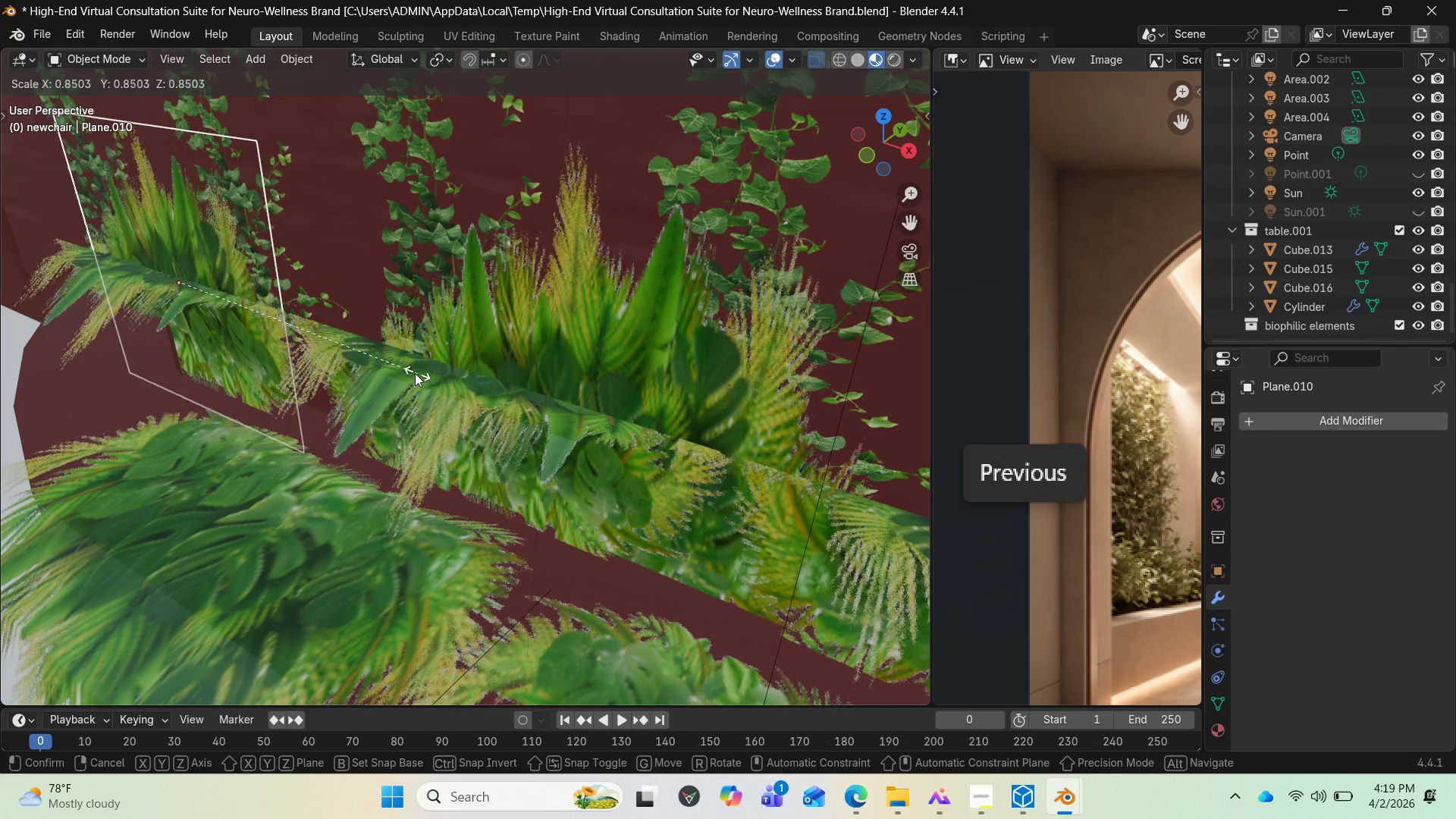 
left_click([413, 372])
 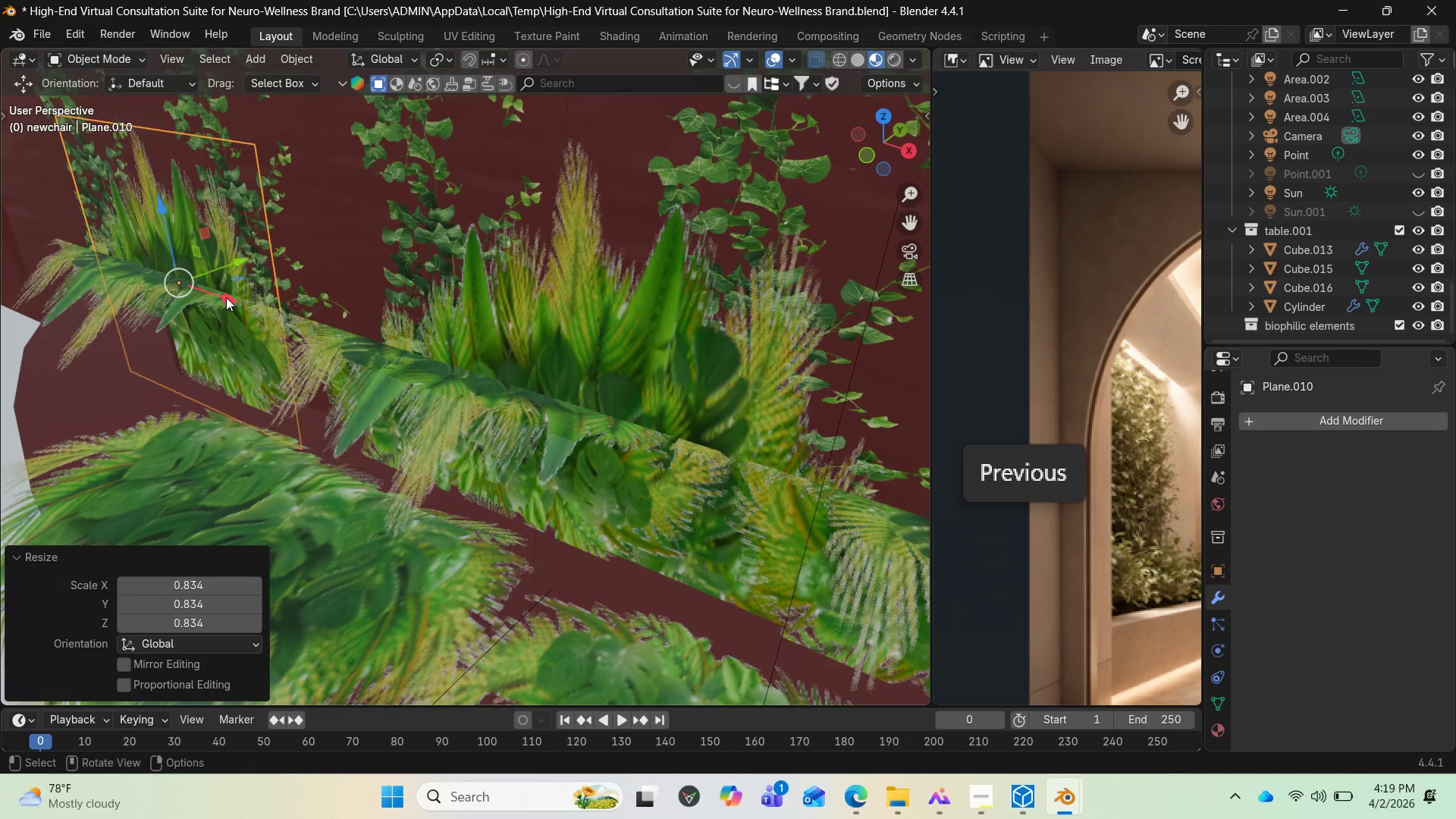 
left_click_drag(start_coordinate=[226, 297], to_coordinate=[252, 305])
 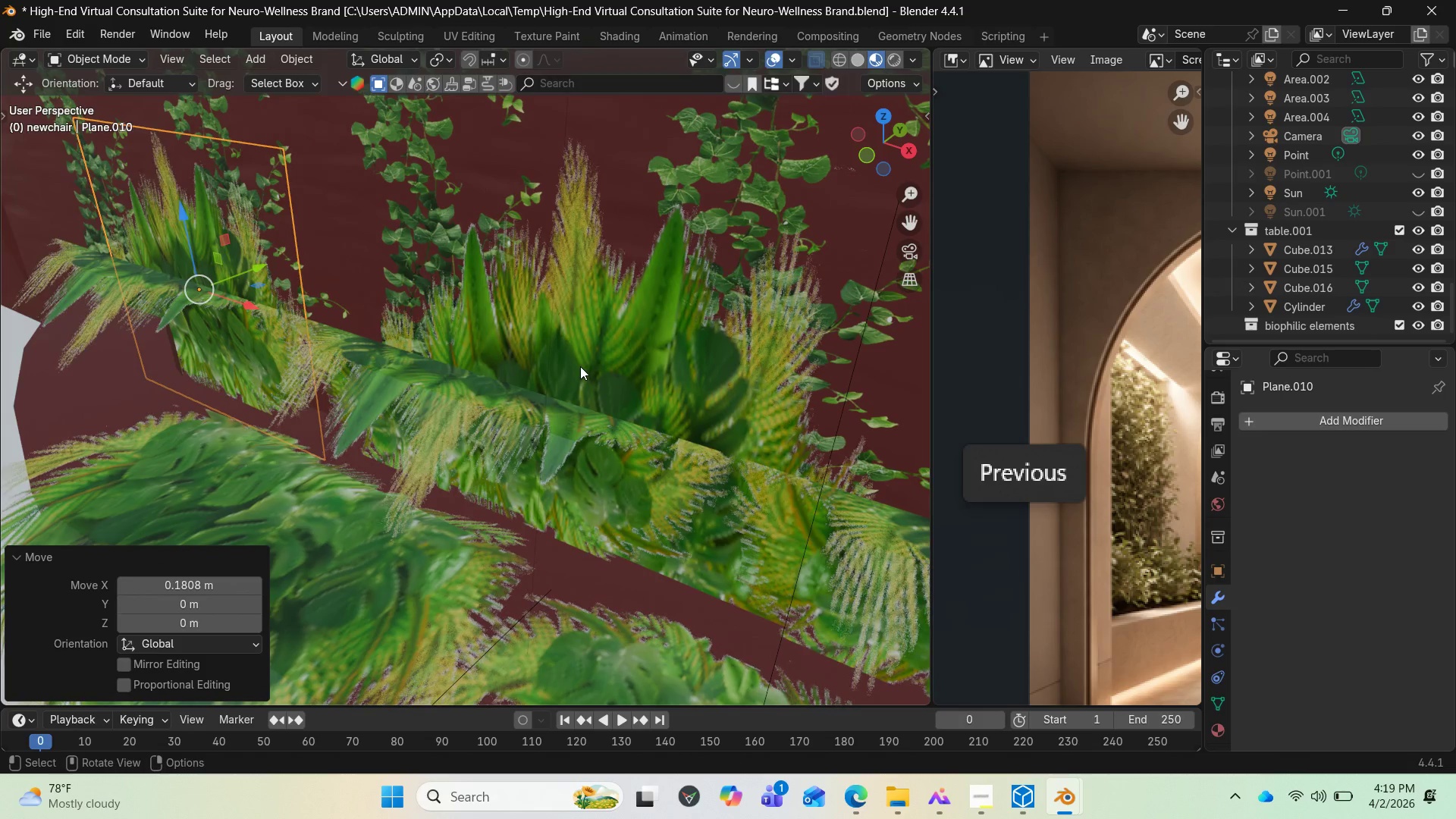 
left_click([580, 366])
 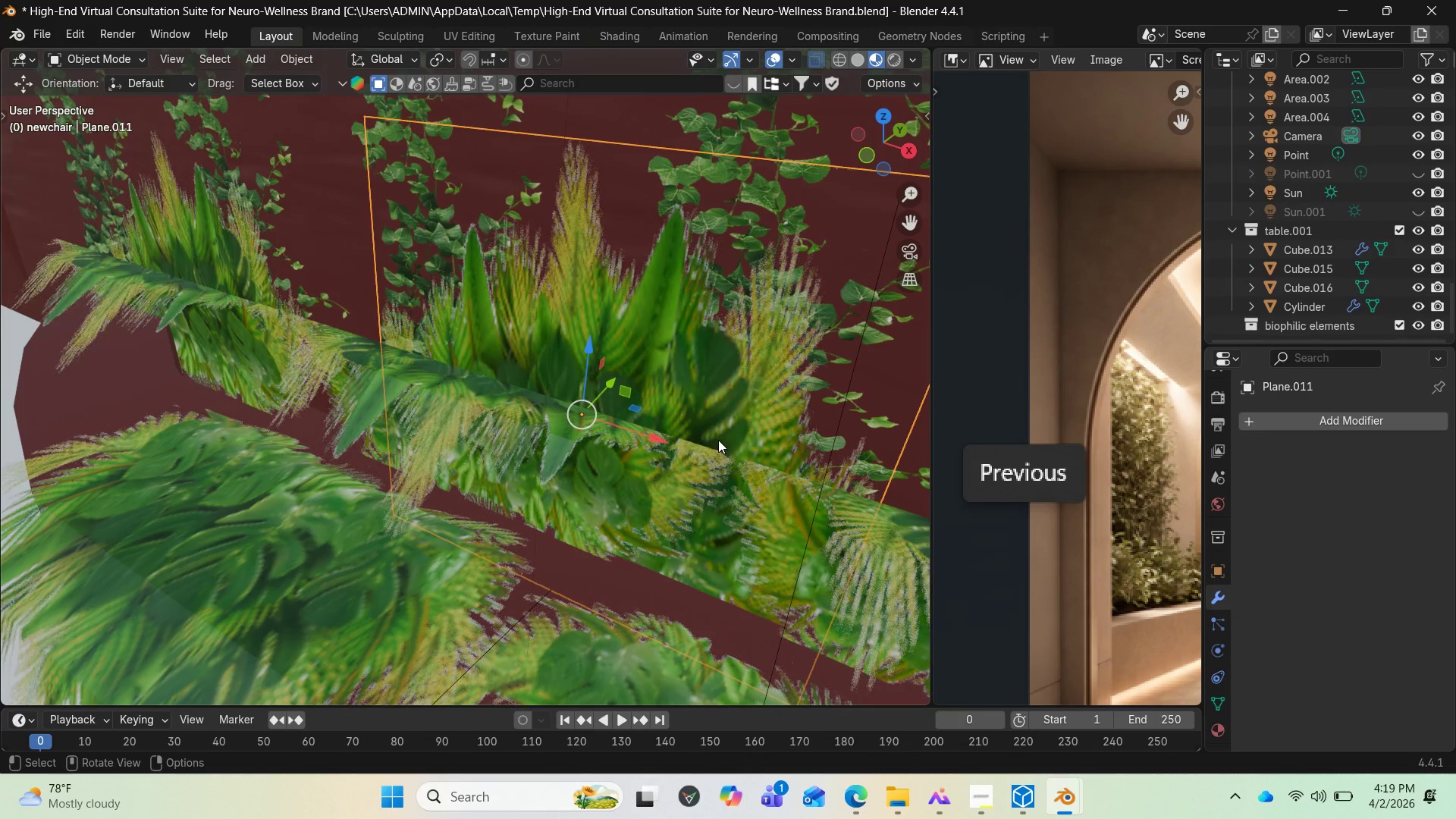 
key(S)
 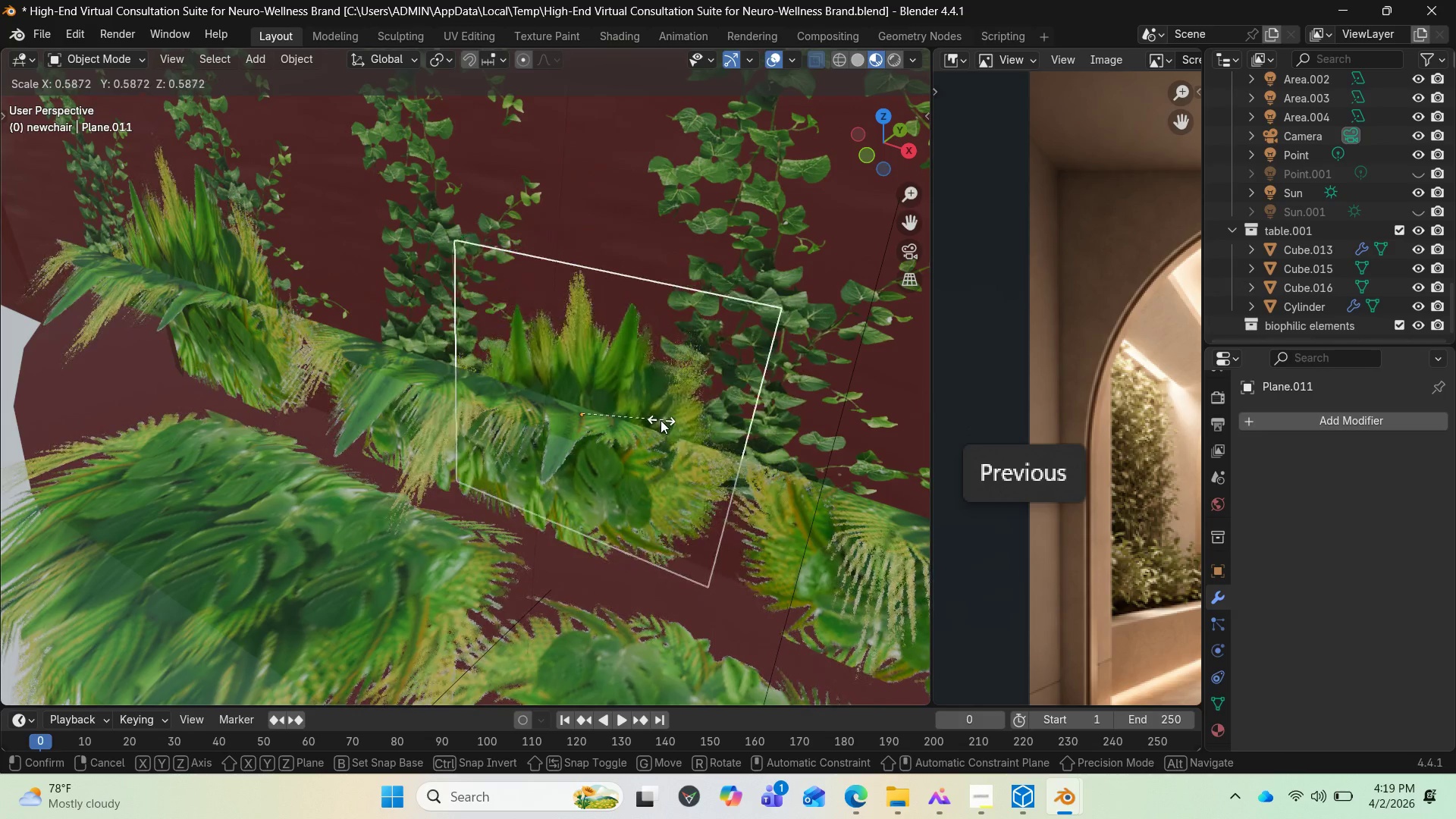 
left_click([657, 420])
 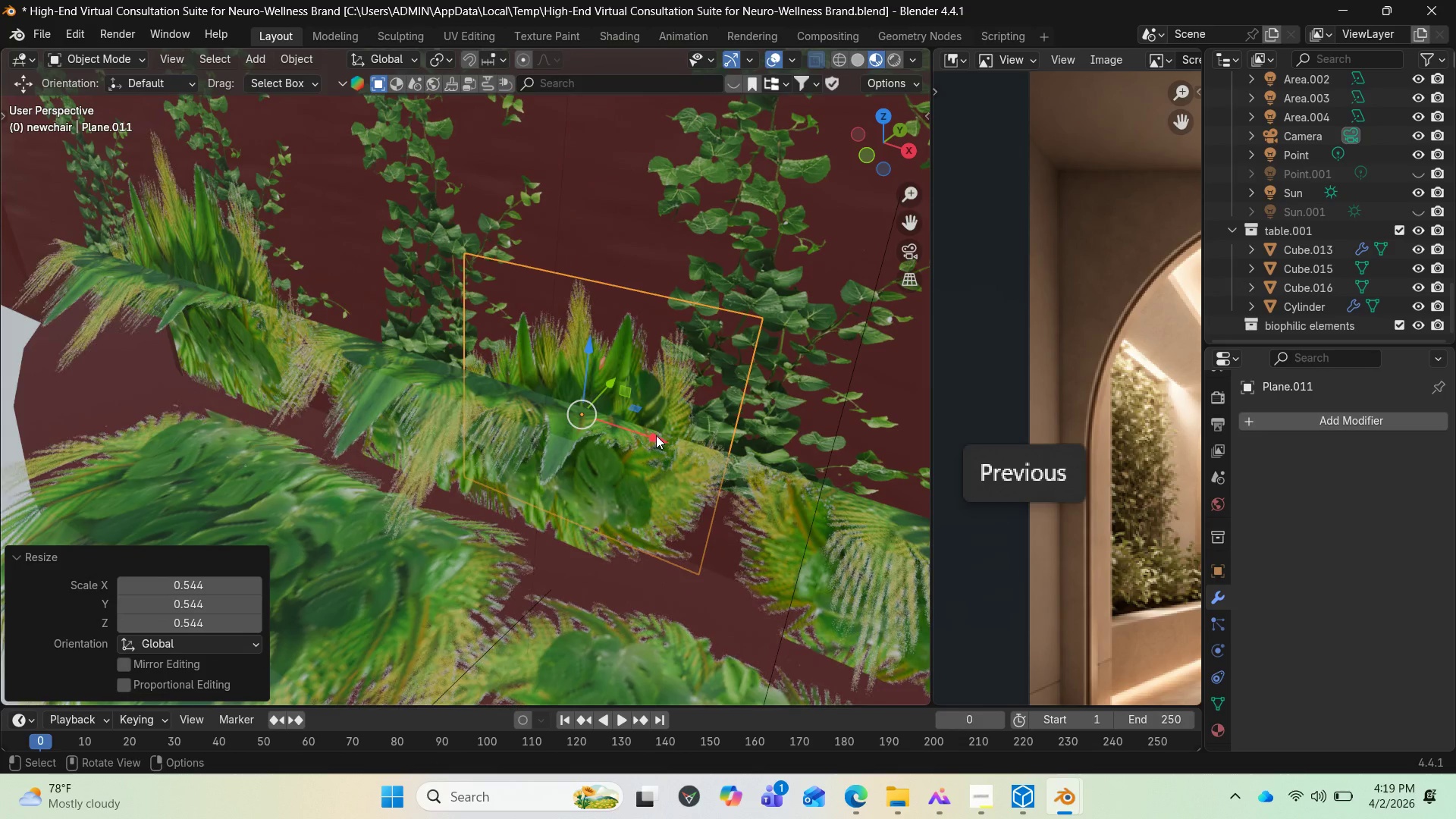 
left_click_drag(start_coordinate=[656, 435], to_coordinate=[410, 379])
 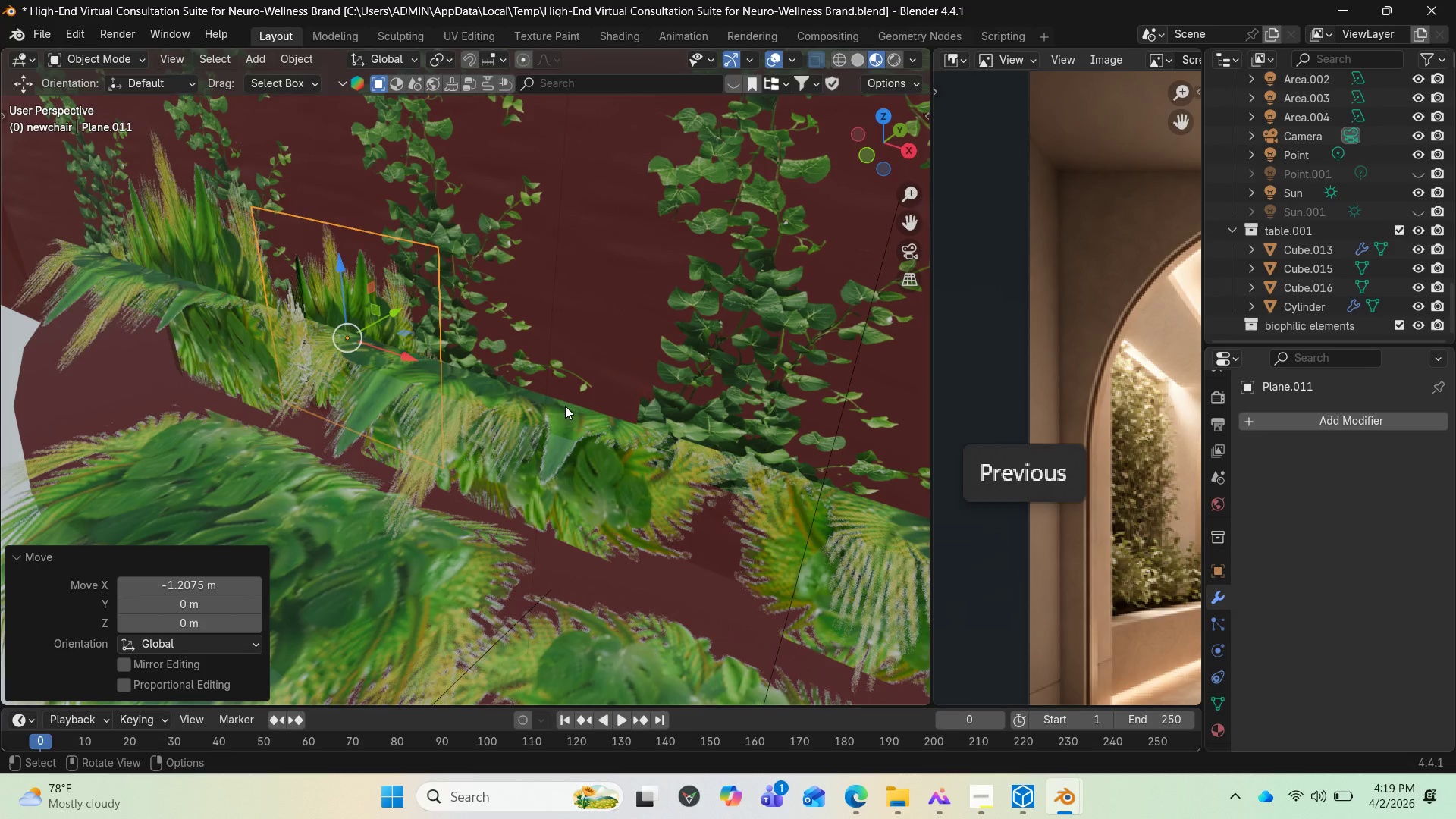 
key(Control+D)
 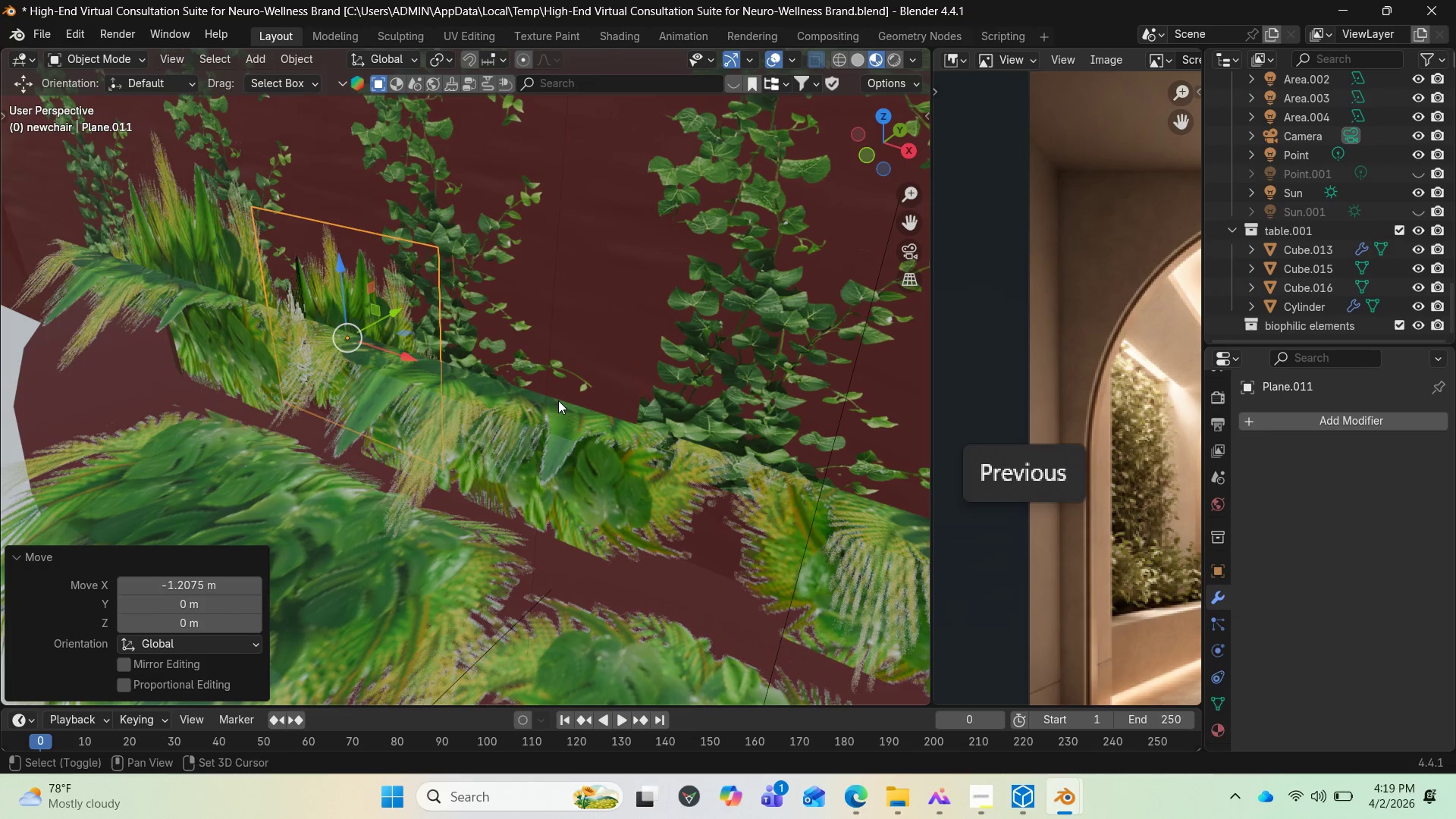 
key(Shift+D)
 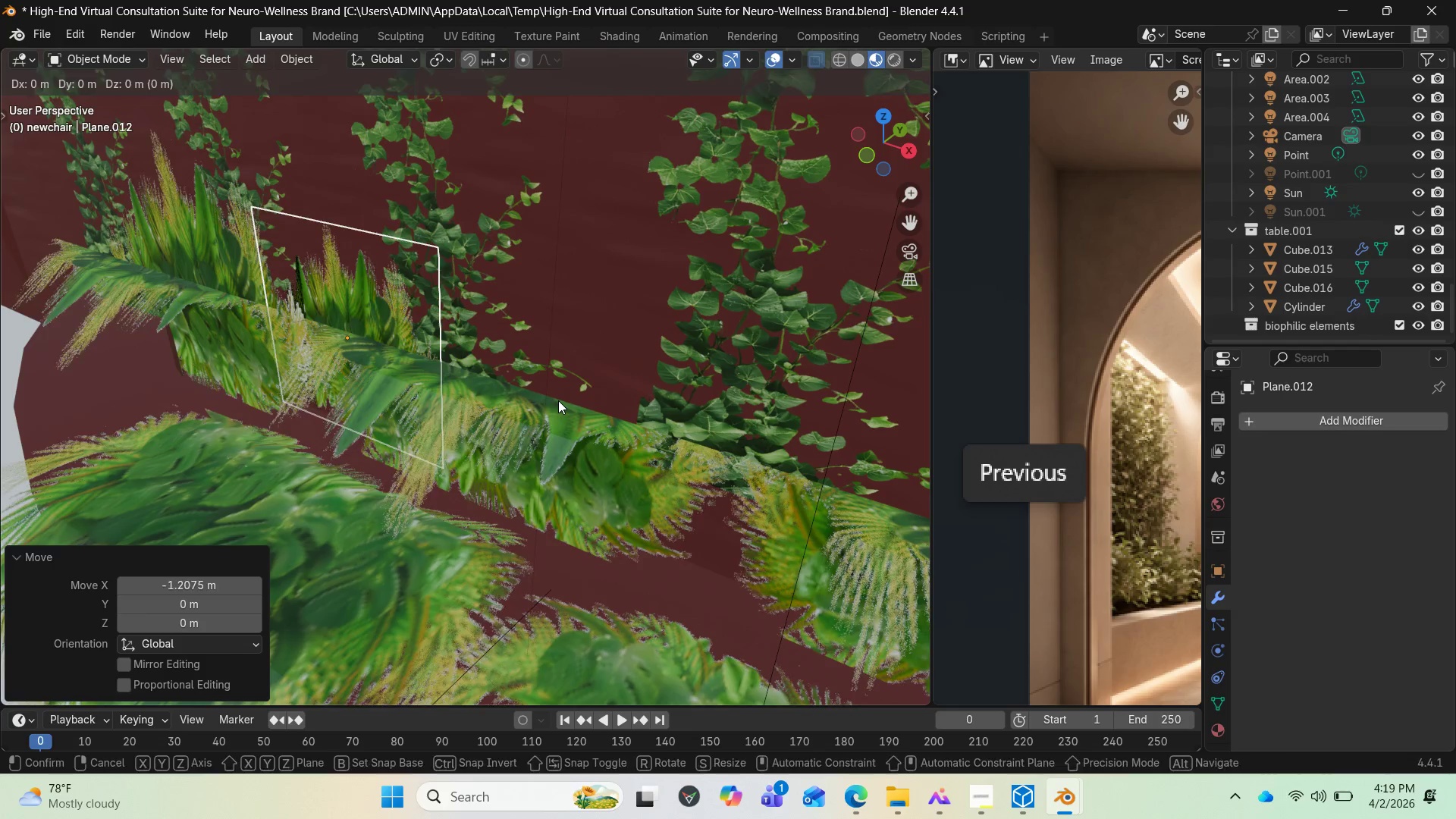 
left_click([558, 400])
 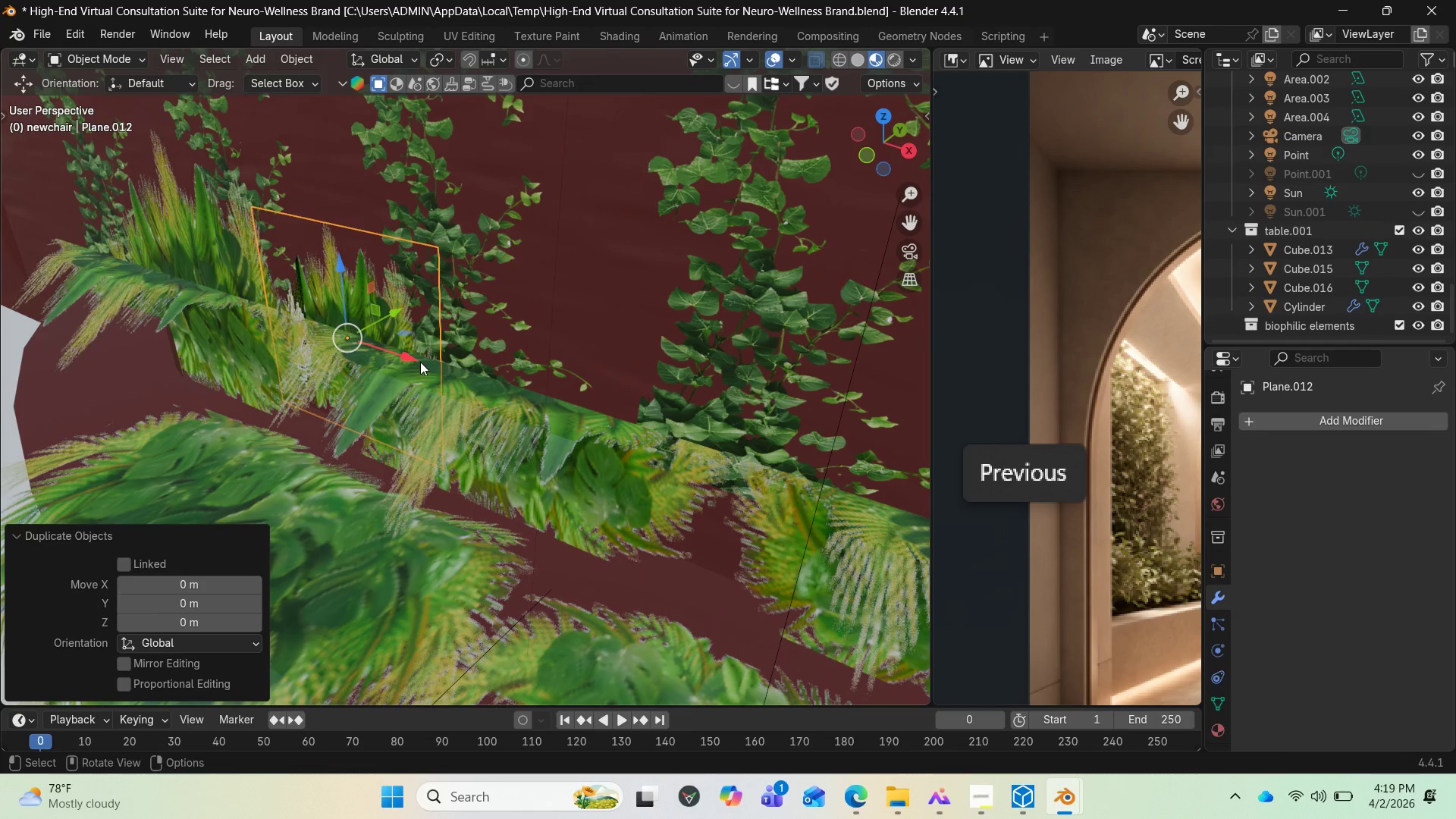 
left_click_drag(start_coordinate=[419, 362], to_coordinate=[664, 441])
 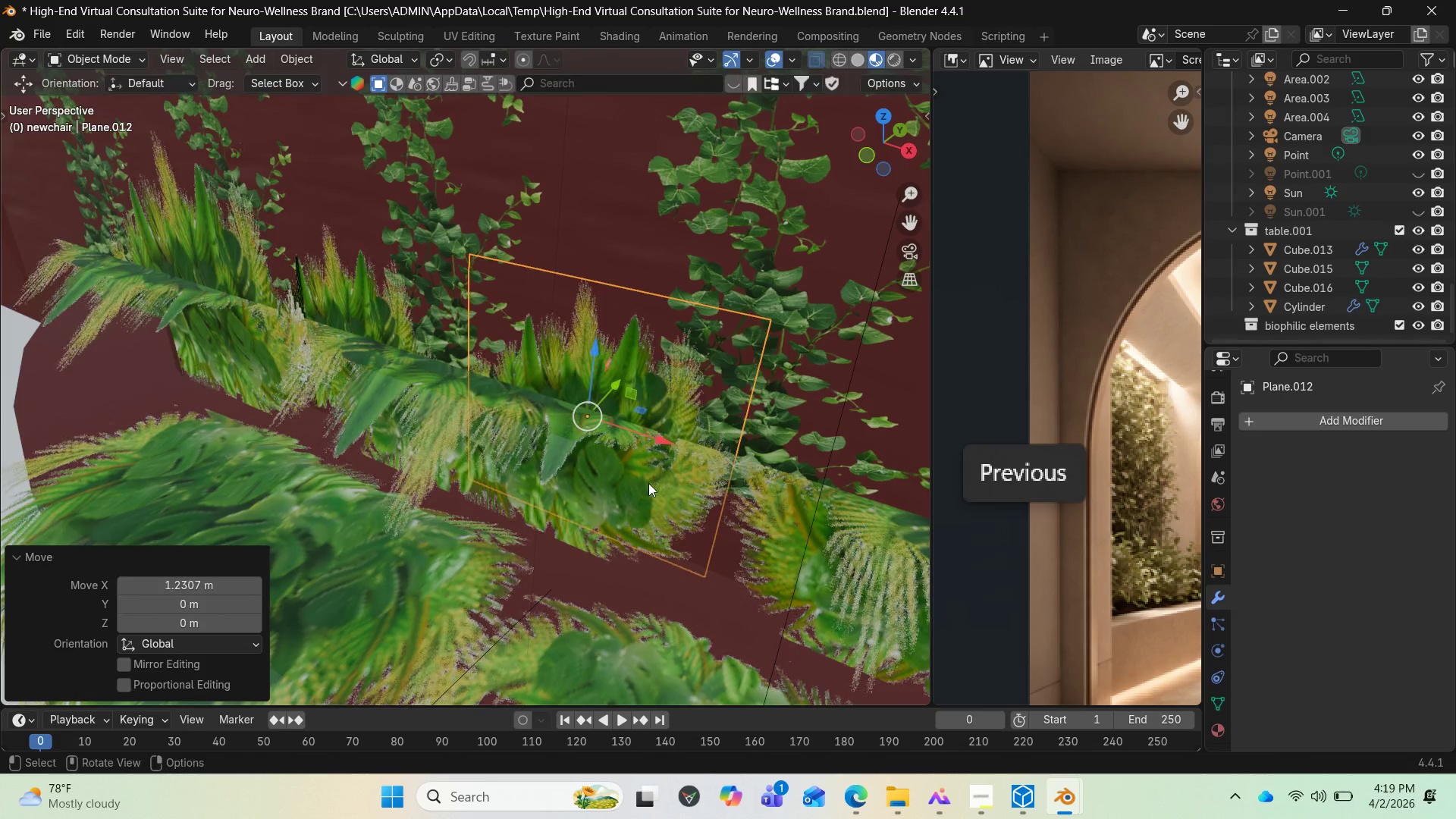 
scroll: coordinate [648, 483], scroll_direction: down, amount: 2.0
 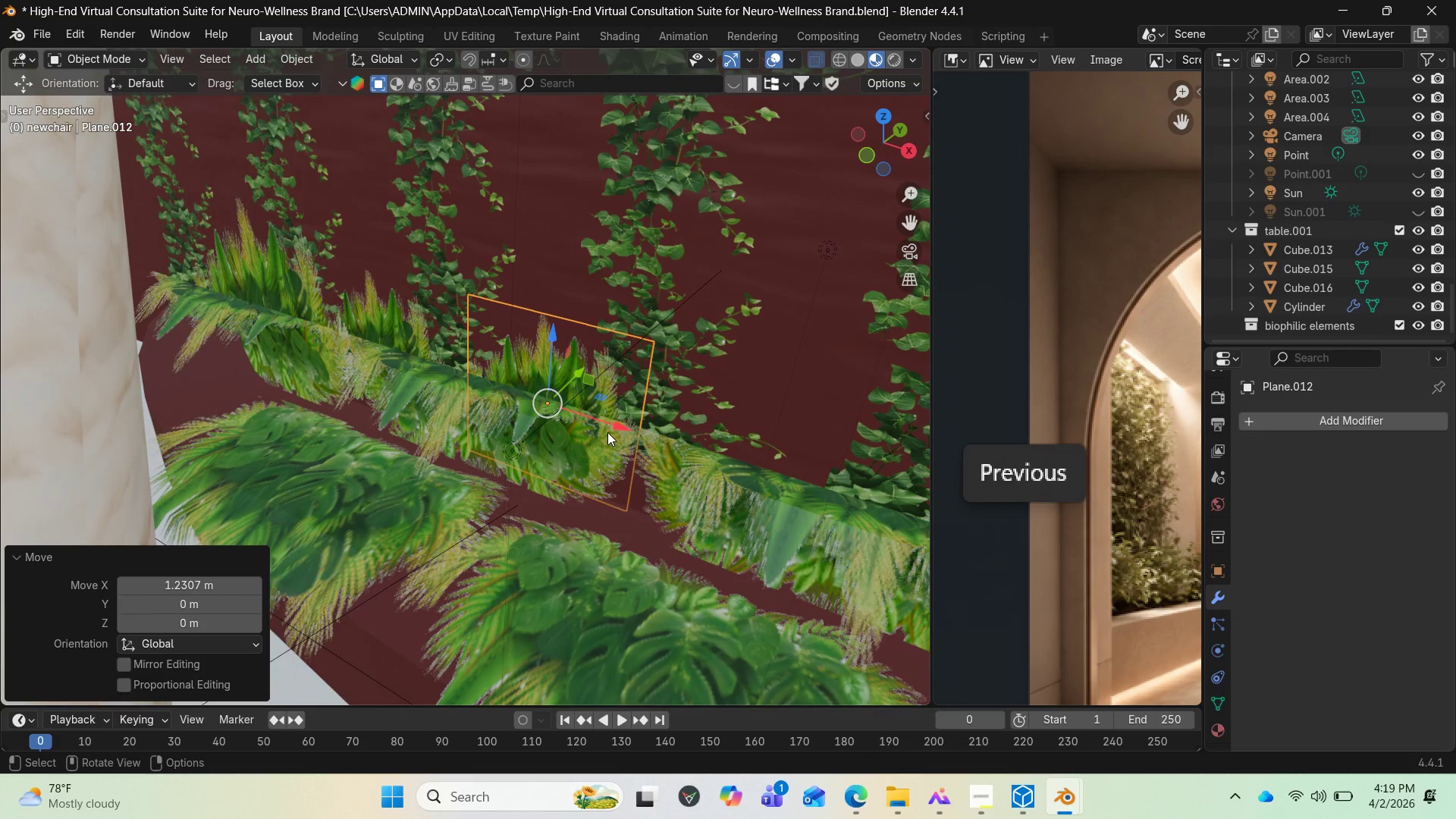 
left_click_drag(start_coordinate=[608, 428], to_coordinate=[810, 475])
 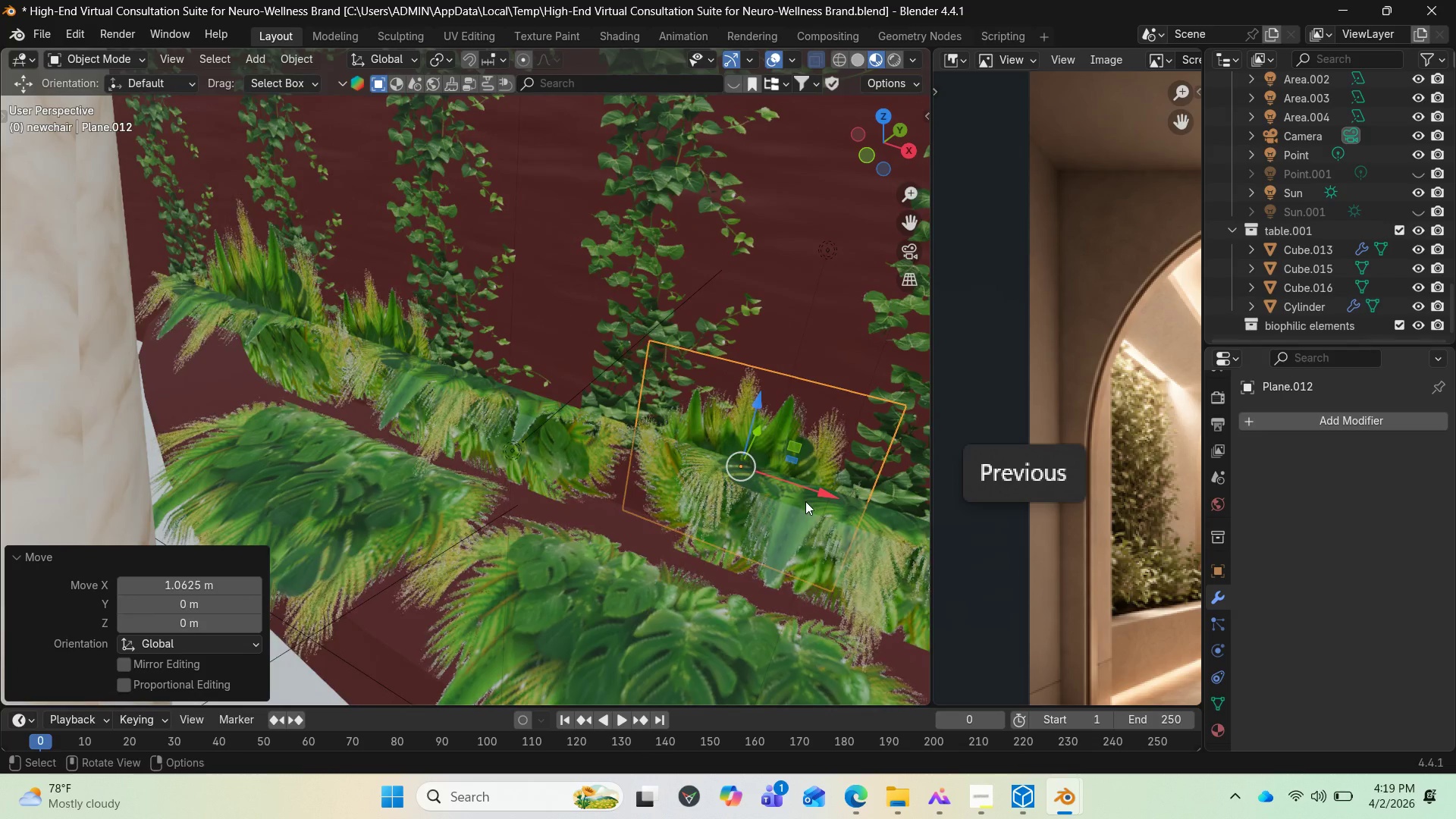 
scroll: coordinate [805, 501], scroll_direction: down, amount: 1.0
 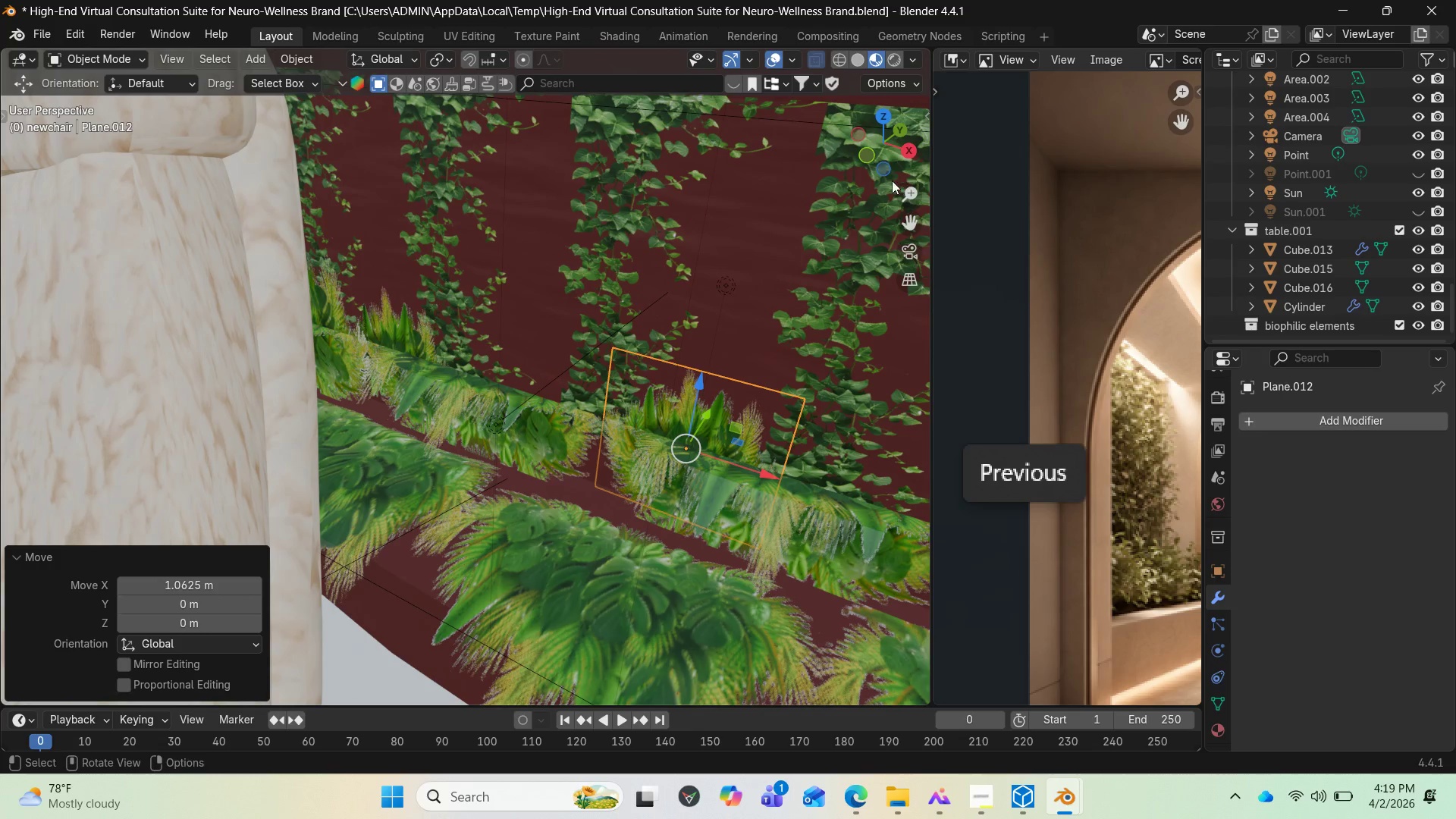 
left_click_drag(start_coordinate=[883, 170], to_coordinate=[133, 184])
 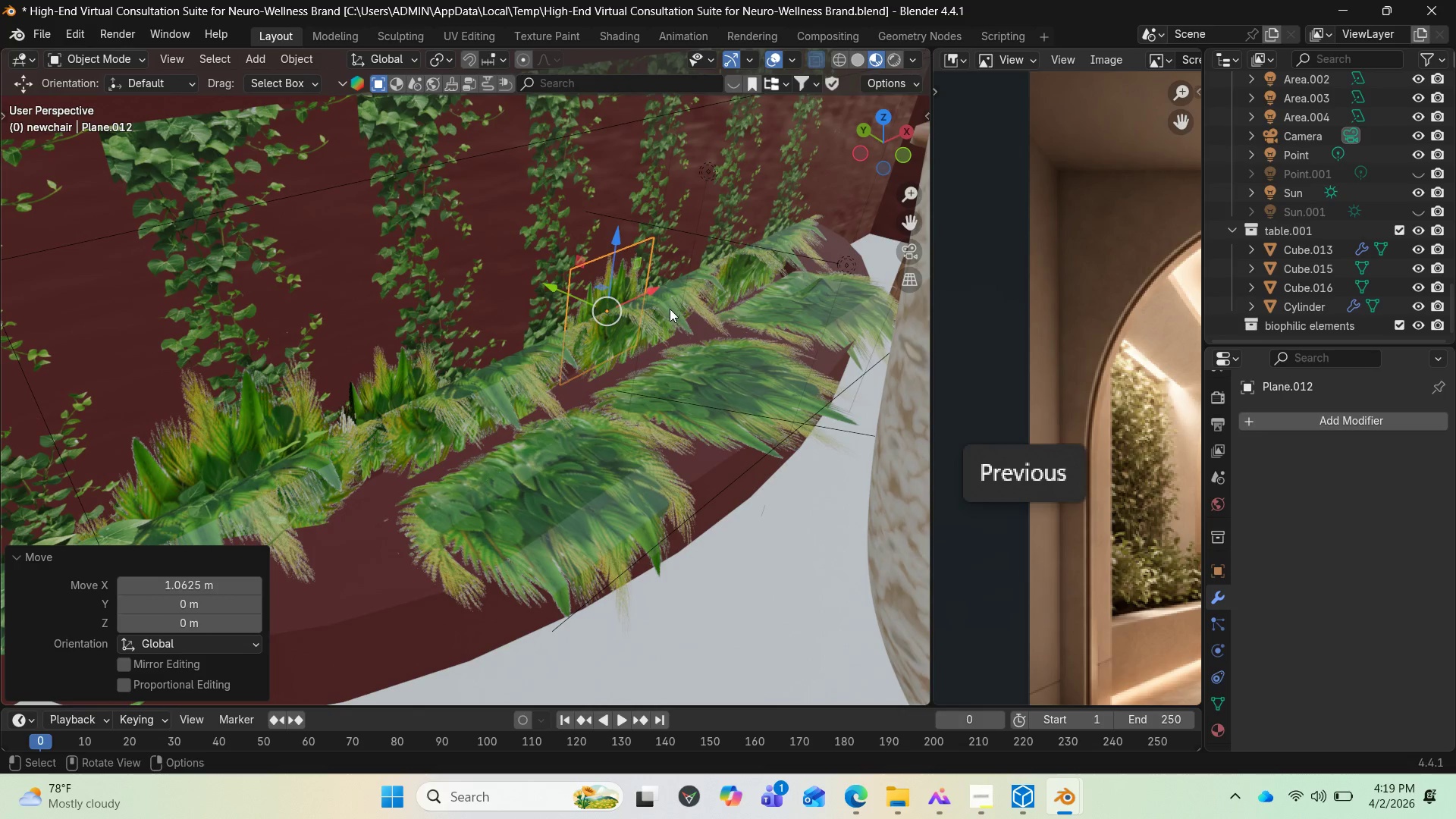 
key(Shift+D)
 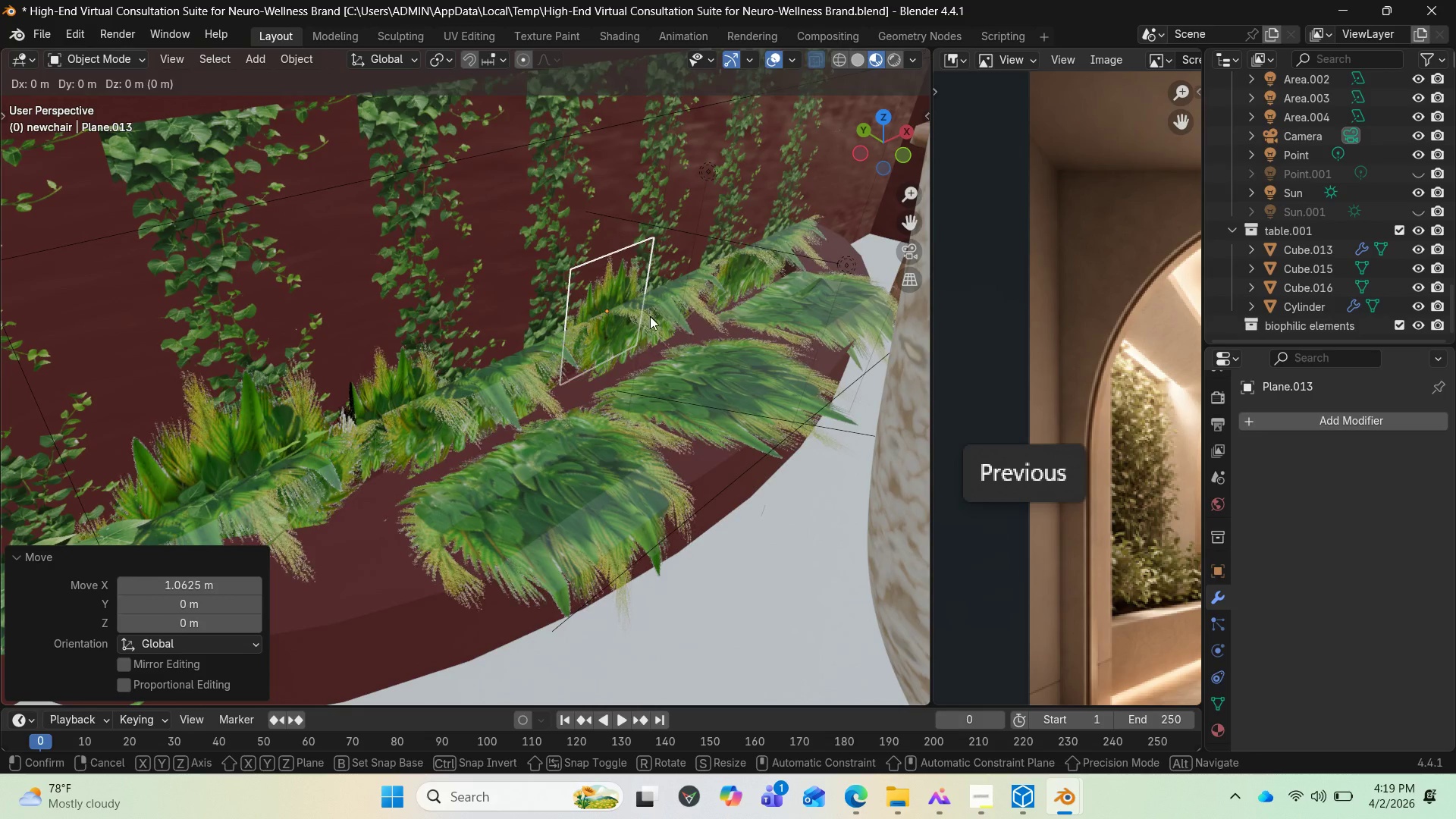 
left_click([650, 316])
 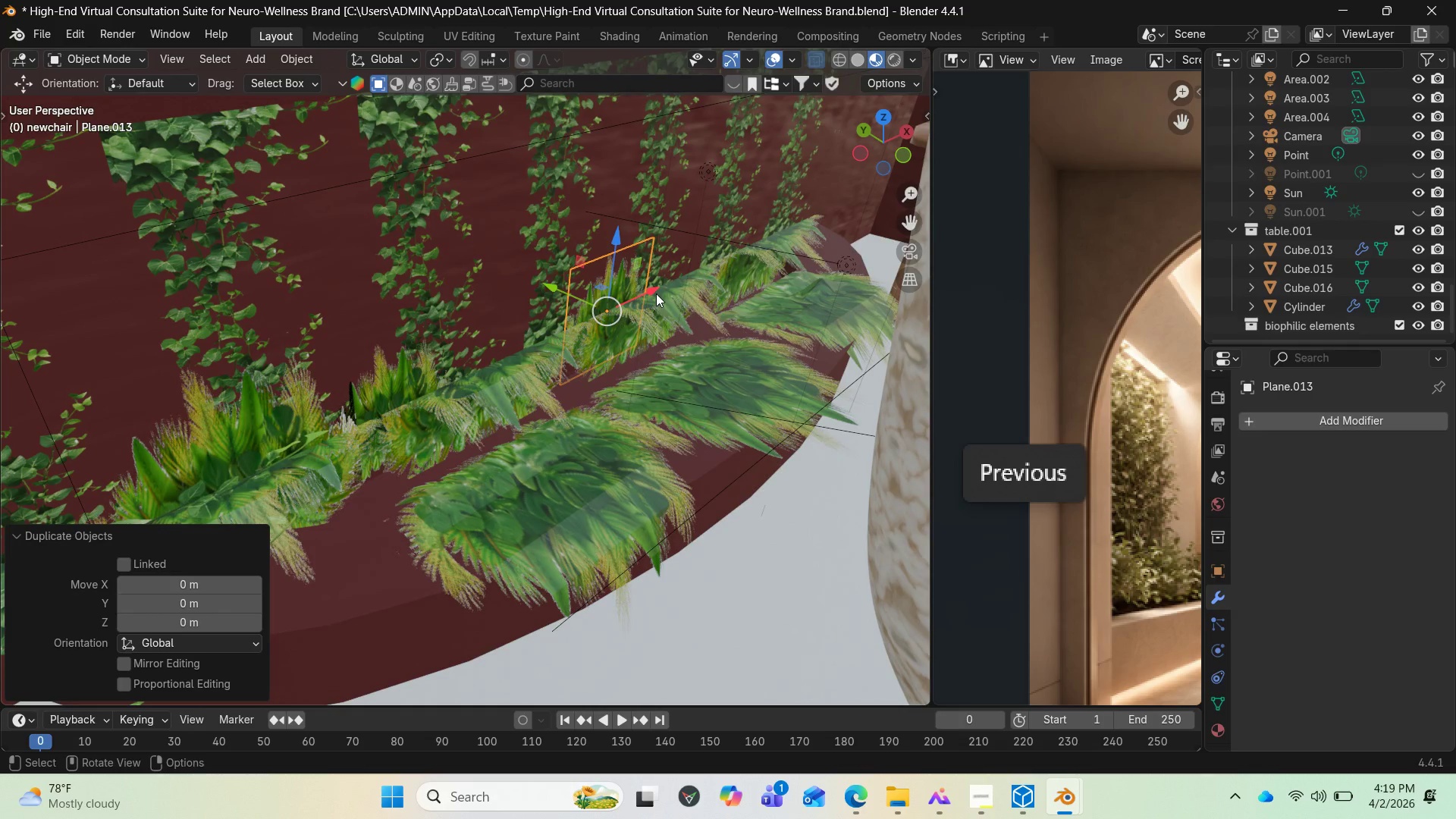 
left_click_drag(start_coordinate=[652, 289], to_coordinate=[742, 247])
 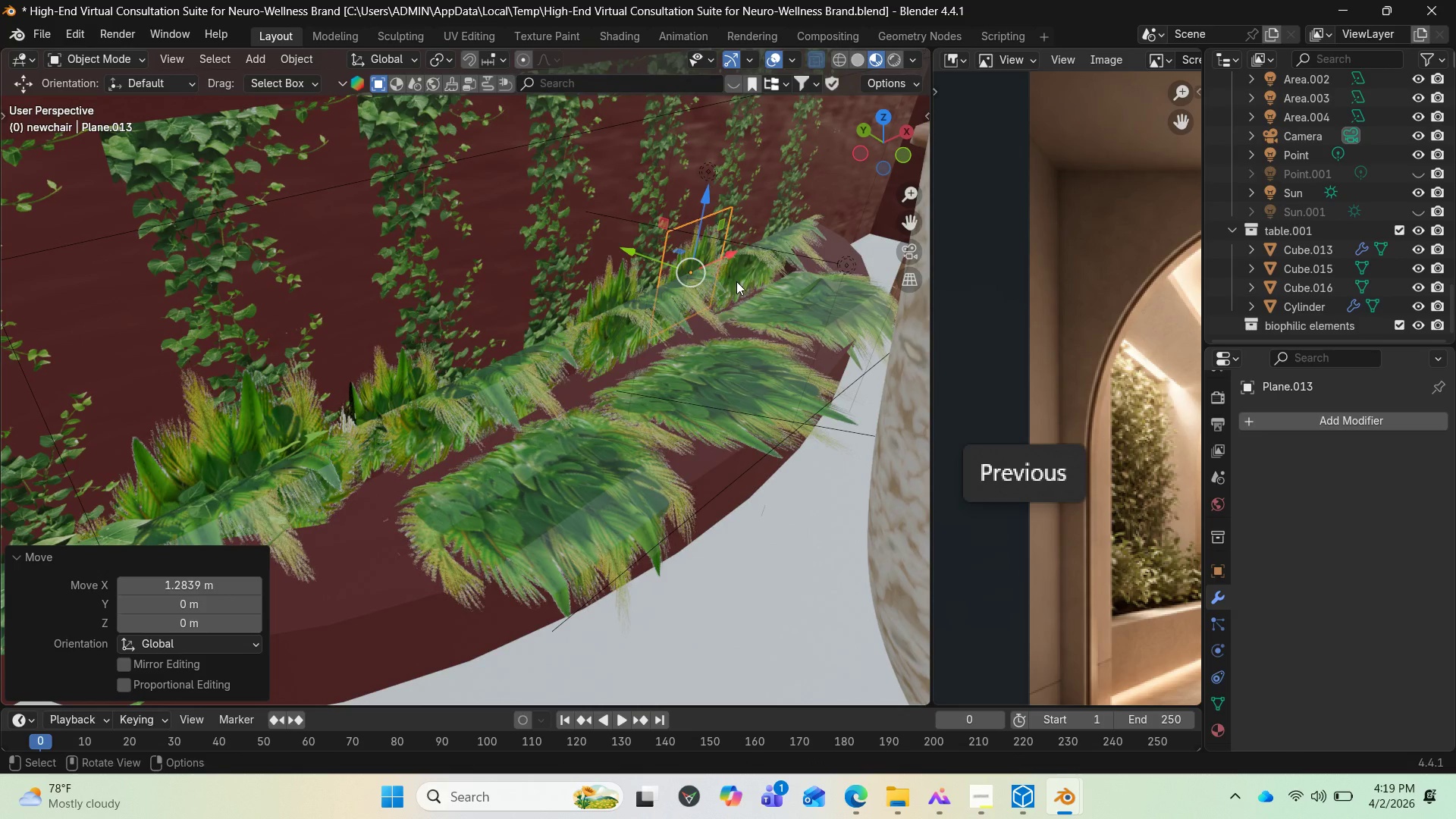 
hold_key(key=ControlLeft, duration=0.34)
 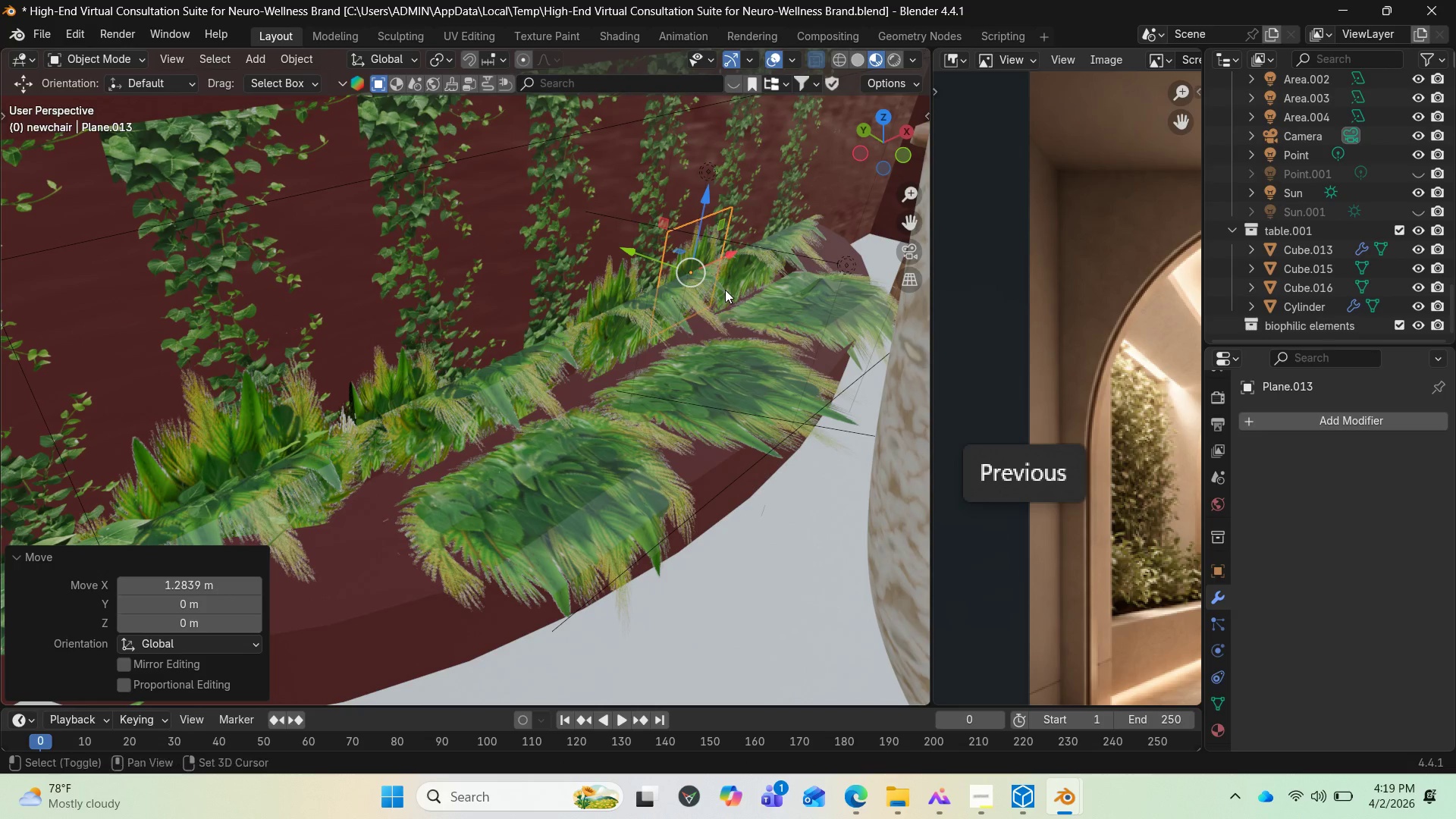 
key(Shift+D)
 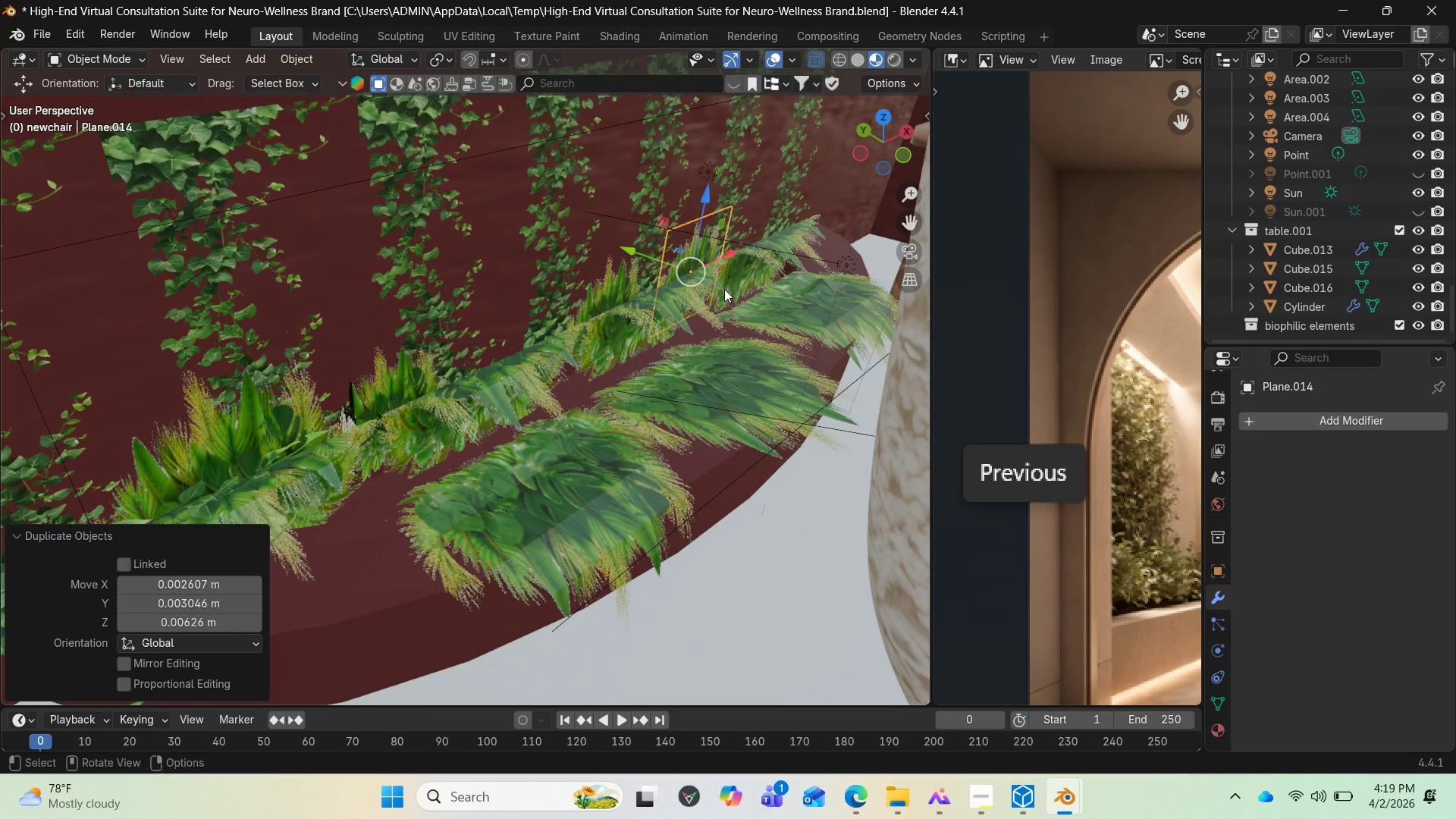 
left_click([724, 289])
 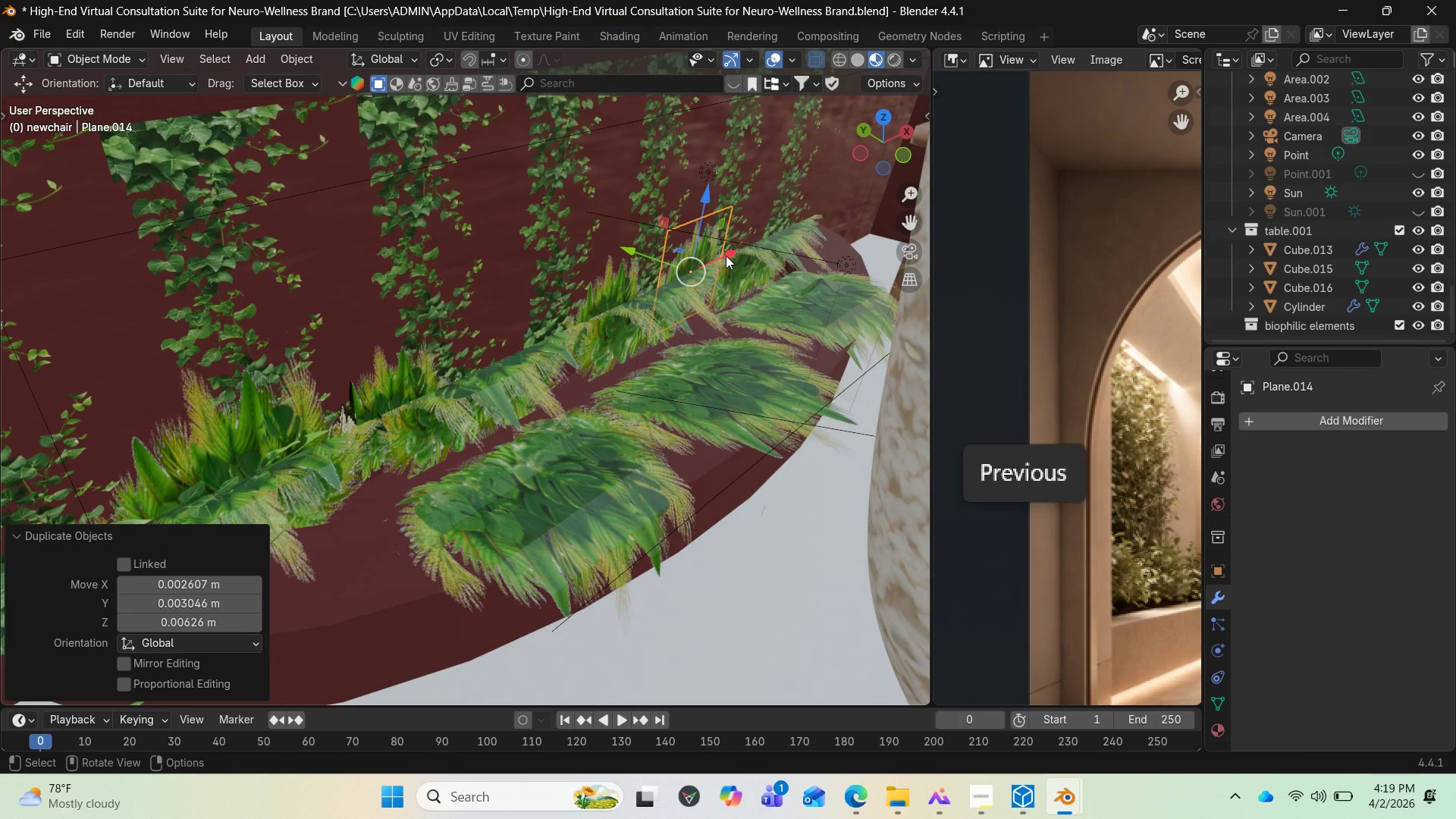 
left_click_drag(start_coordinate=[726, 256], to_coordinate=[803, 224])
 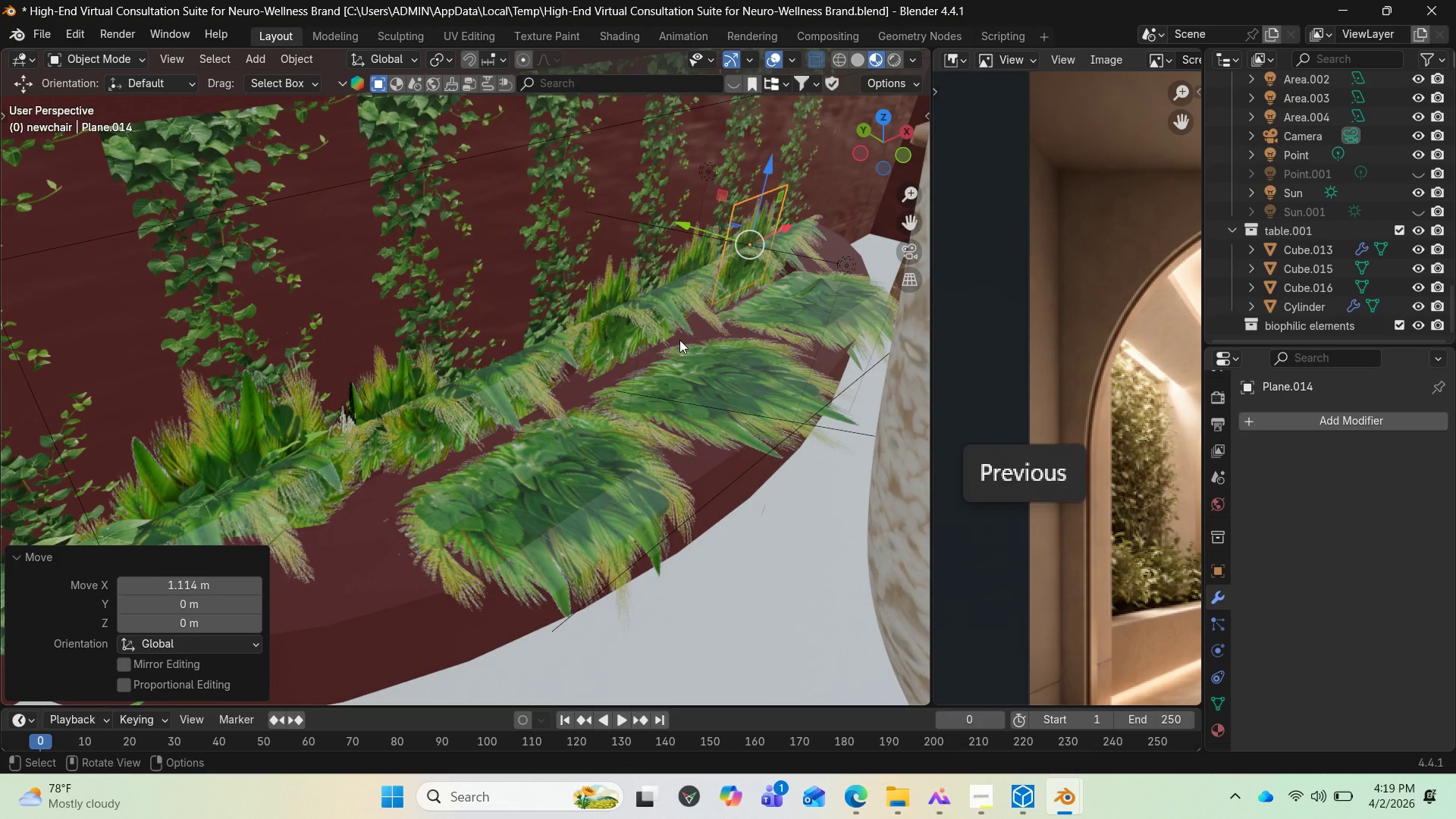 
scroll: coordinate [677, 340], scroll_direction: down, amount: 2.0
 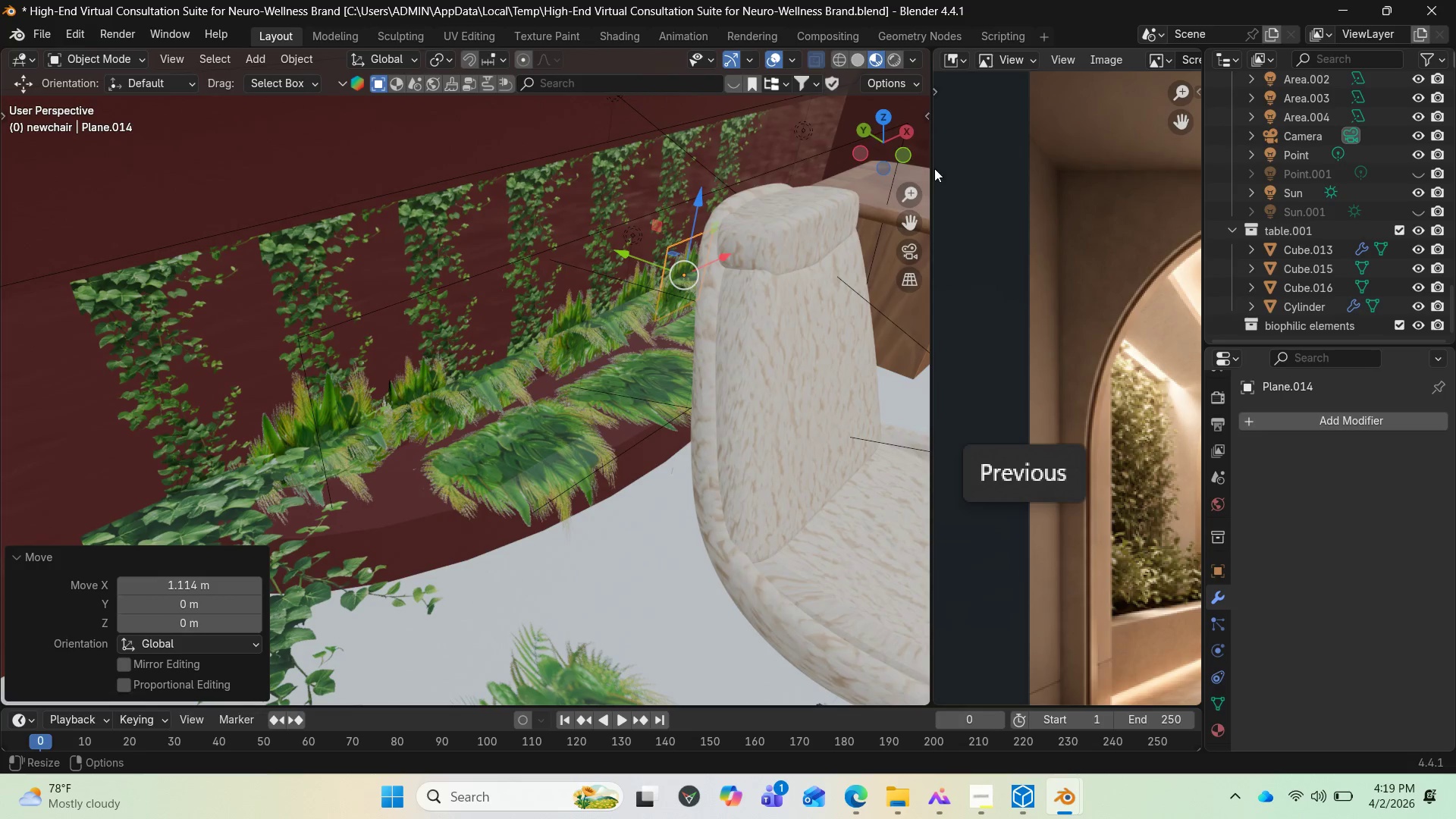 
left_click_drag(start_coordinate=[885, 149], to_coordinate=[2, 126])
 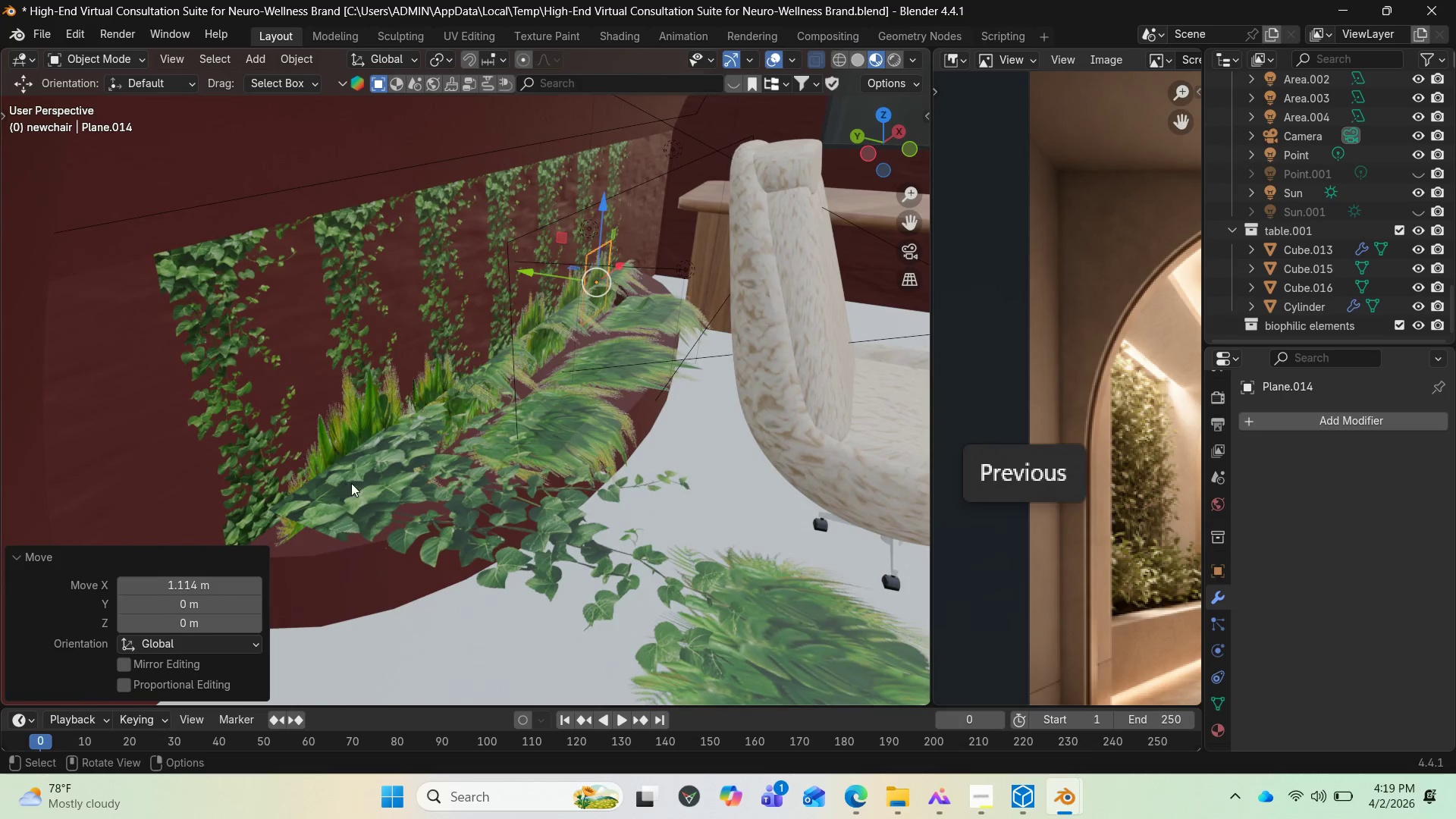 
left_click([359, 484])
 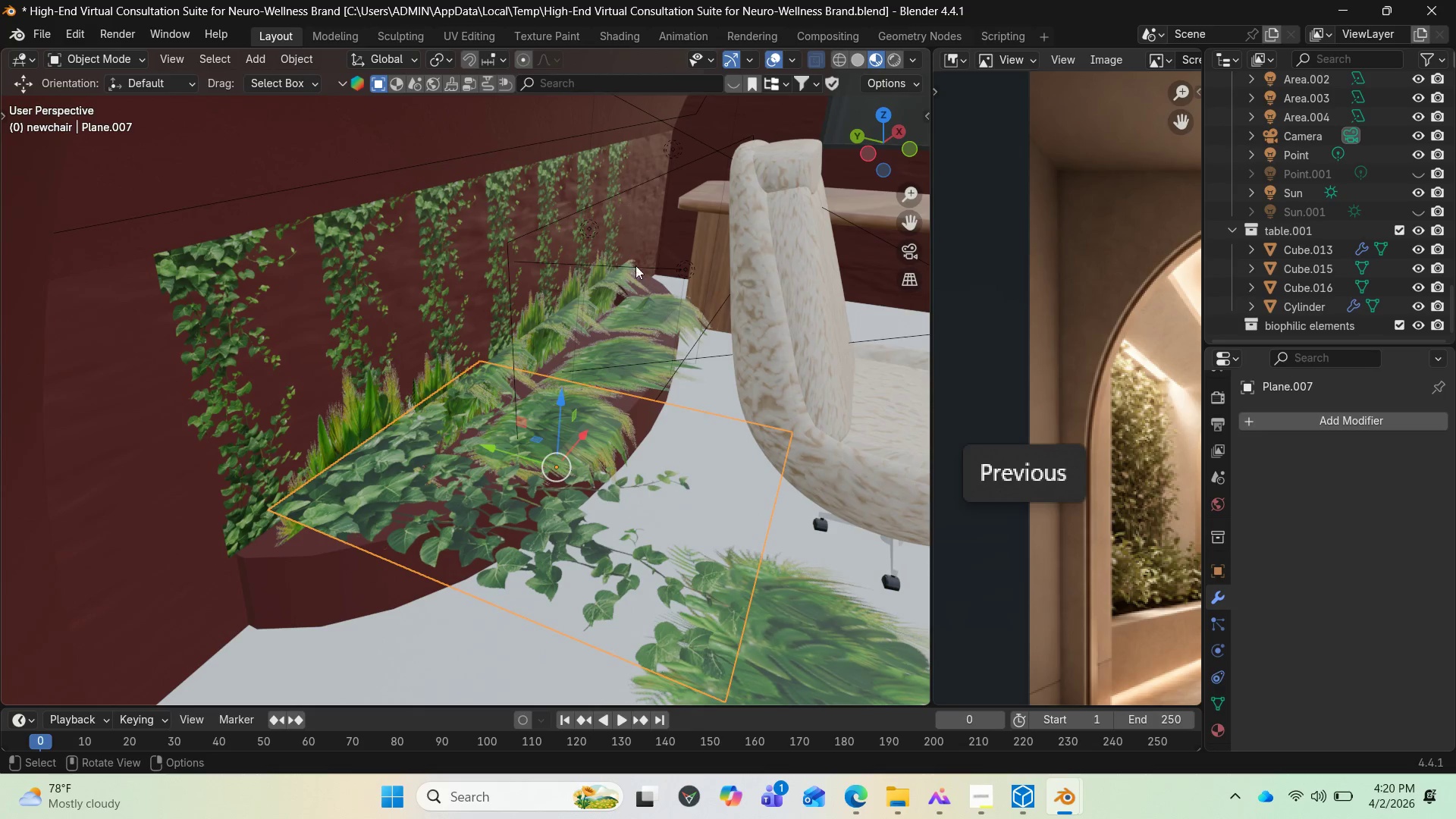 
left_click_drag(start_coordinate=[866, 150], to_coordinate=[872, 116])
 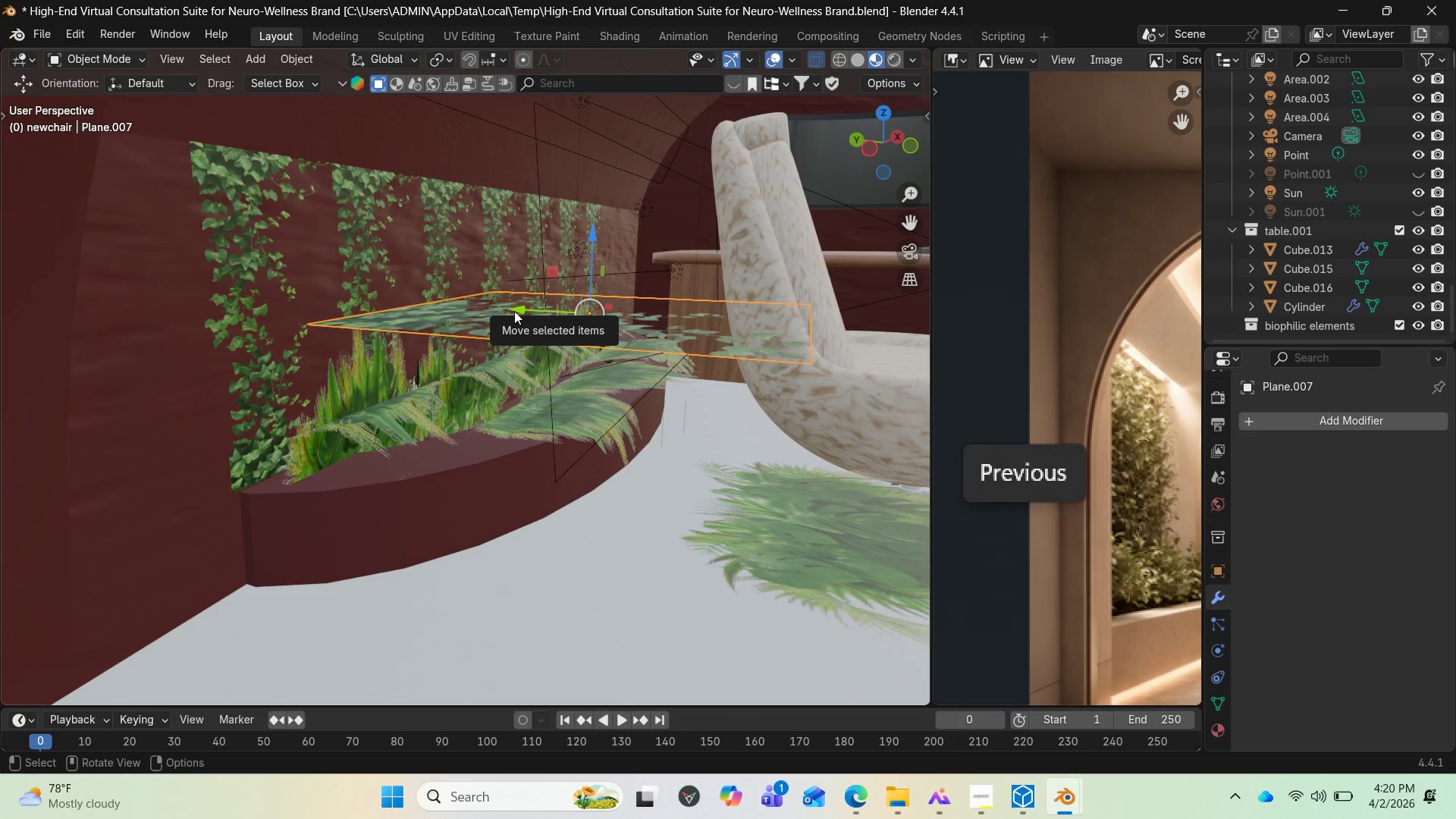 
left_click_drag(start_coordinate=[514, 311], to_coordinate=[340, 266])
 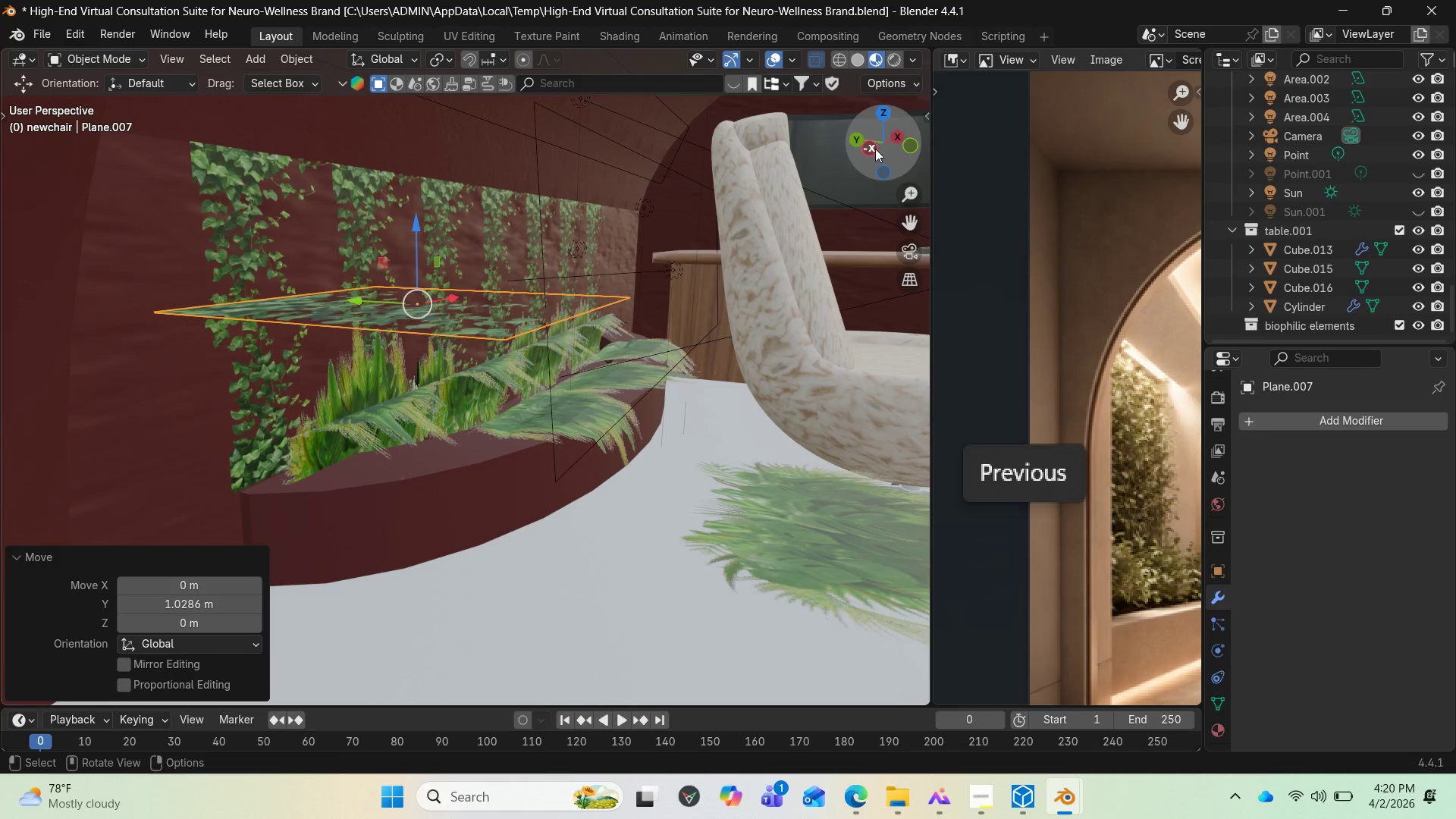 
left_click_drag(start_coordinate=[886, 140], to_coordinate=[840, 132])
 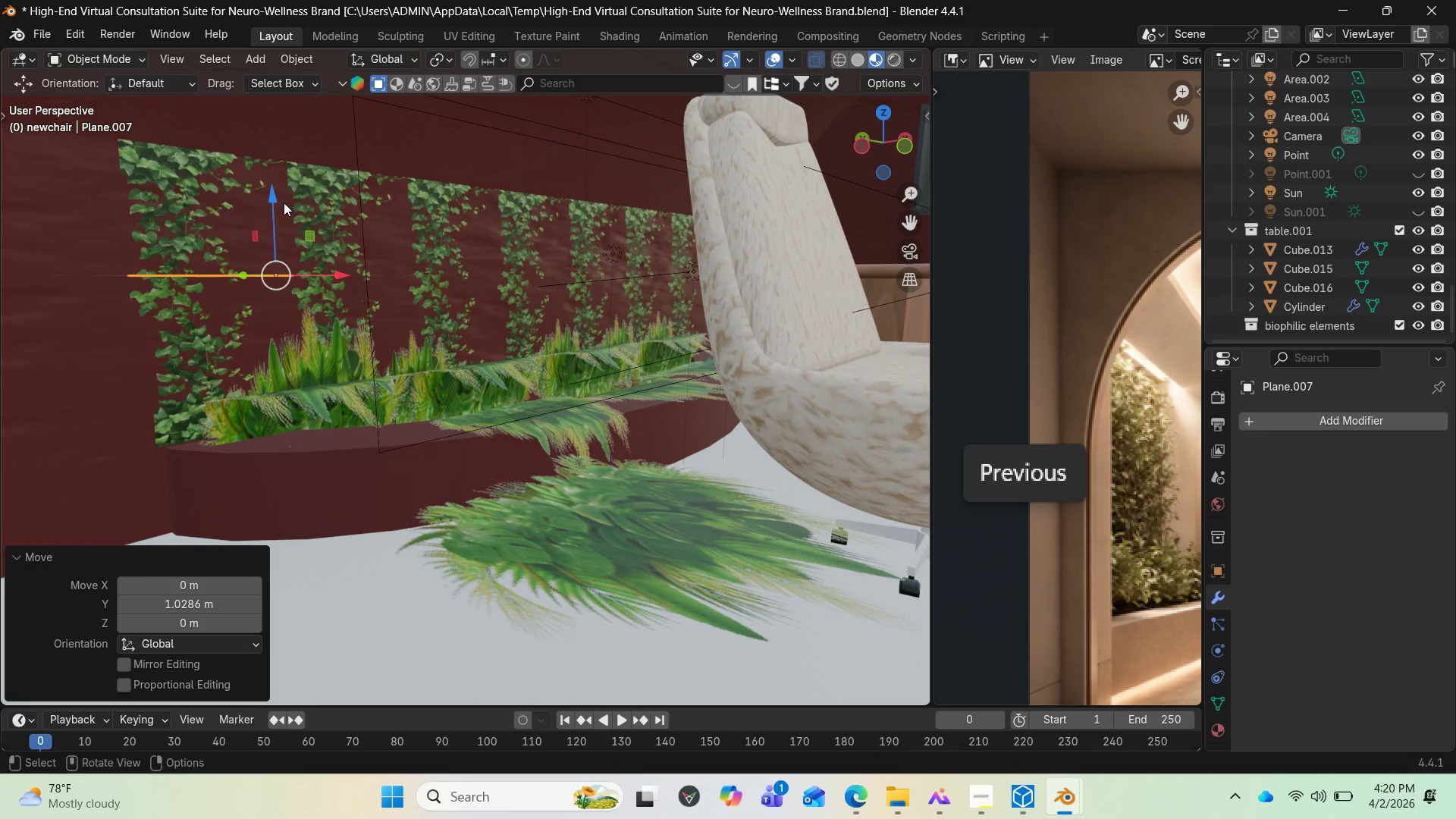 
left_click_drag(start_coordinate=[283, 202], to_coordinate=[293, 368])
 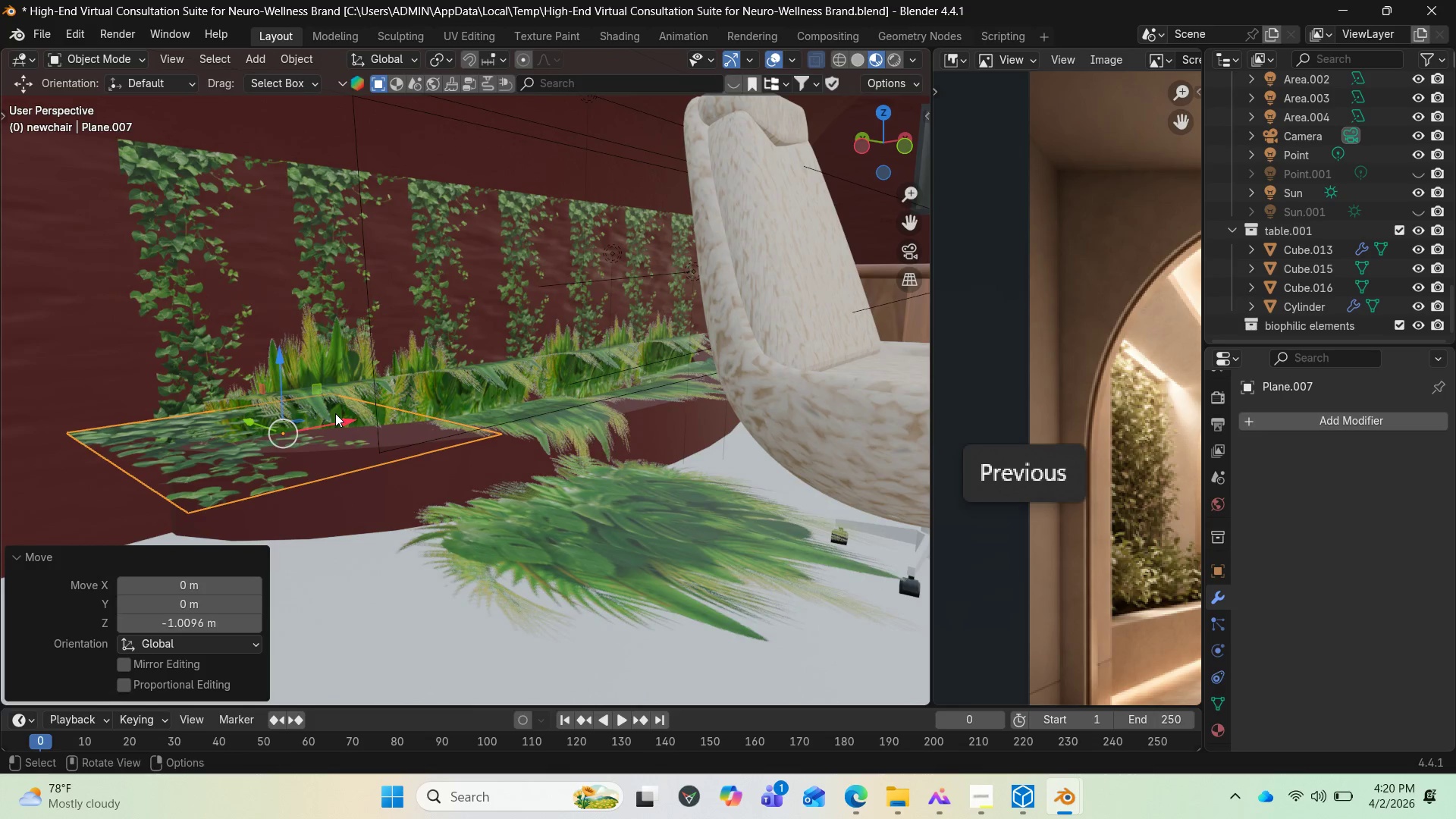 
left_click_drag(start_coordinate=[337, 413], to_coordinate=[425, 434])
 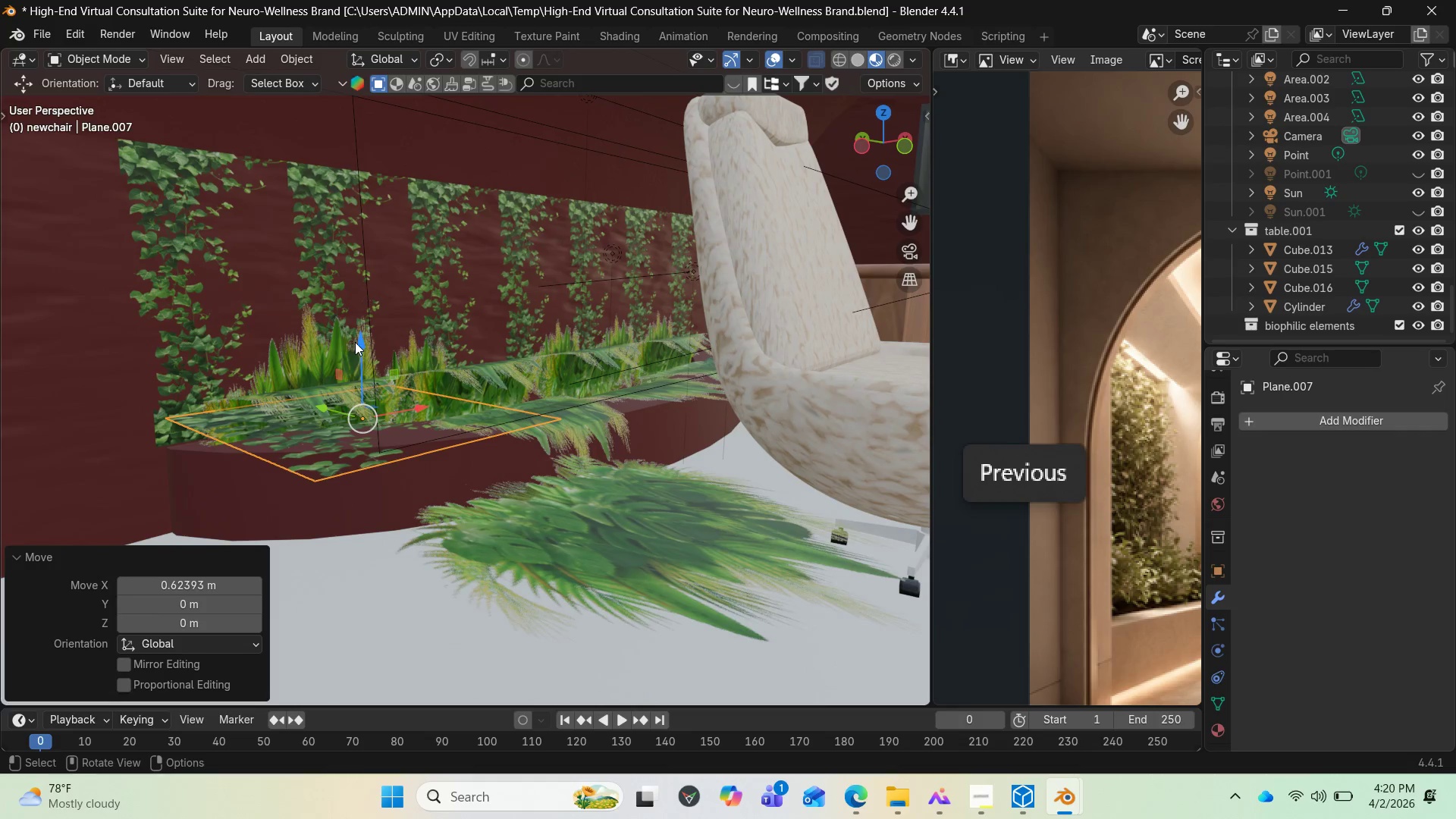 
left_click_drag(start_coordinate=[359, 344], to_coordinate=[359, 381])
 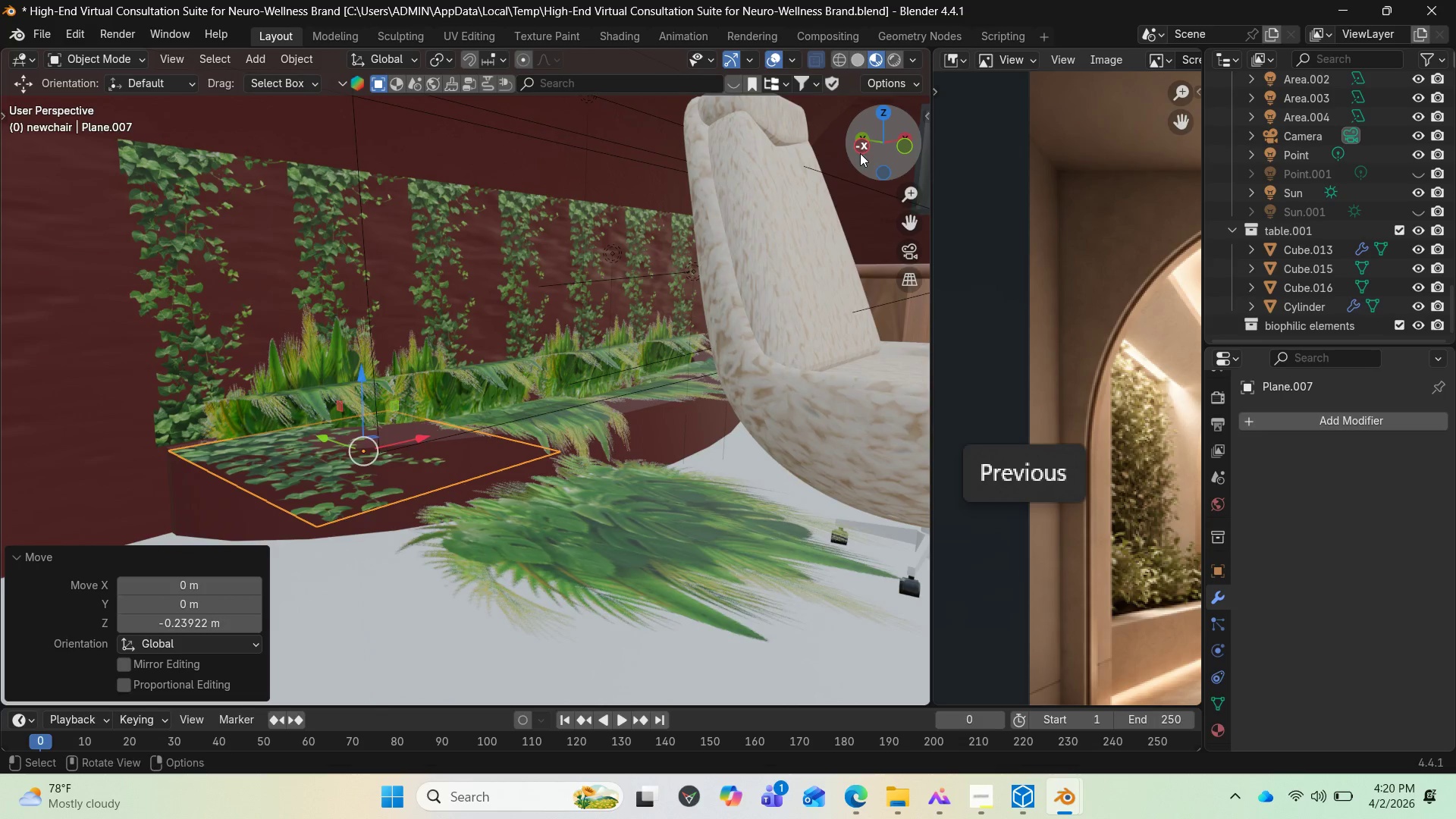 
left_click_drag(start_coordinate=[863, 153], to_coordinate=[919, 168])
 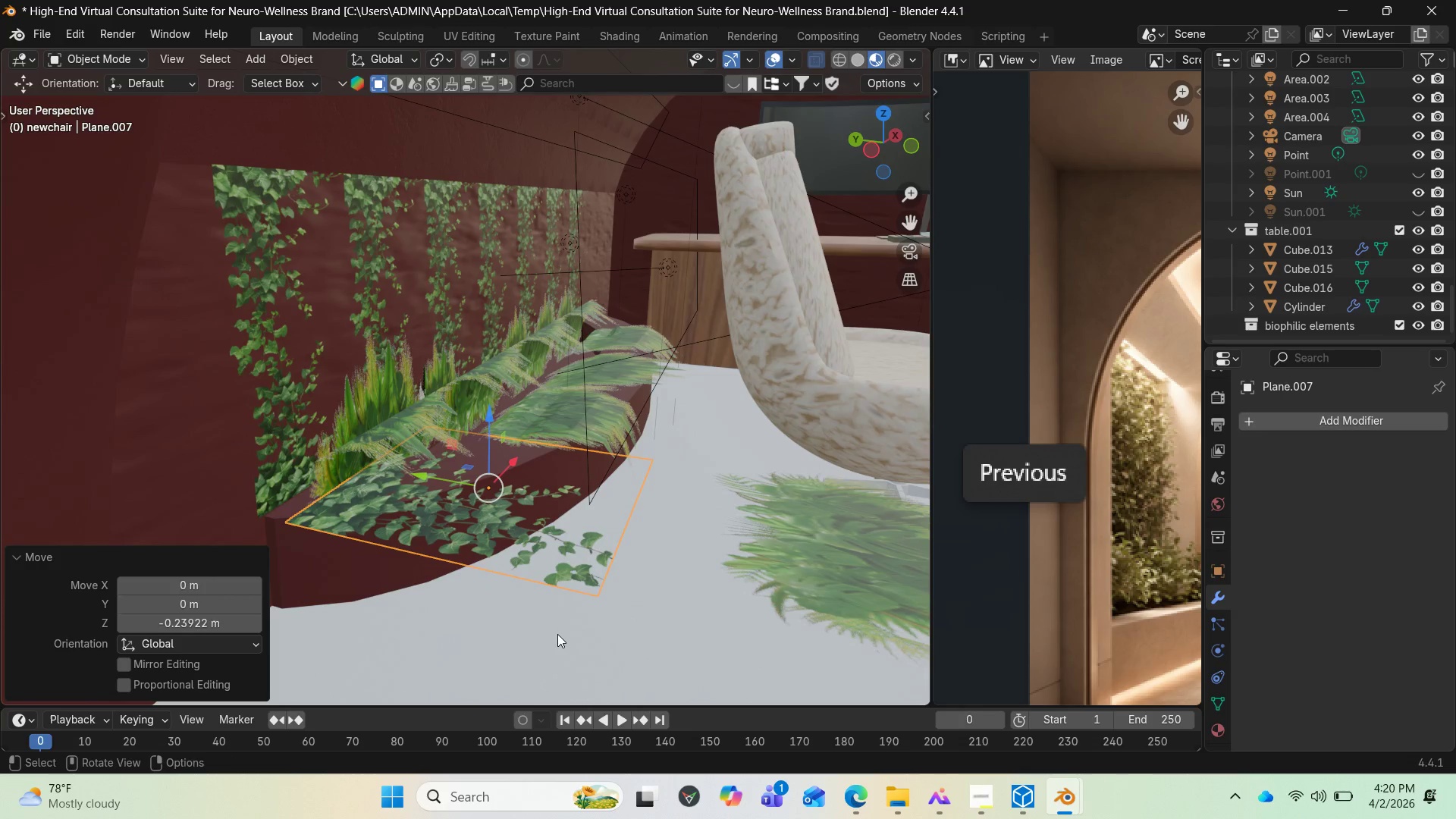 
key(S)
 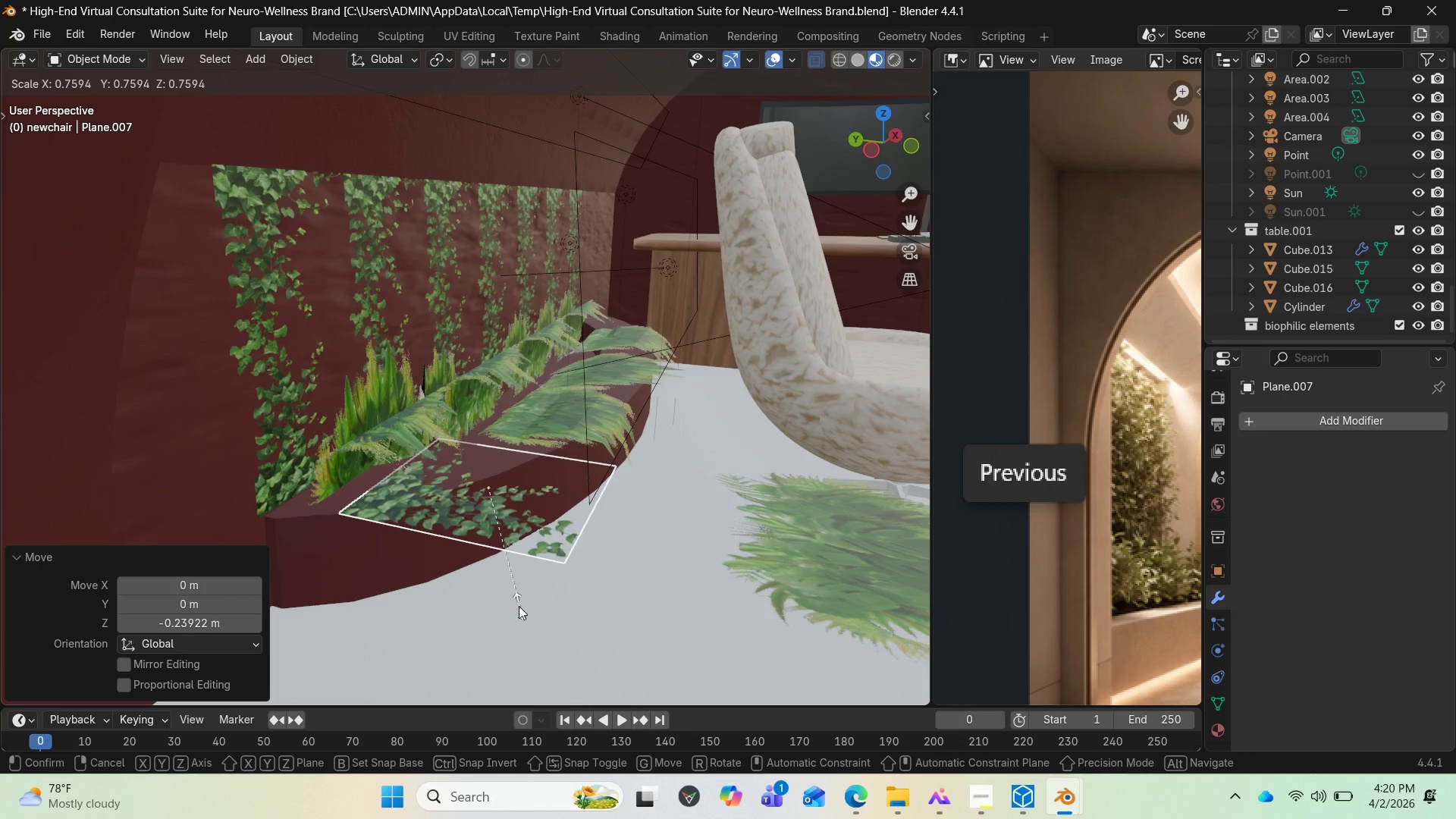 
left_click([518, 606])
 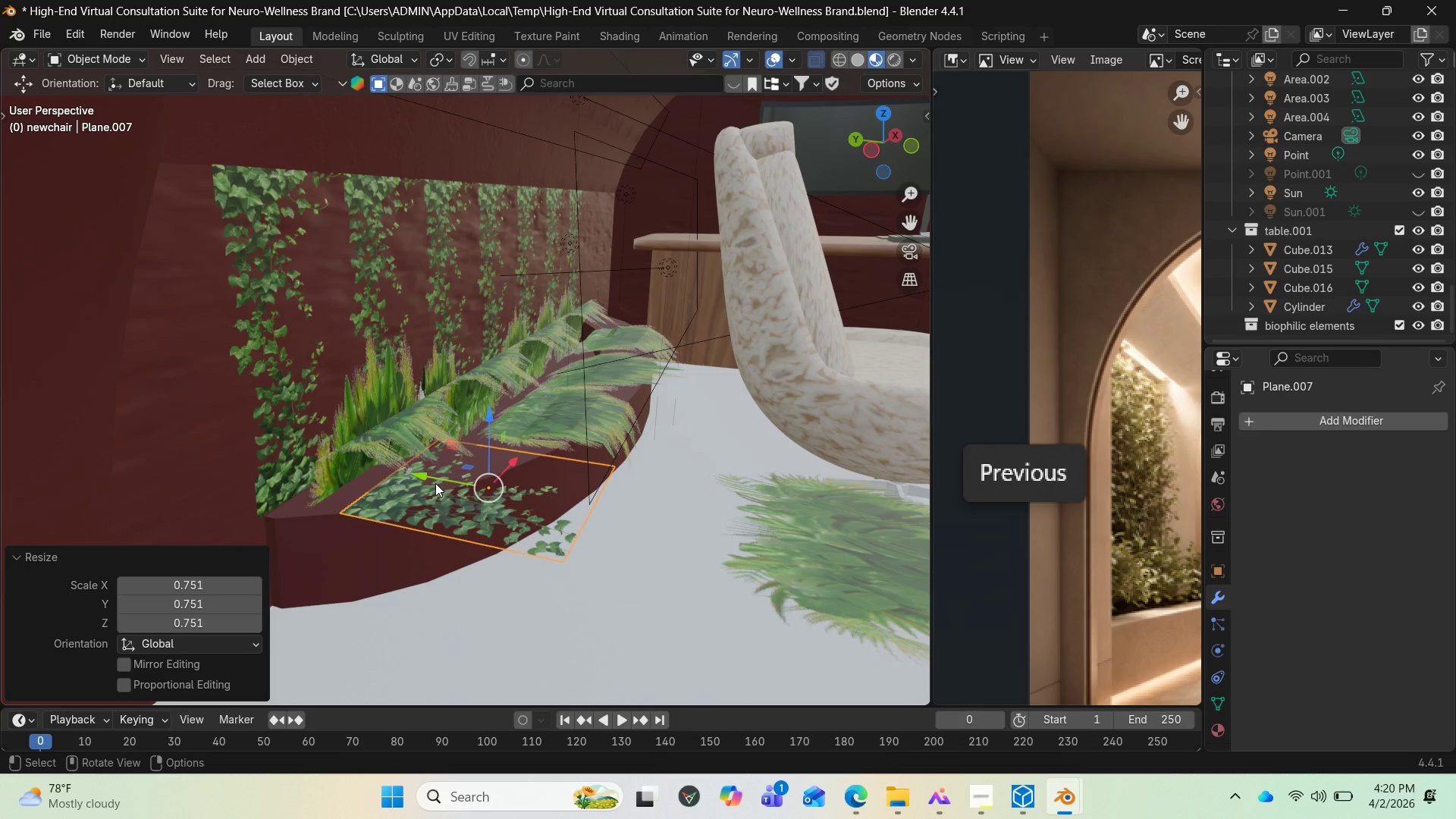 
left_click_drag(start_coordinate=[435, 482], to_coordinate=[386, 460])
 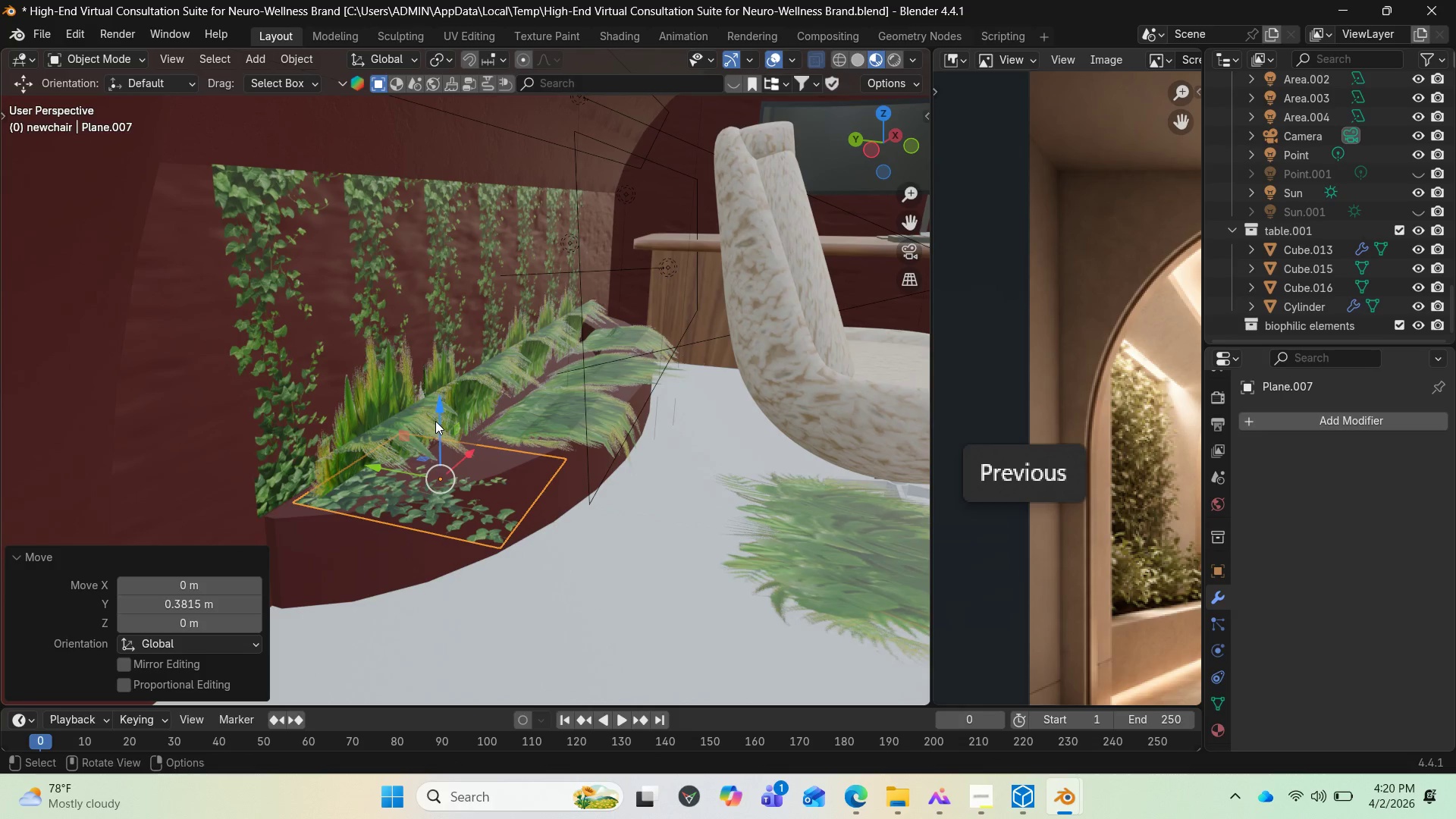 
left_click_drag(start_coordinate=[436, 421], to_coordinate=[436, 413])
 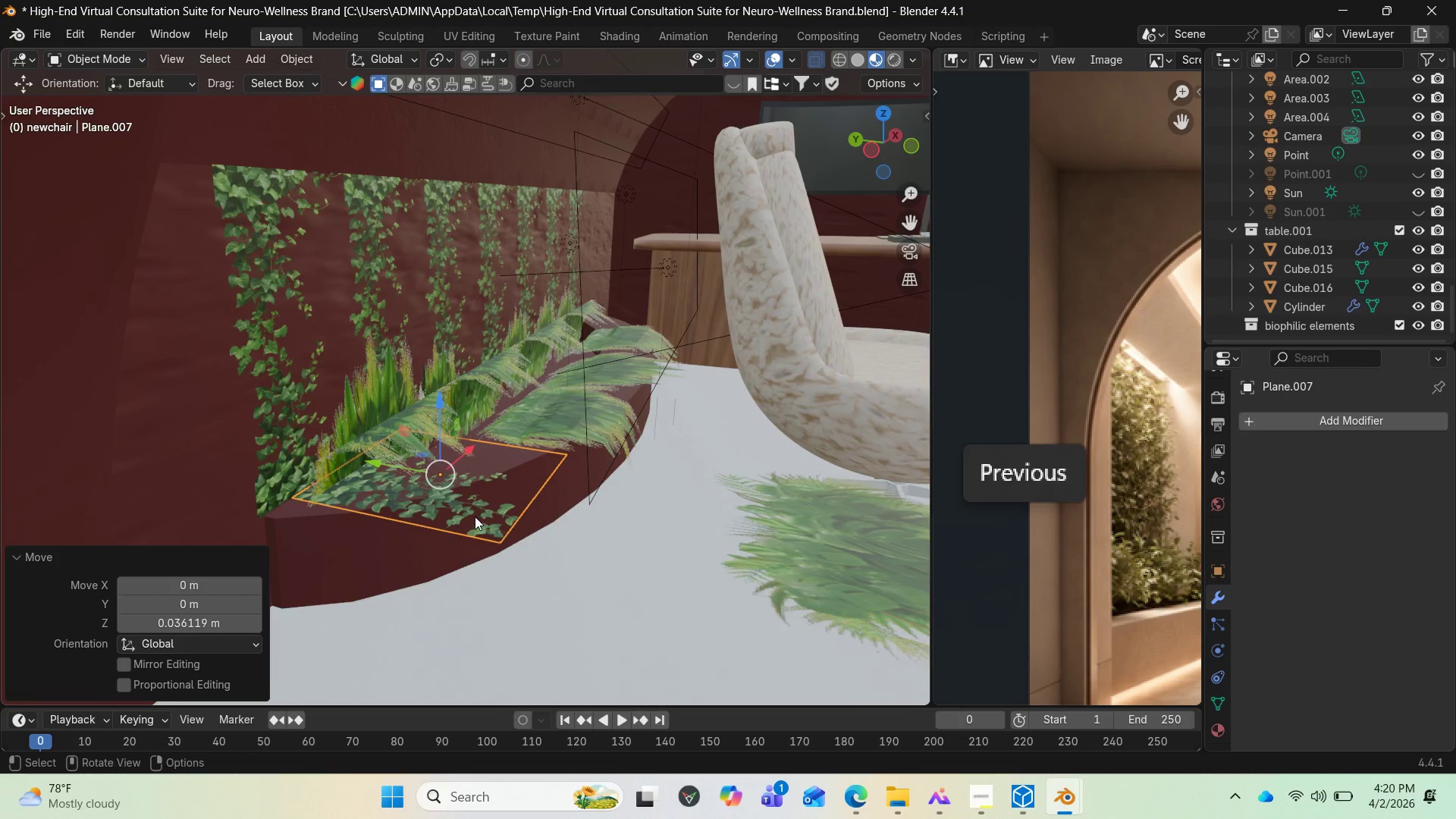 
scroll: coordinate [475, 516], scroll_direction: up, amount: 2.0
 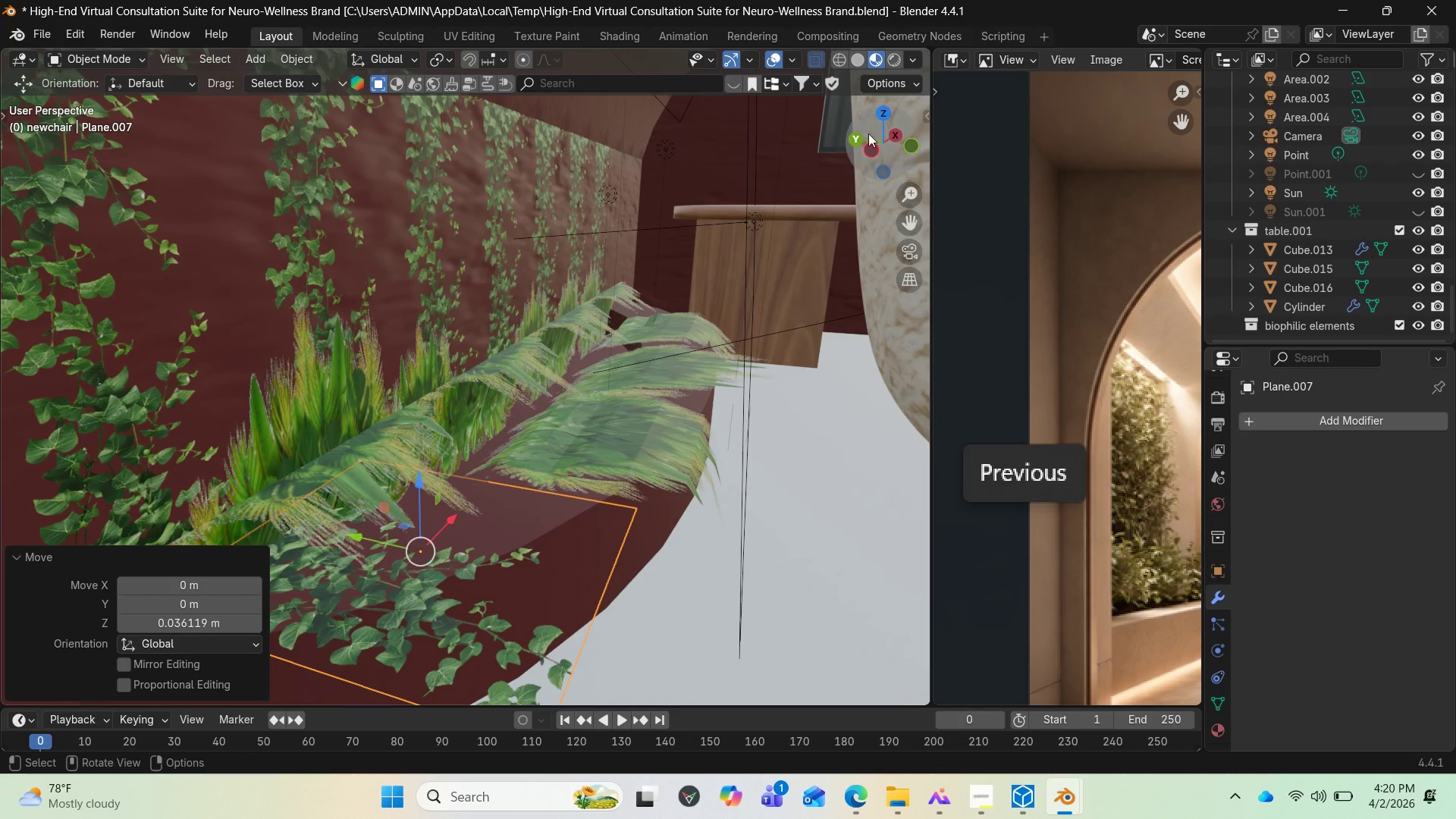 
left_click_drag(start_coordinate=[872, 134], to_coordinate=[909, 116])
 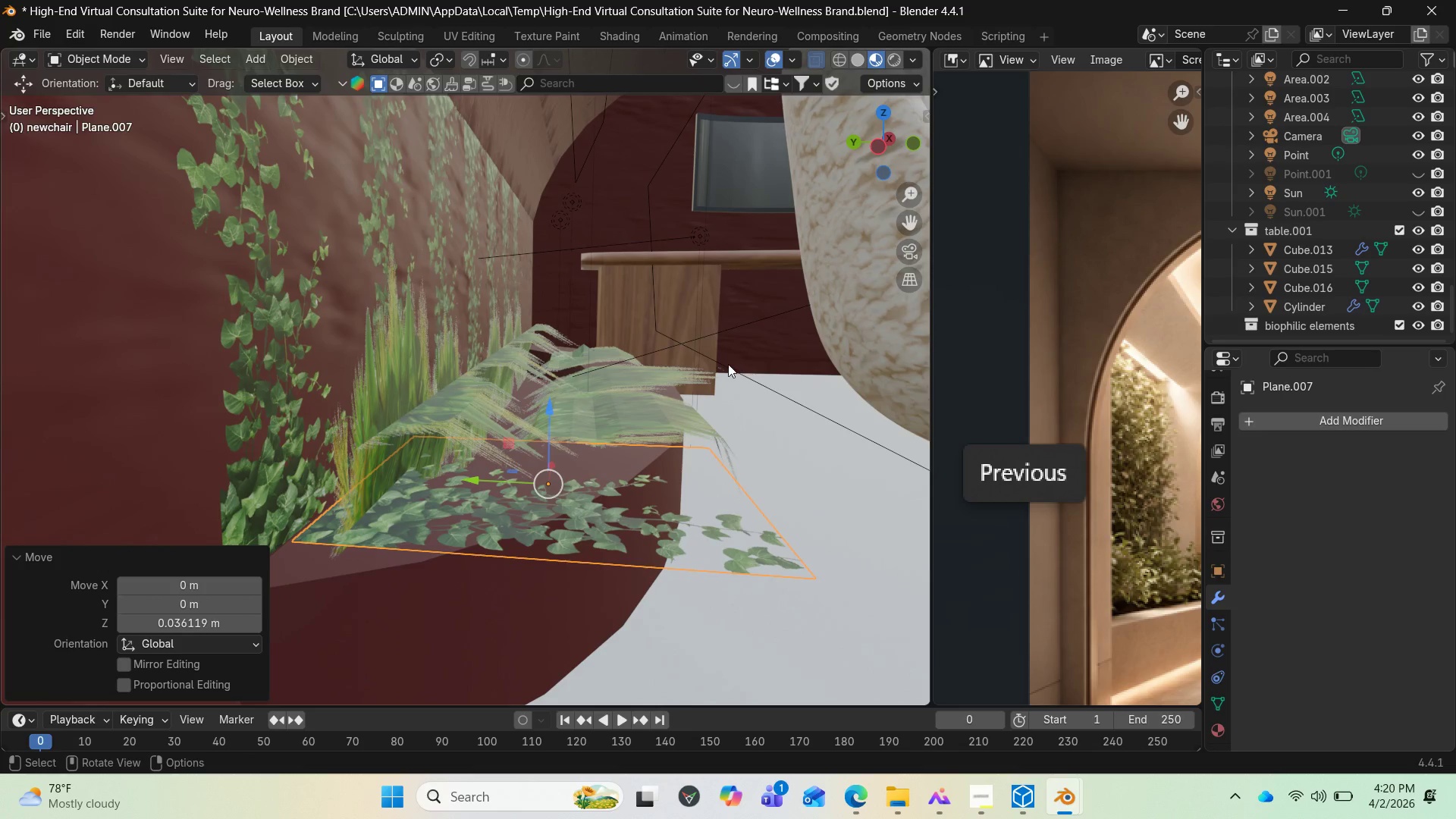 
key(Tab)
 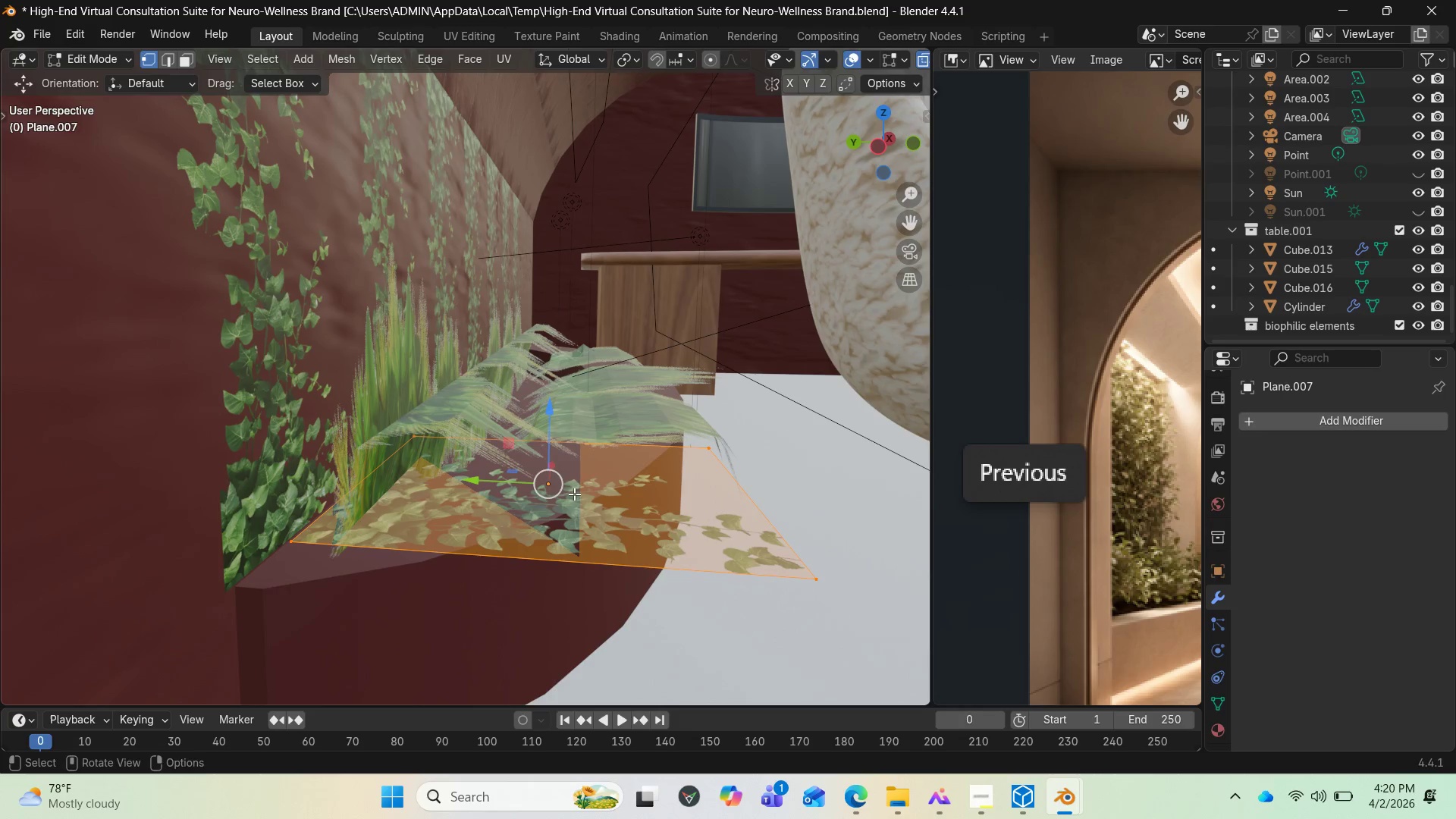 
key(Control+R)
 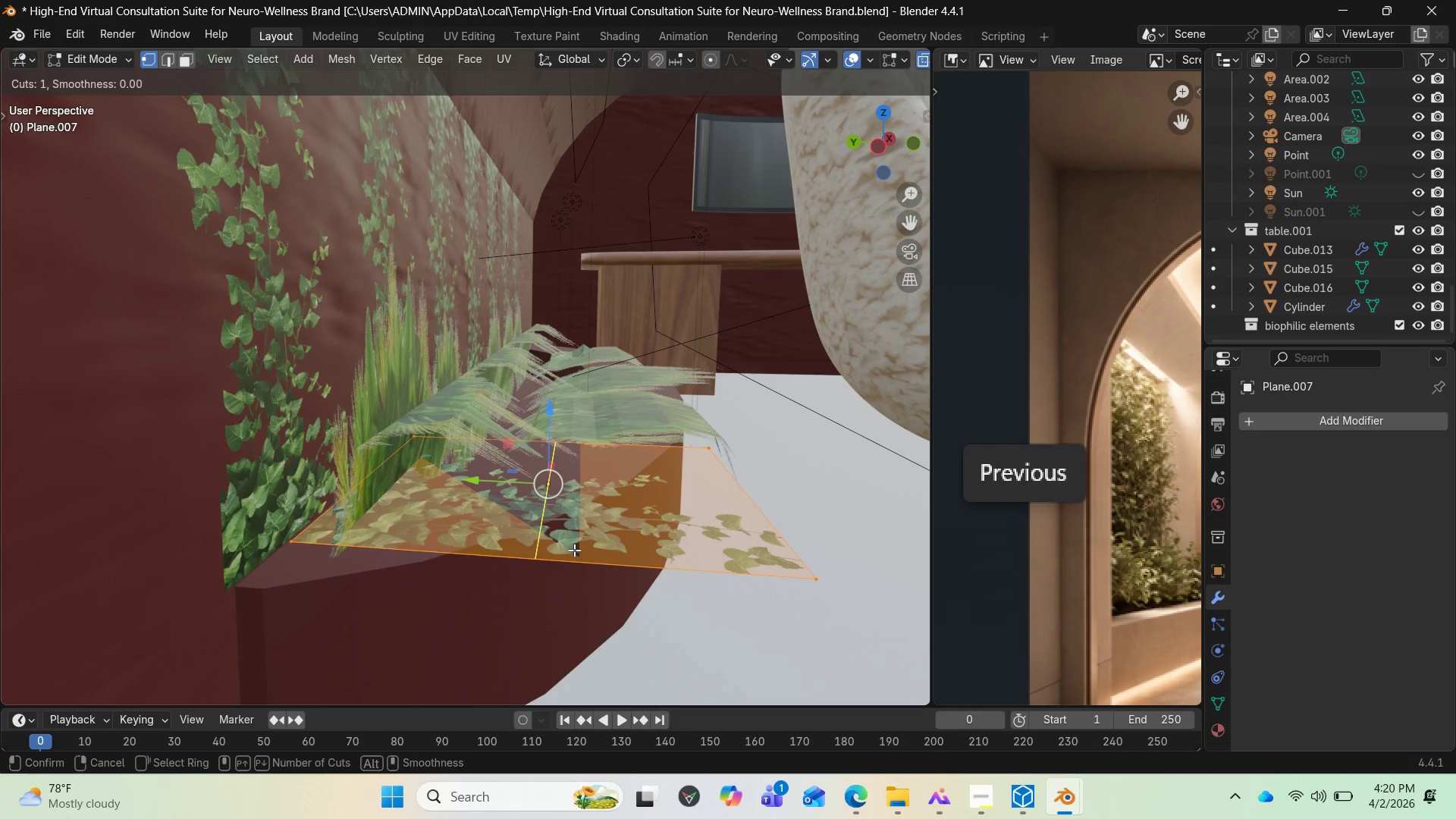 
left_click([573, 550])
 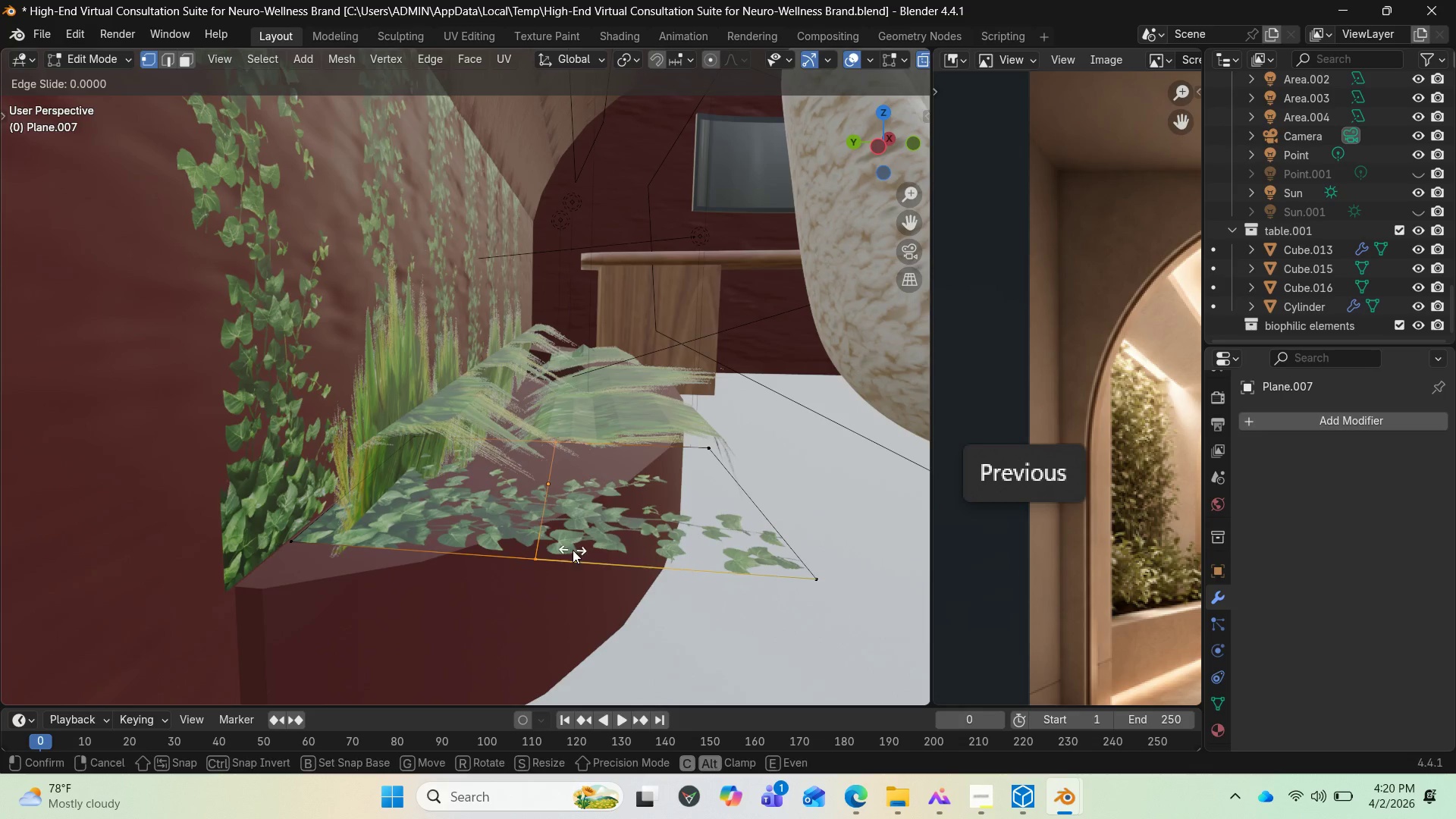 
left_click([573, 550])
 